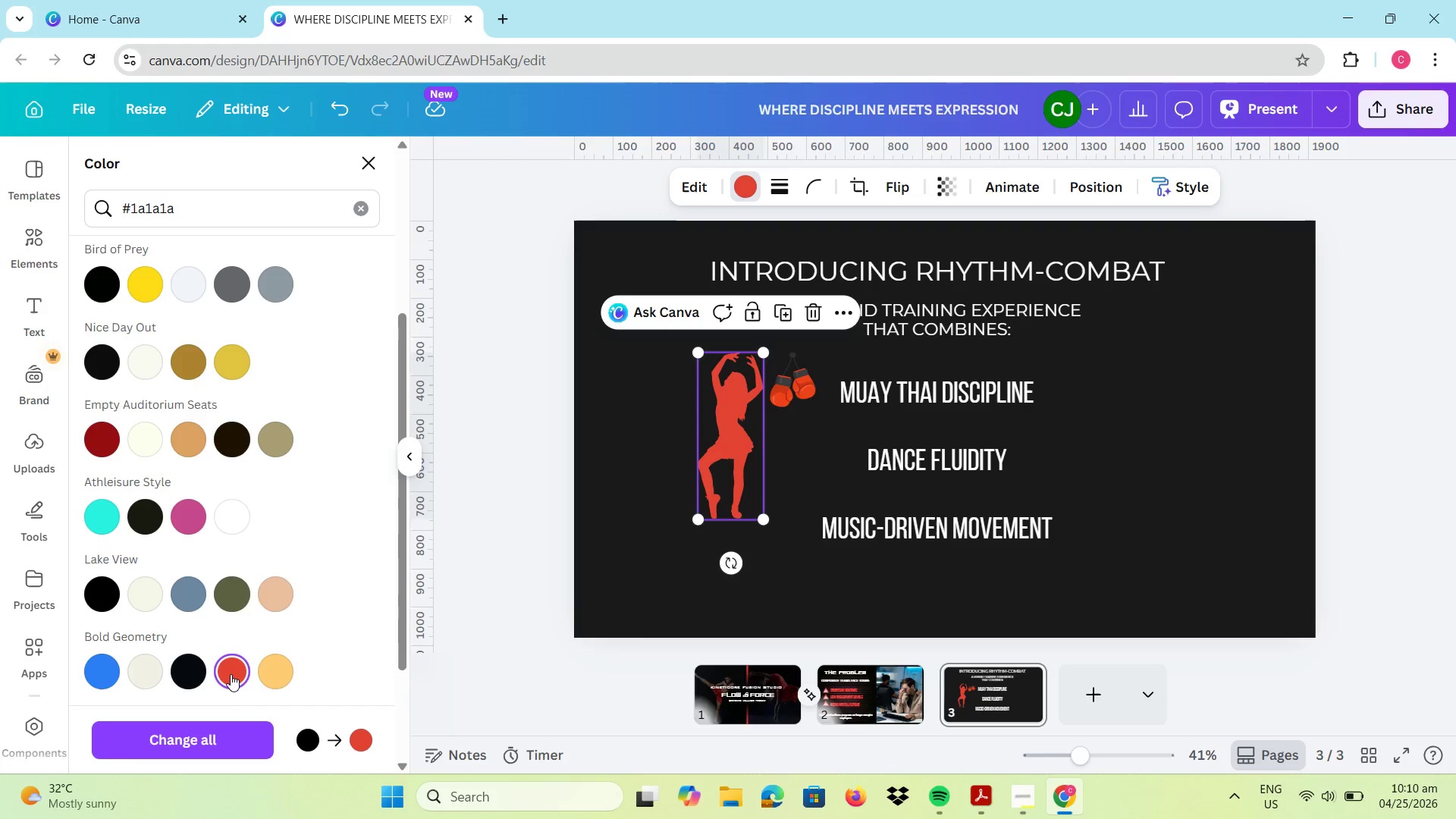 
scroll: coordinate [251, 633], scroll_direction: down, amount: 3.0
 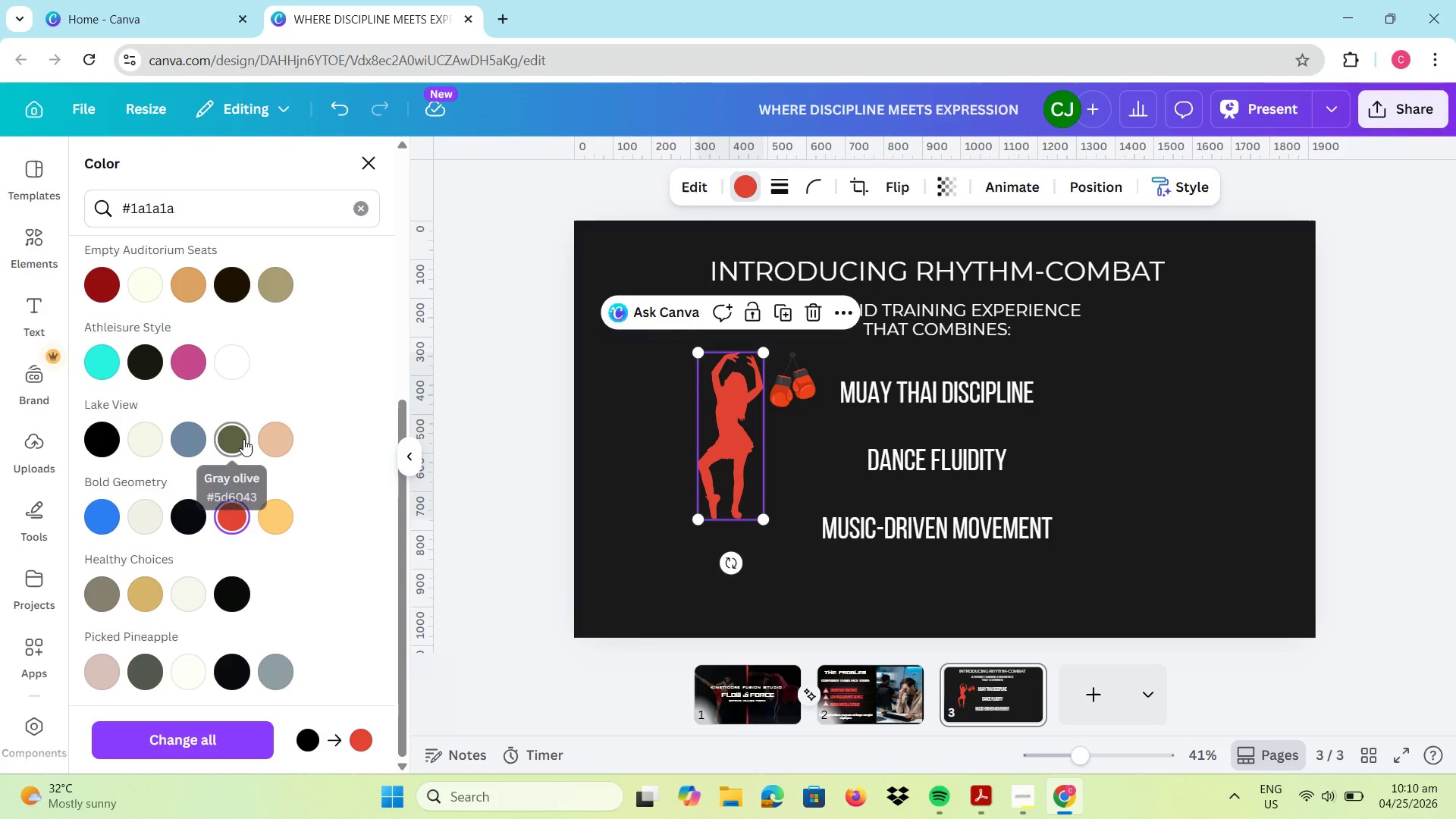 
scroll: coordinate [244, 455], scroll_direction: up, amount: 4.0
 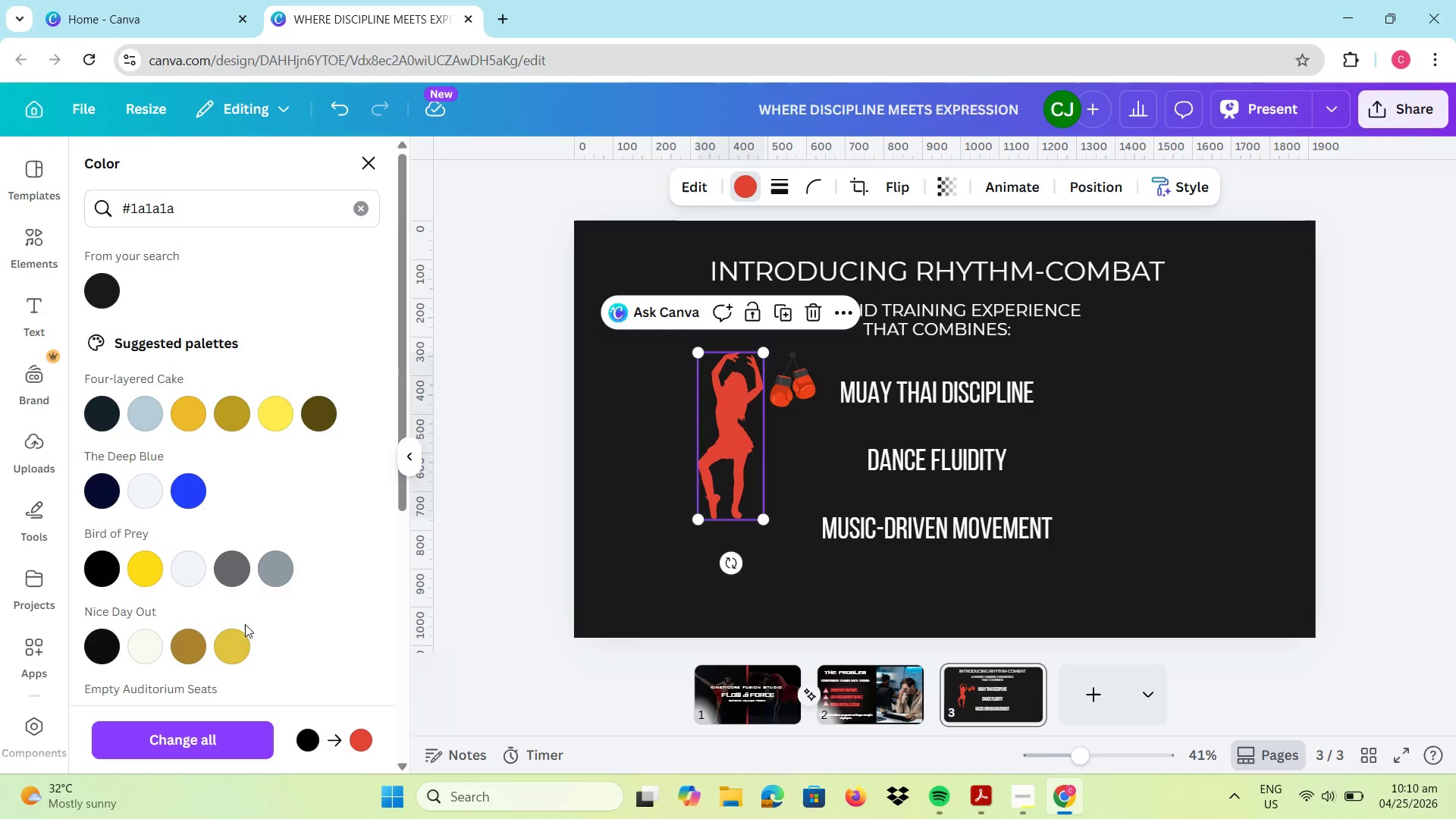 
scroll: coordinate [245, 626], scroll_direction: down, amount: 1.0
 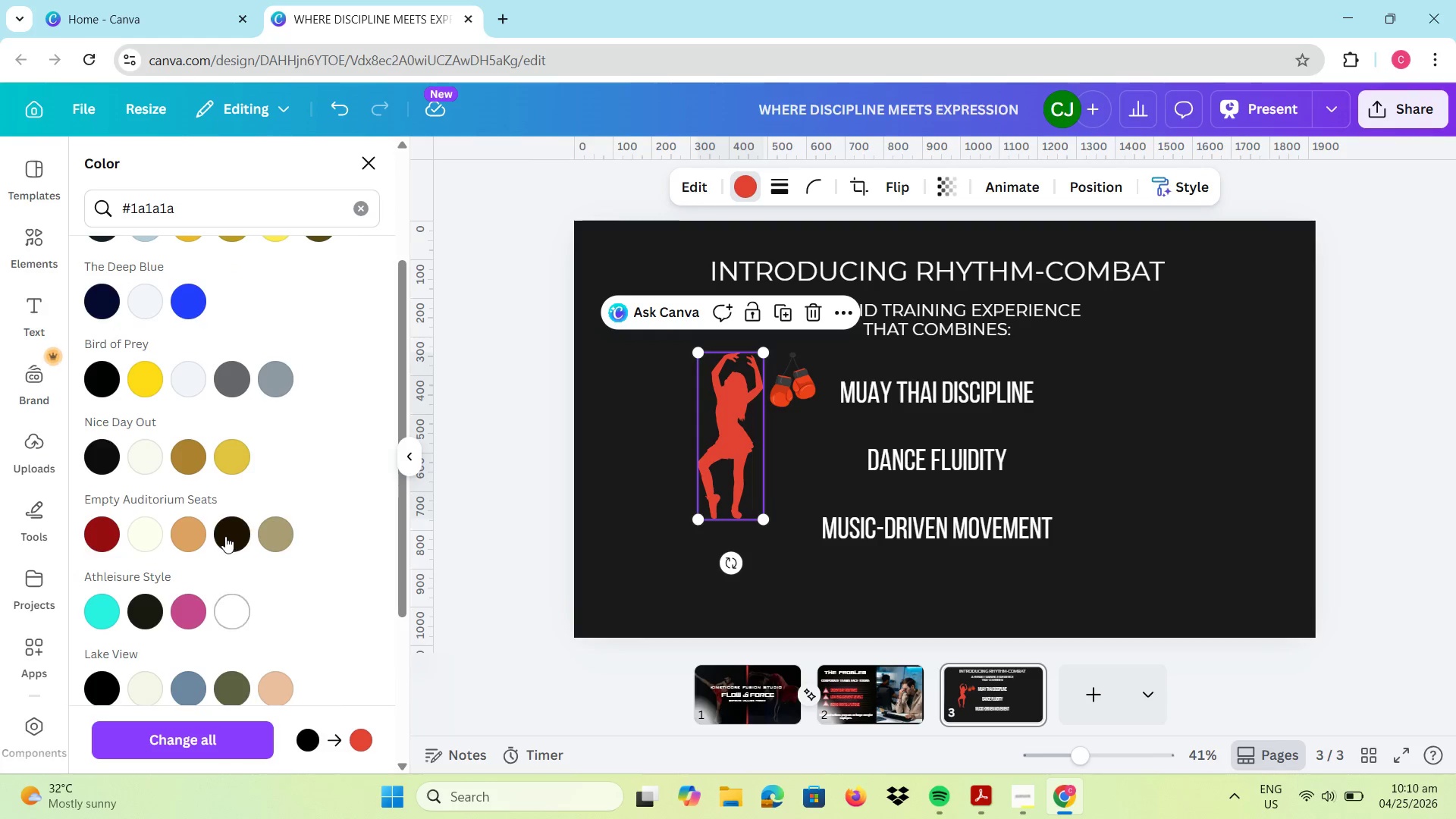 
left_click([225, 535])
 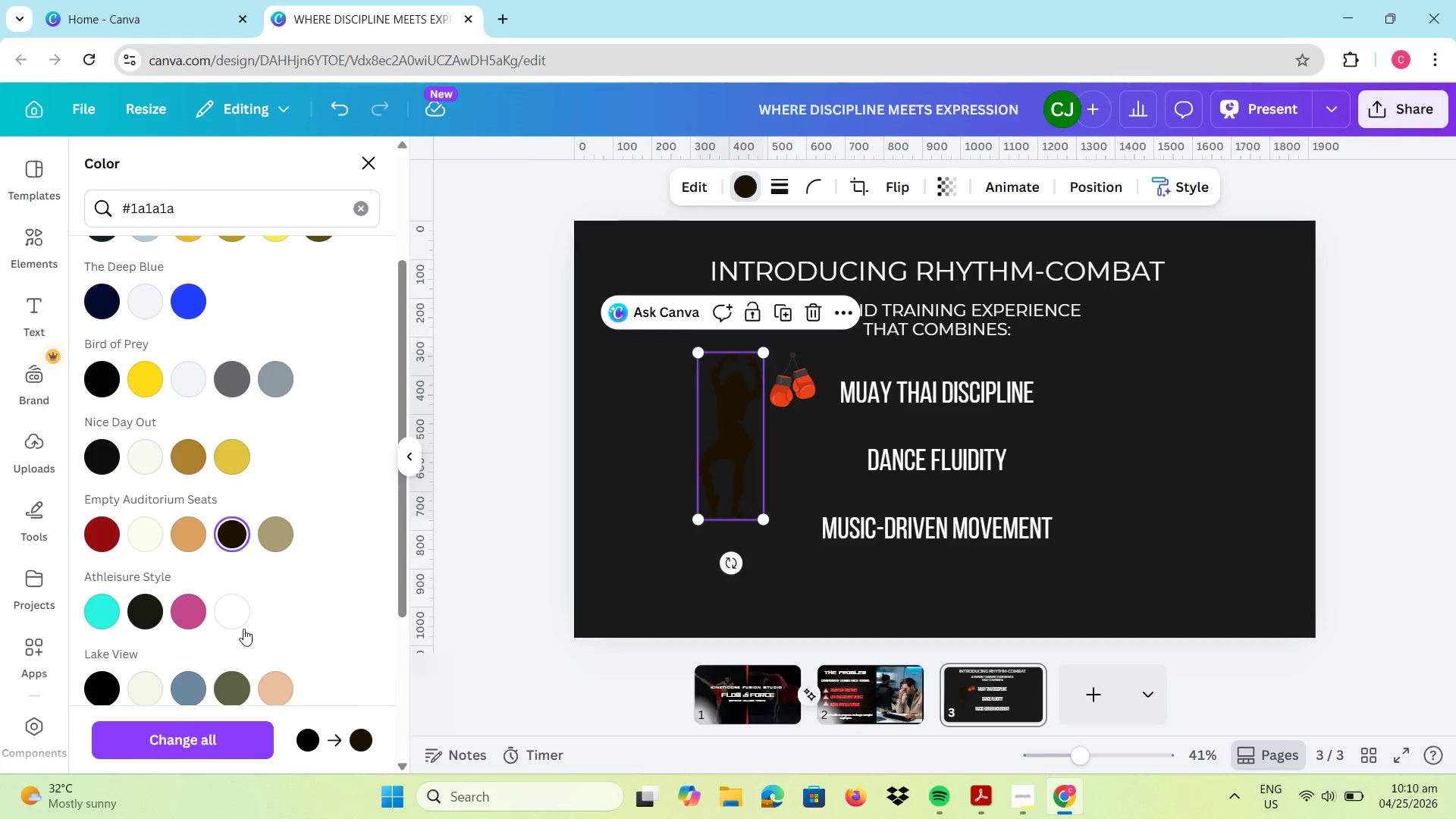 
left_click([245, 631])
 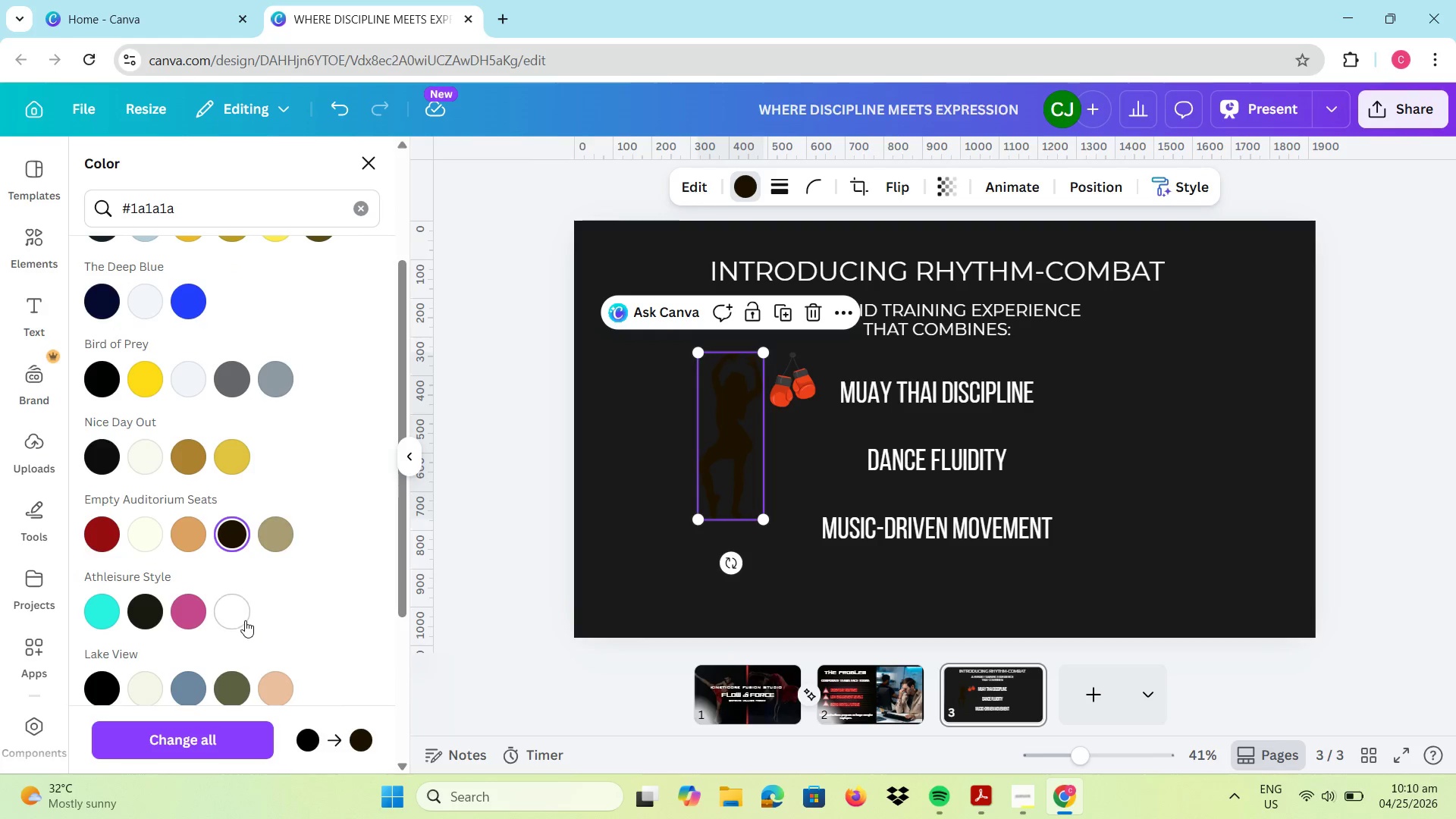 
left_click([243, 609])
 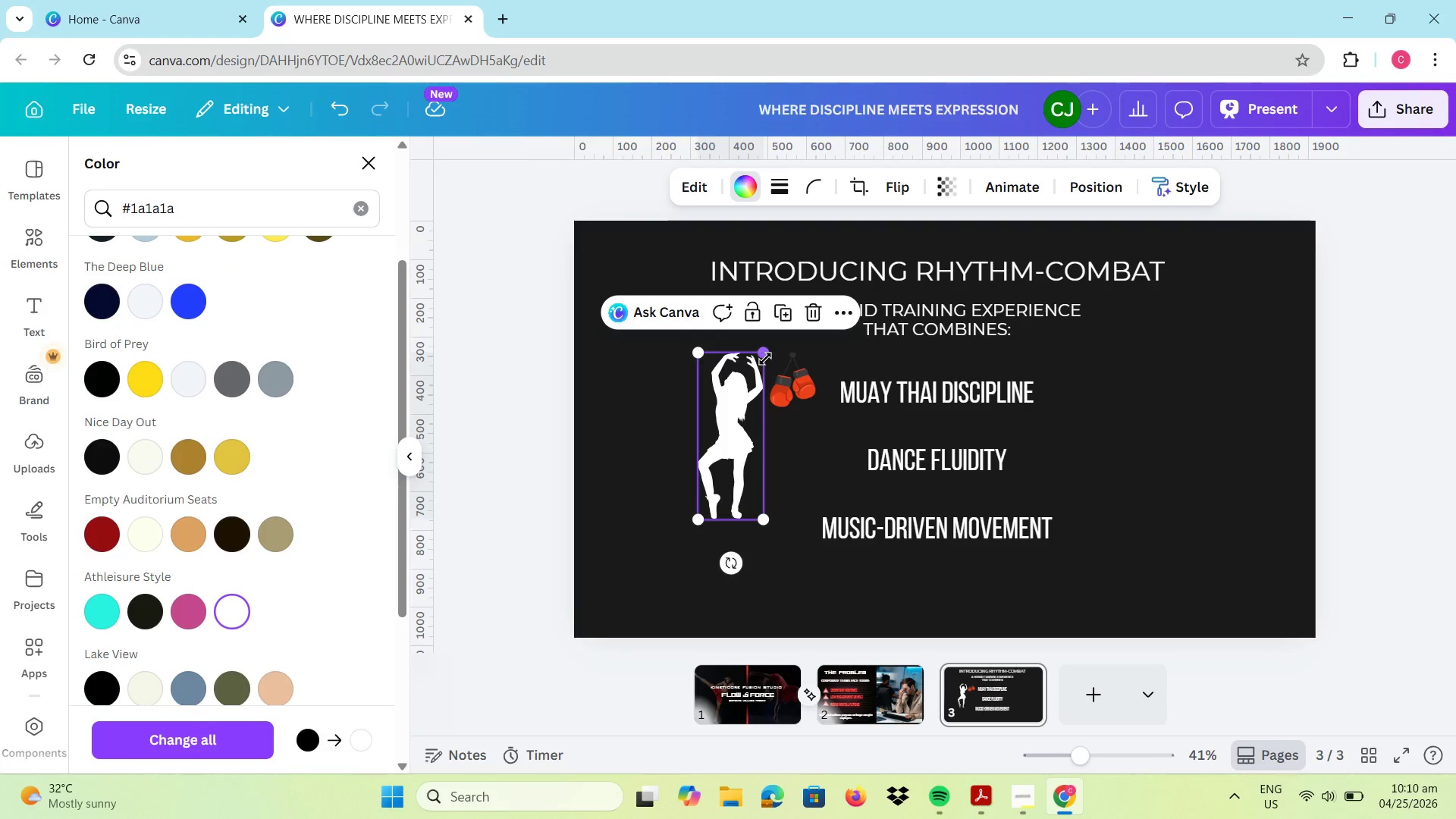 
left_click_drag(start_coordinate=[765, 359], to_coordinate=[704, 433])
 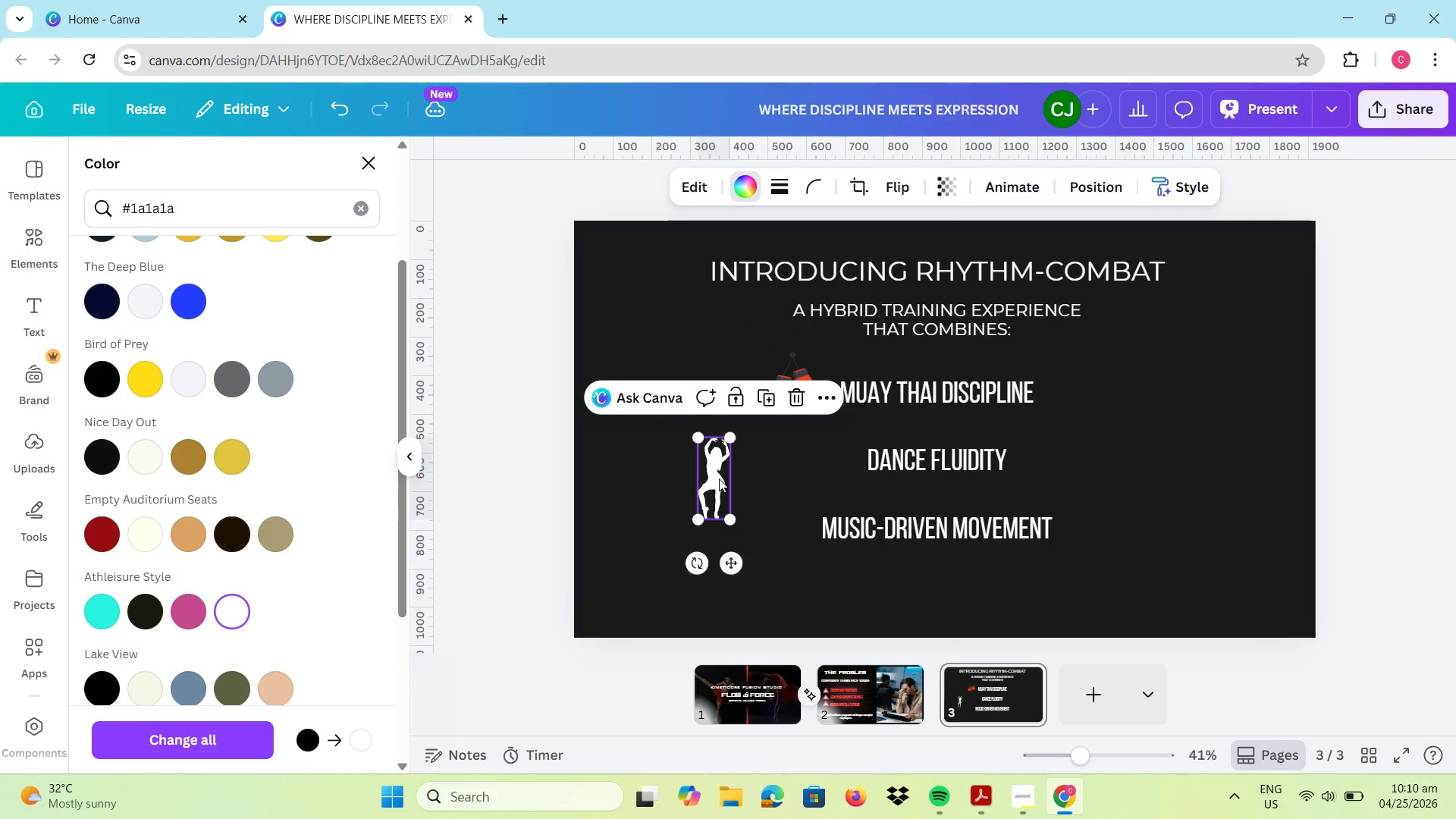 
left_click_drag(start_coordinate=[719, 479], to_coordinate=[795, 462])
 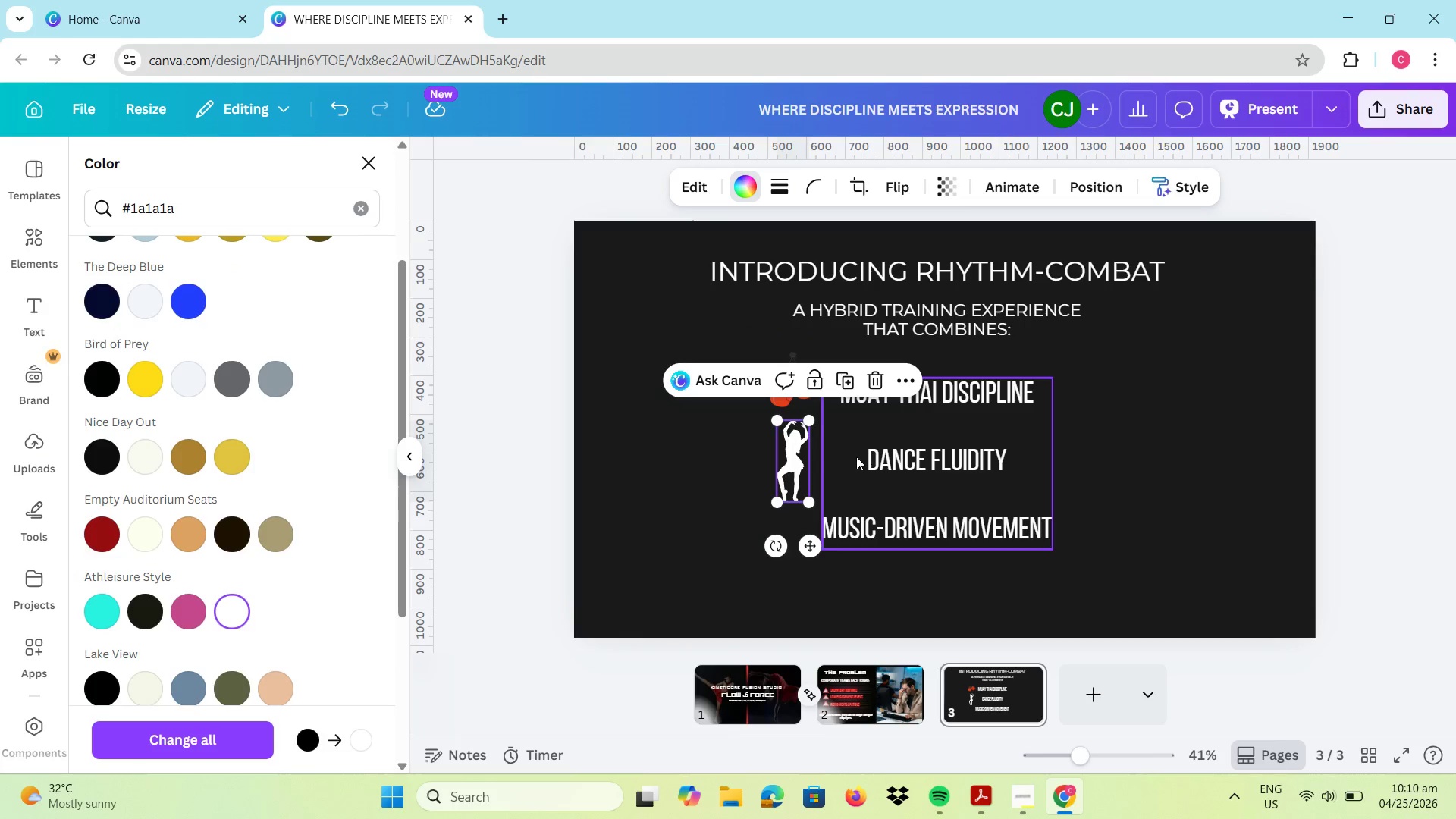 
left_click_drag(start_coordinate=[871, 457], to_coordinate=[868, 455])
 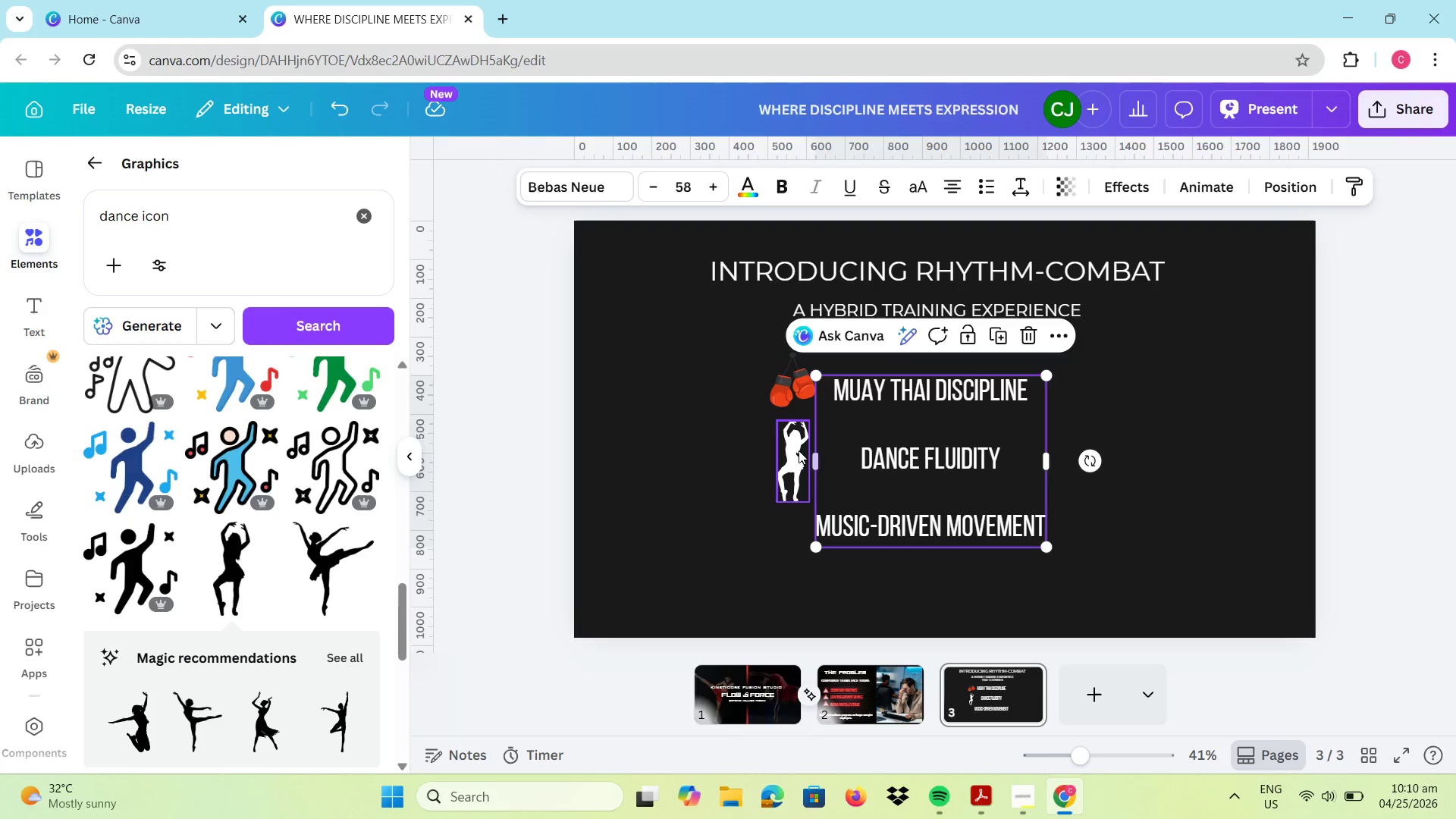 
left_click([799, 450])
 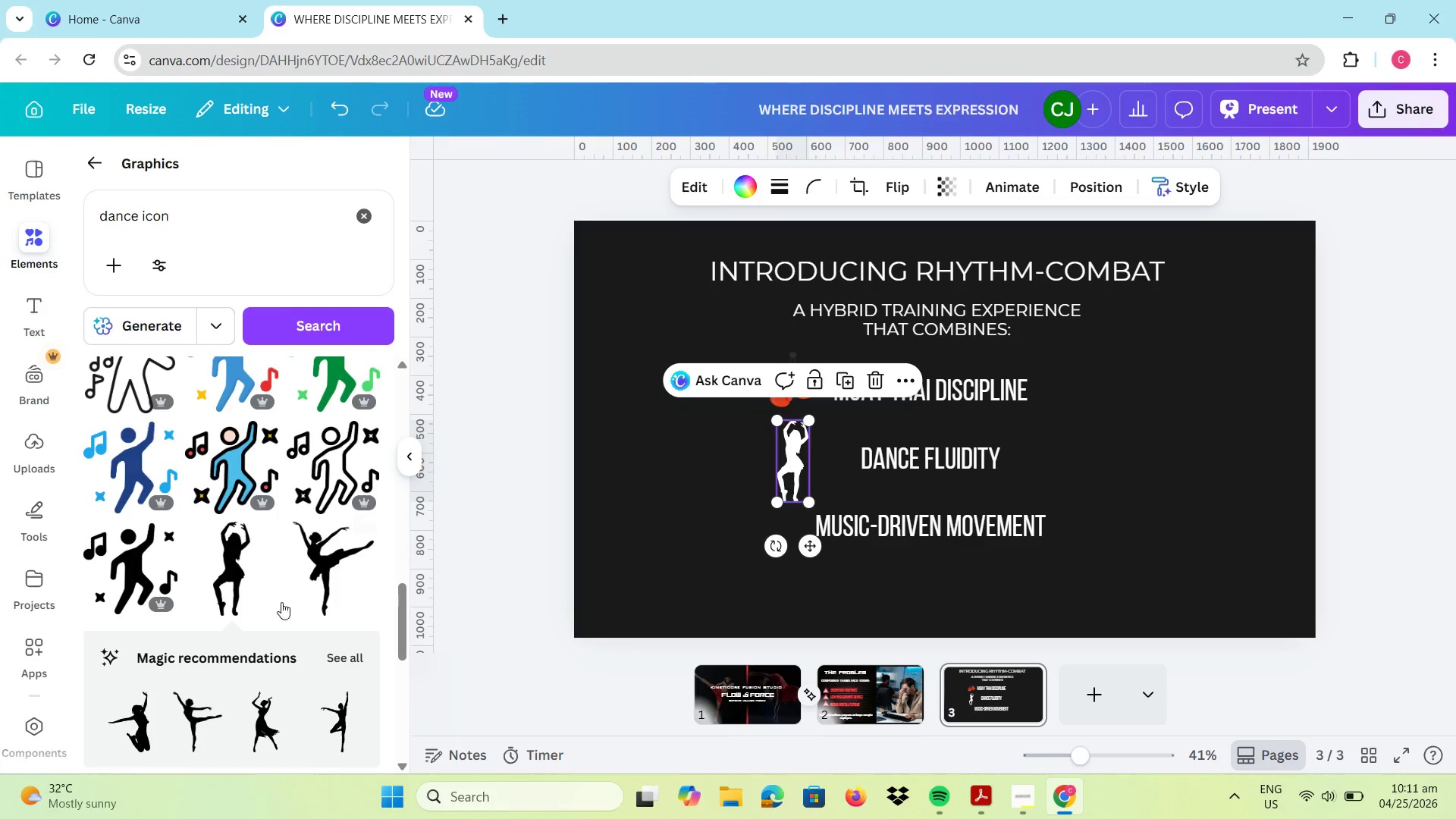 
scroll: coordinate [277, 620], scroll_direction: down, amount: 2.0
 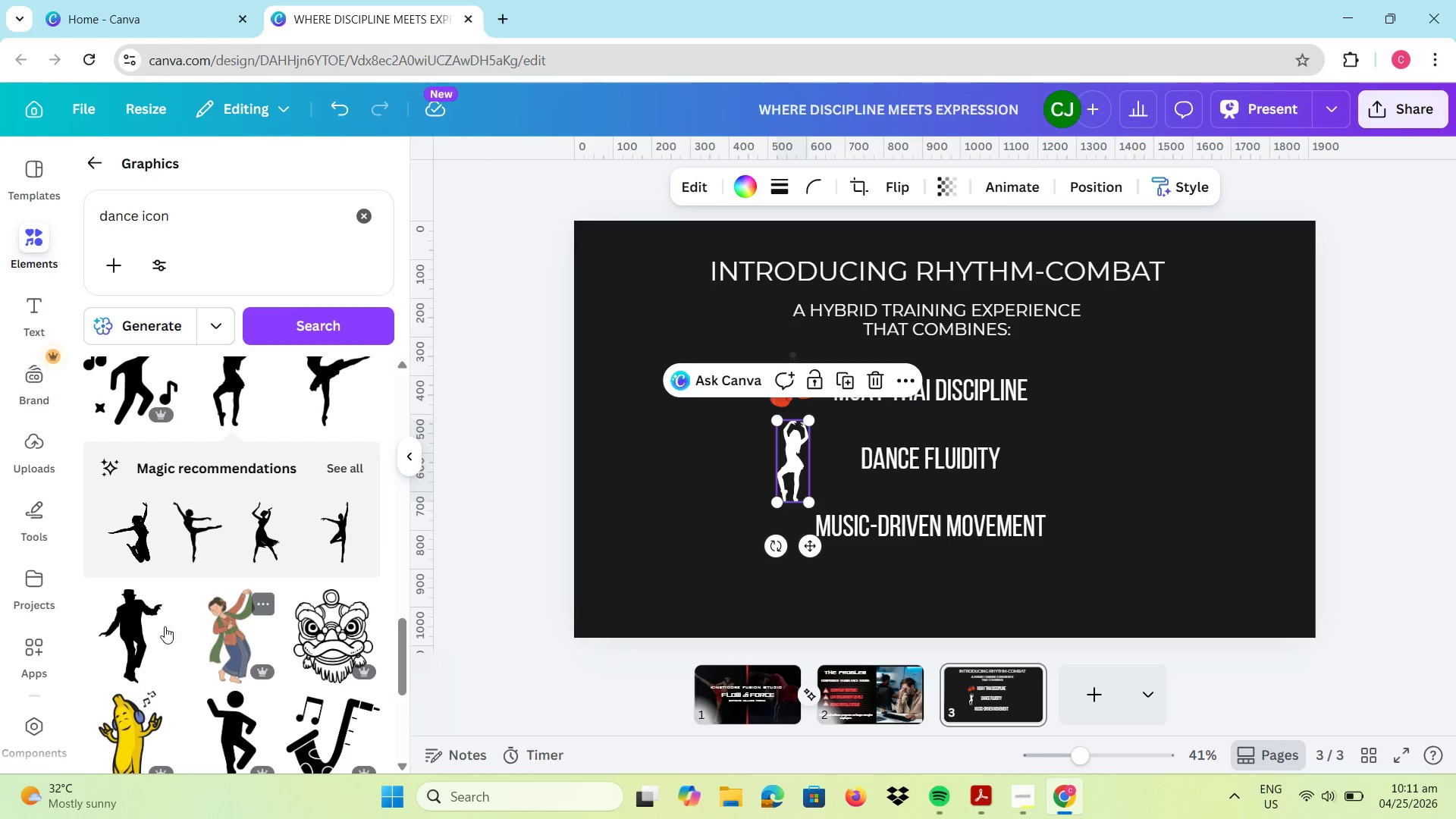 
left_click([115, 633])
 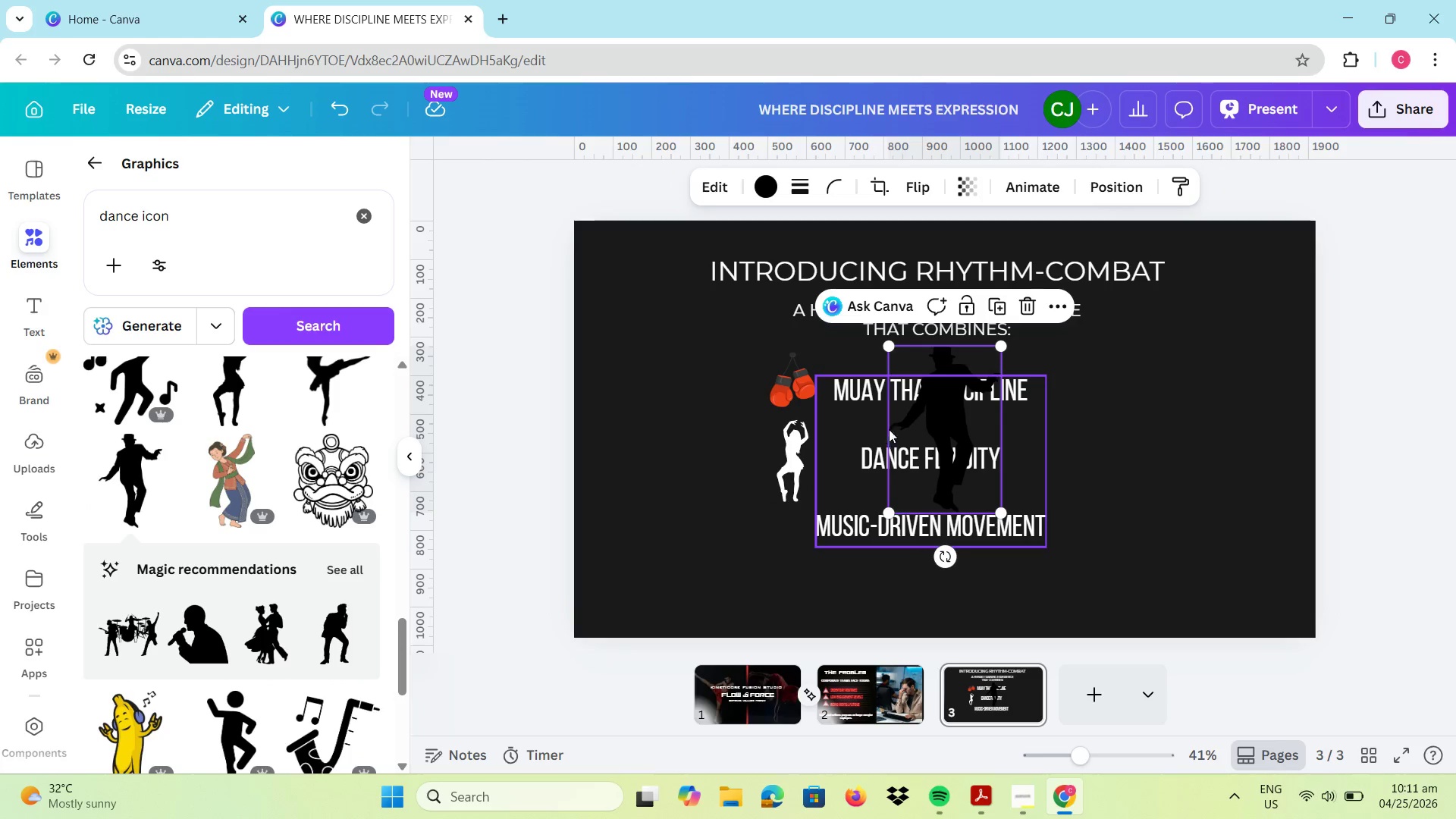 
left_click_drag(start_coordinate=[918, 425], to_coordinate=[695, 457])
 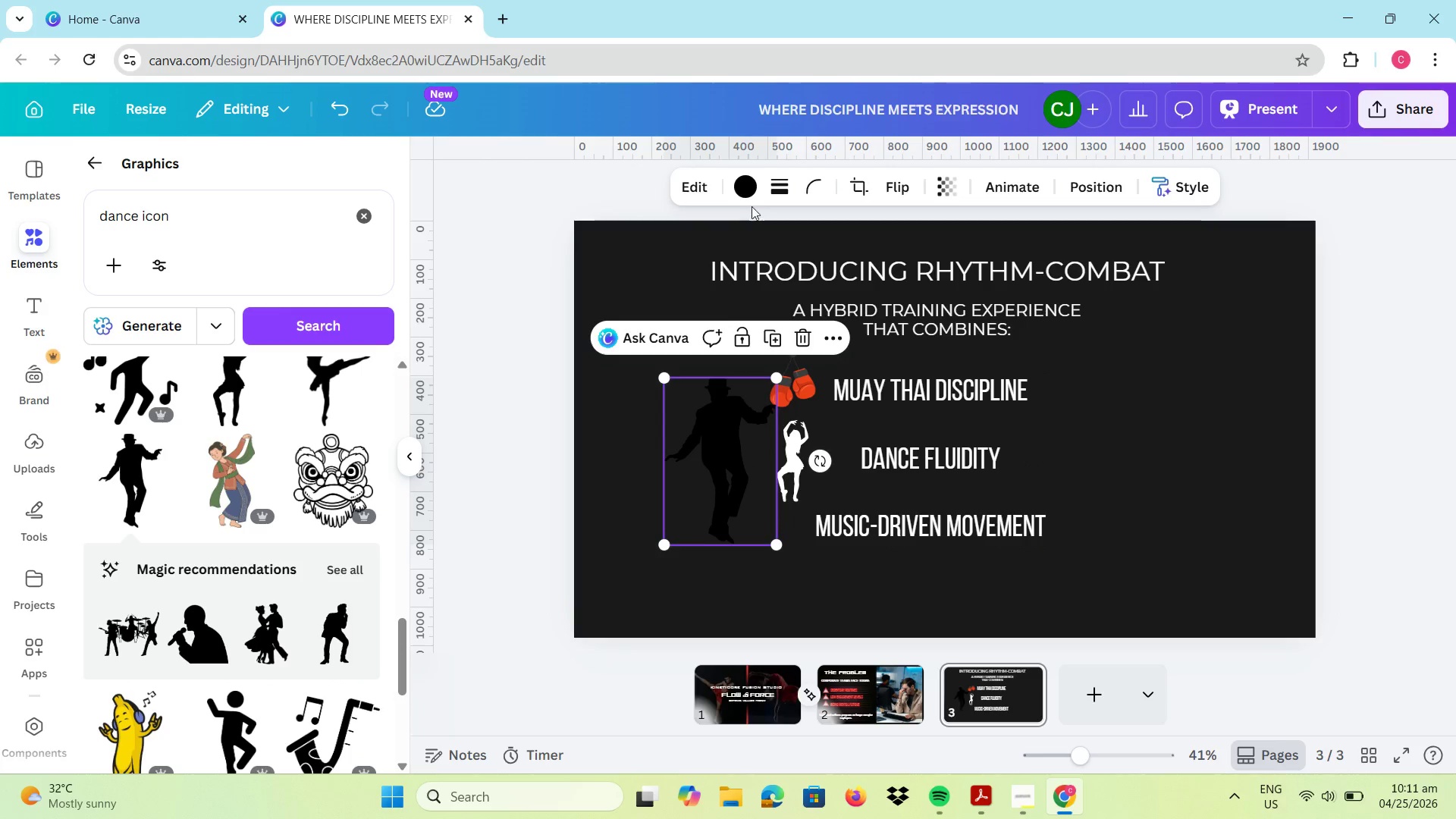 
left_click([745, 188])
 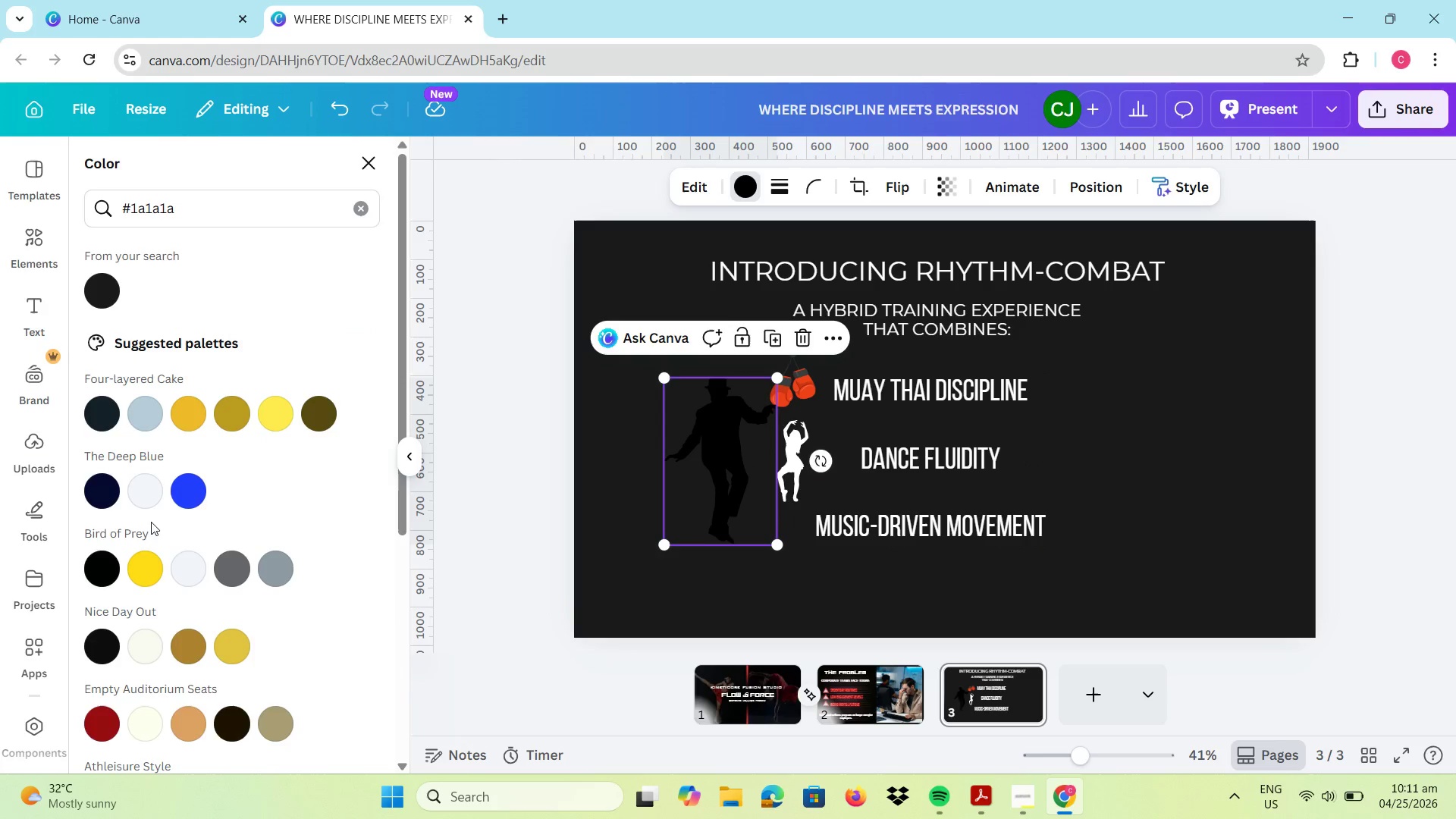 
left_click([143, 653])
 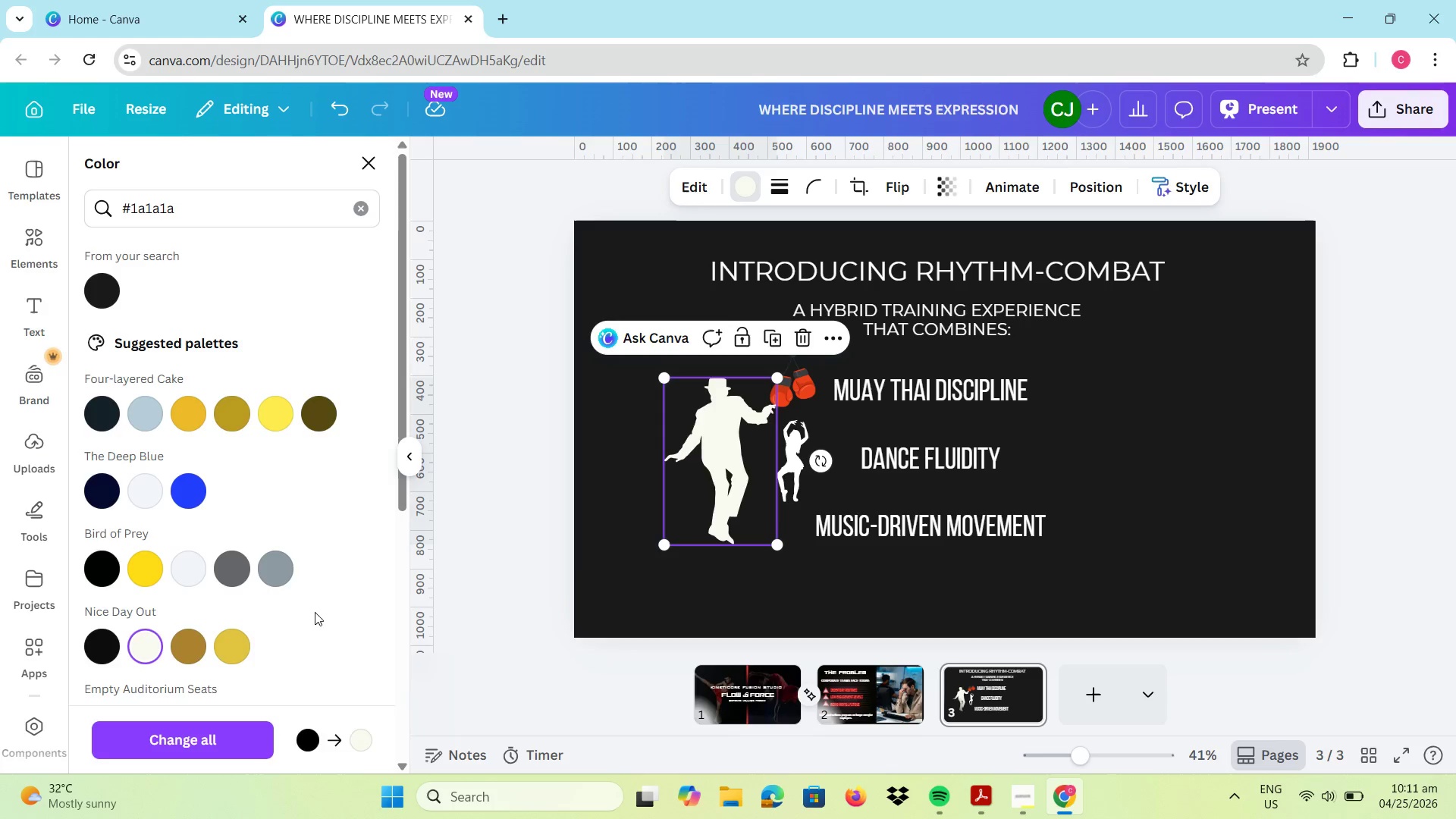 
left_click([789, 461])
 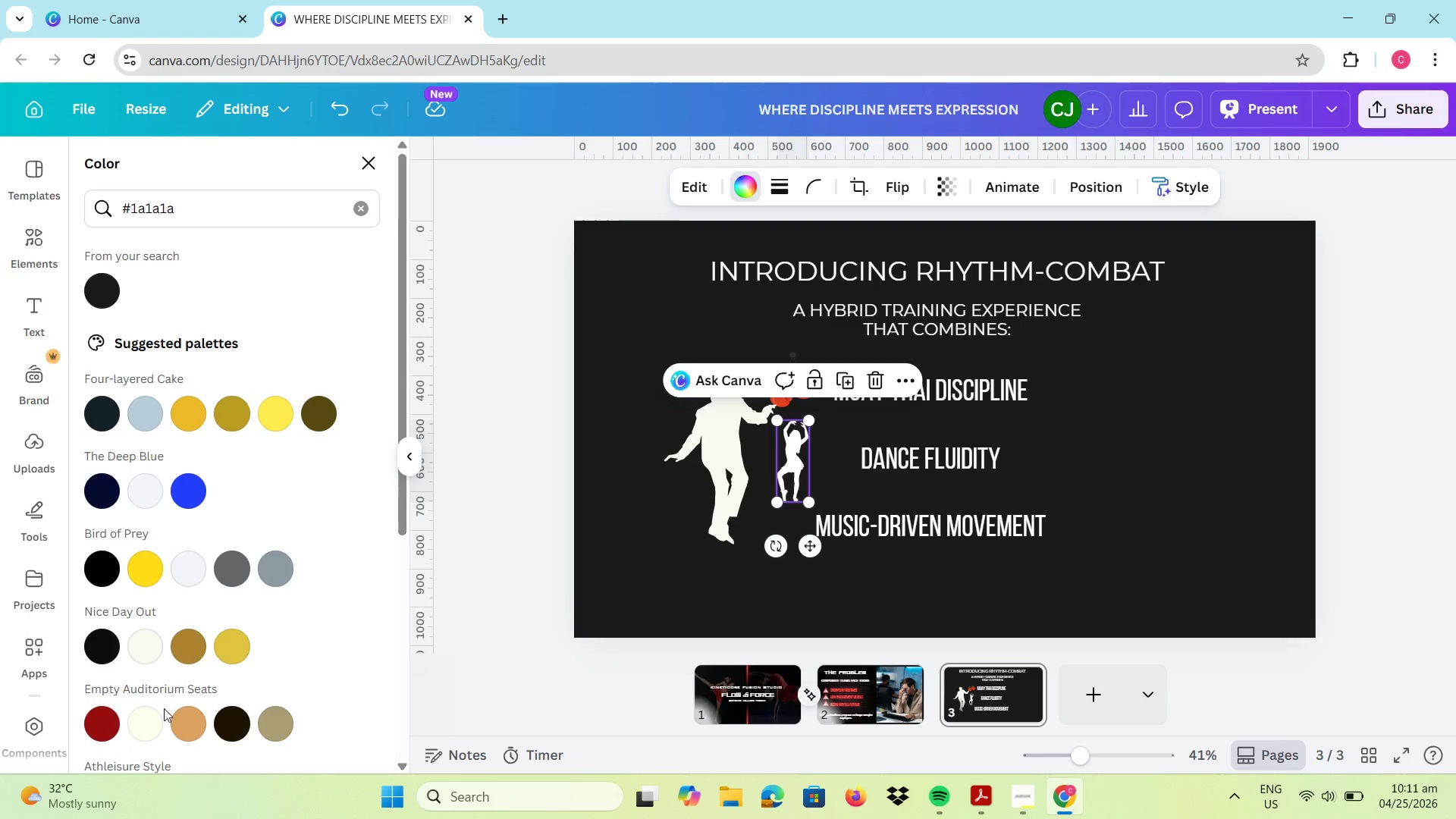 
left_click([147, 717])
 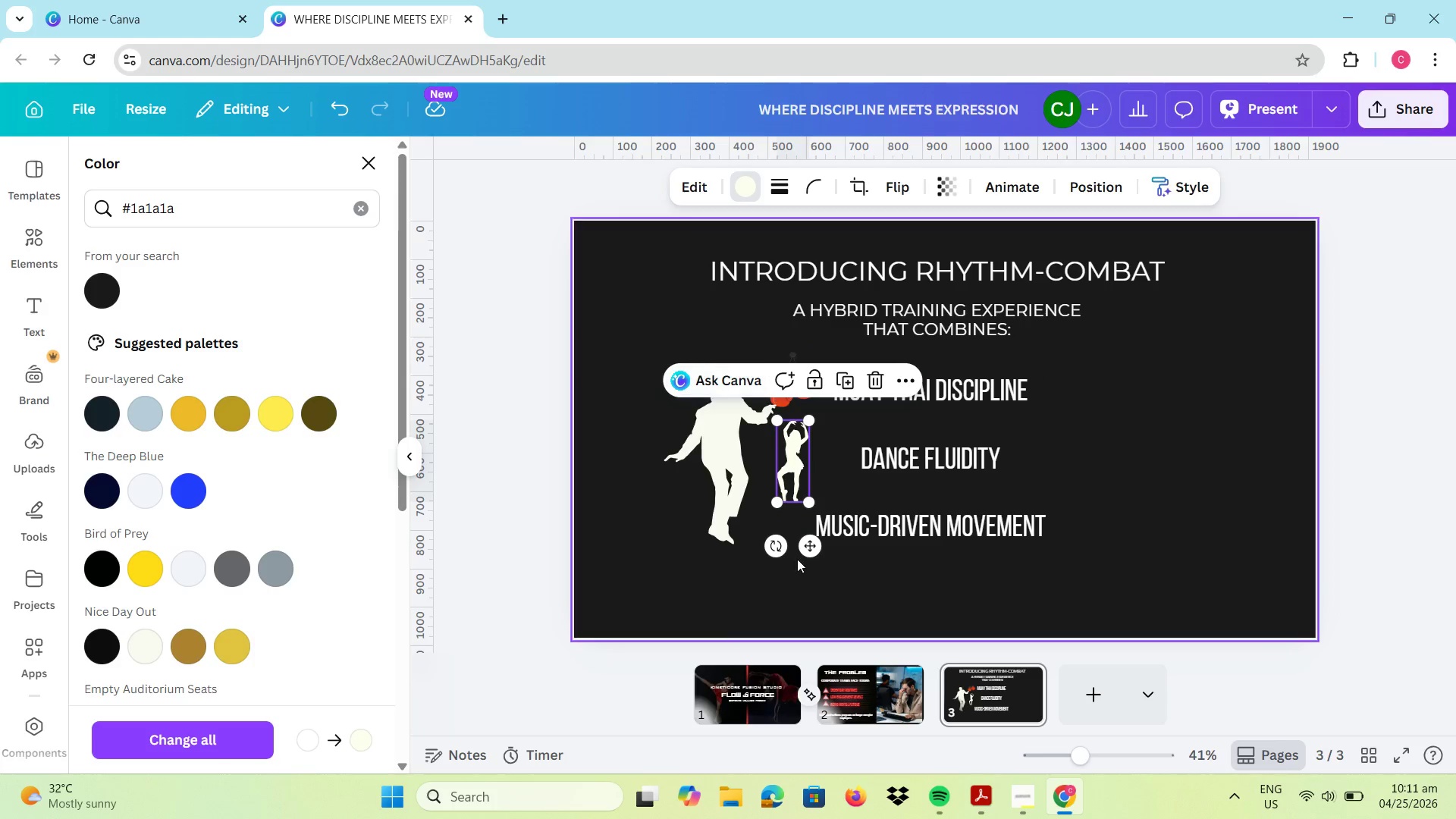 
left_click([697, 469])
 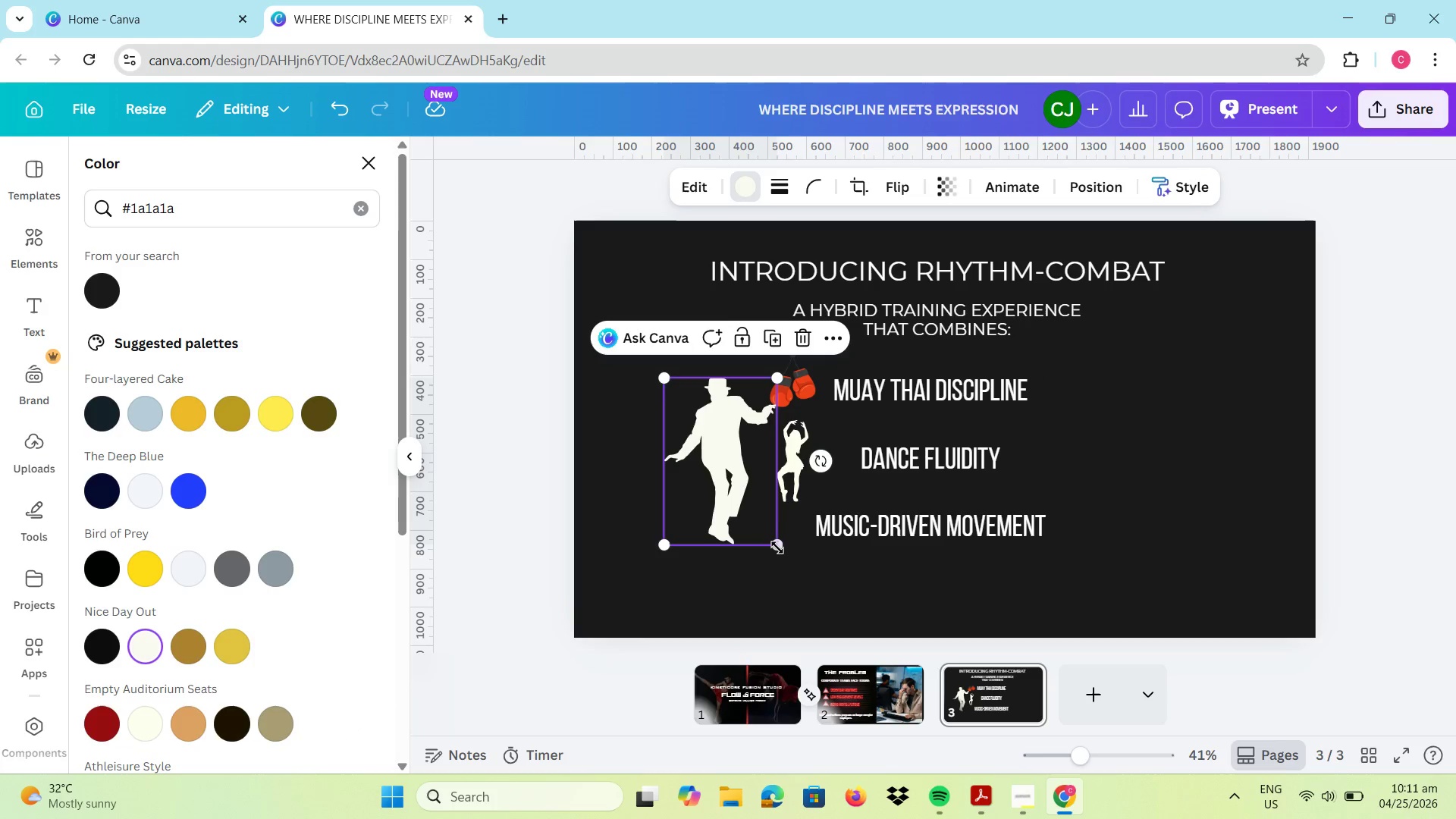 
left_click_drag(start_coordinate=[777, 547], to_coordinate=[725, 465])
 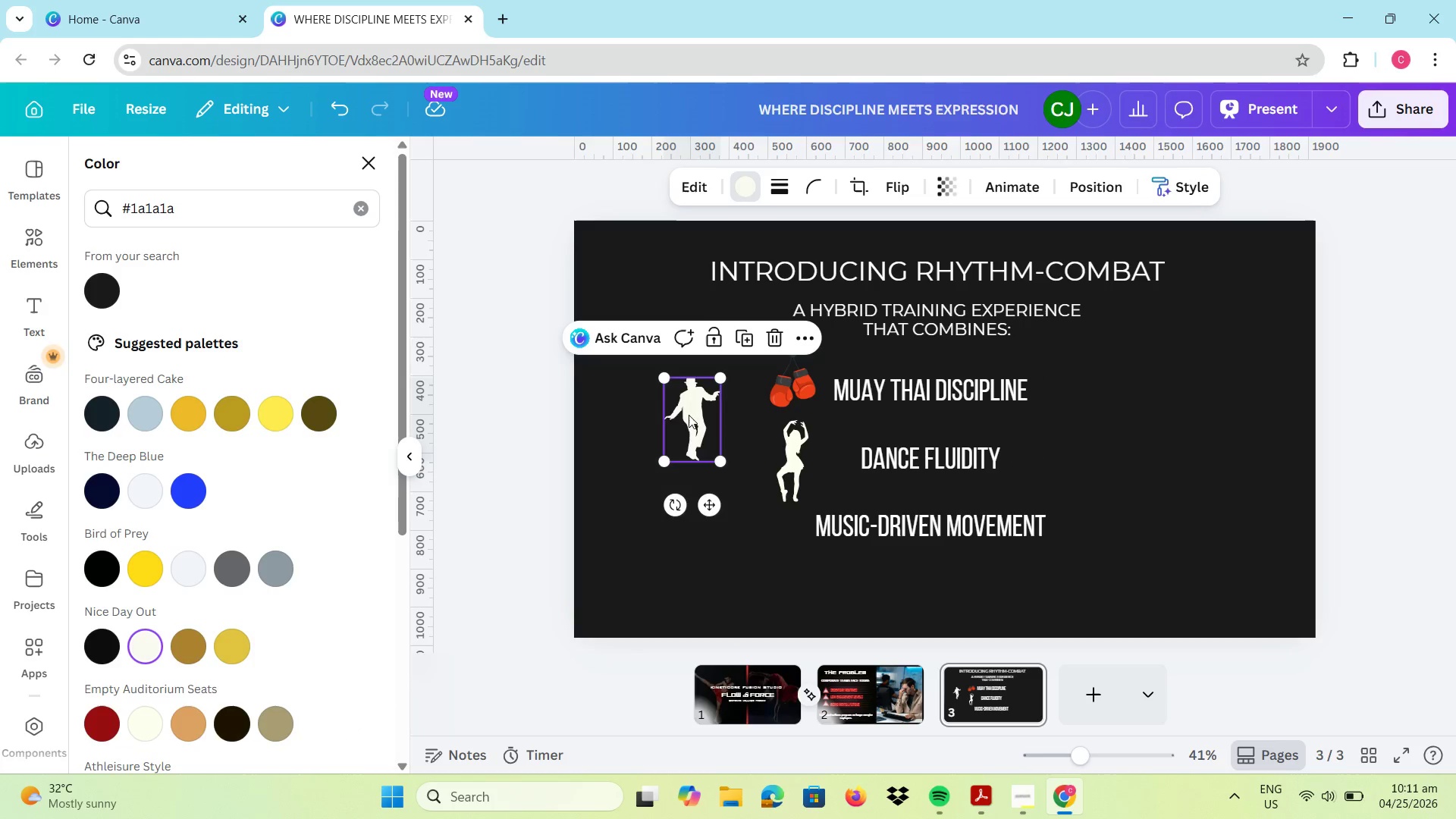 
left_click_drag(start_coordinate=[689, 415], to_coordinate=[745, 457])
 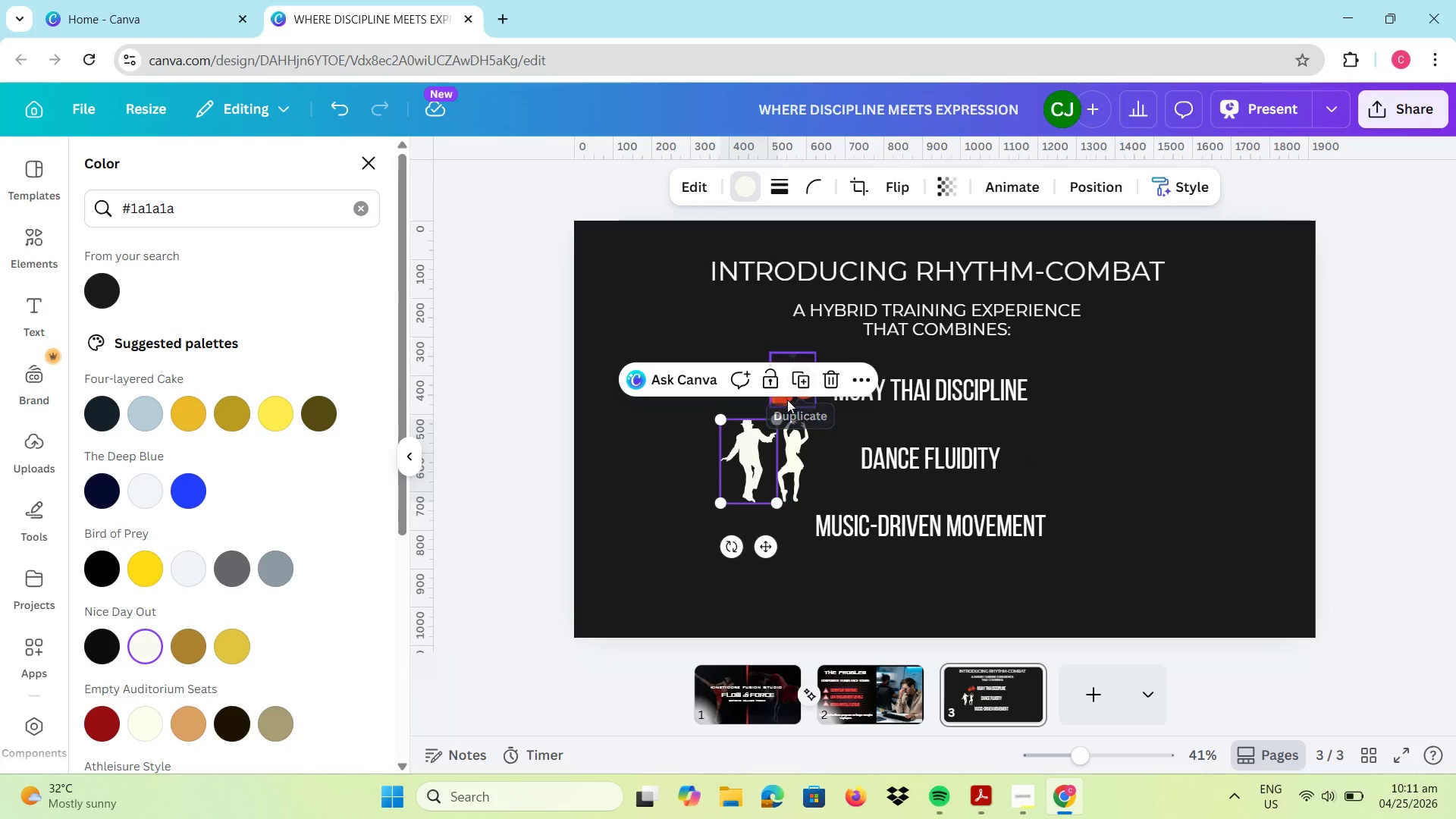 
left_click_drag(start_coordinate=[787, 400], to_coordinate=[772, 394])
 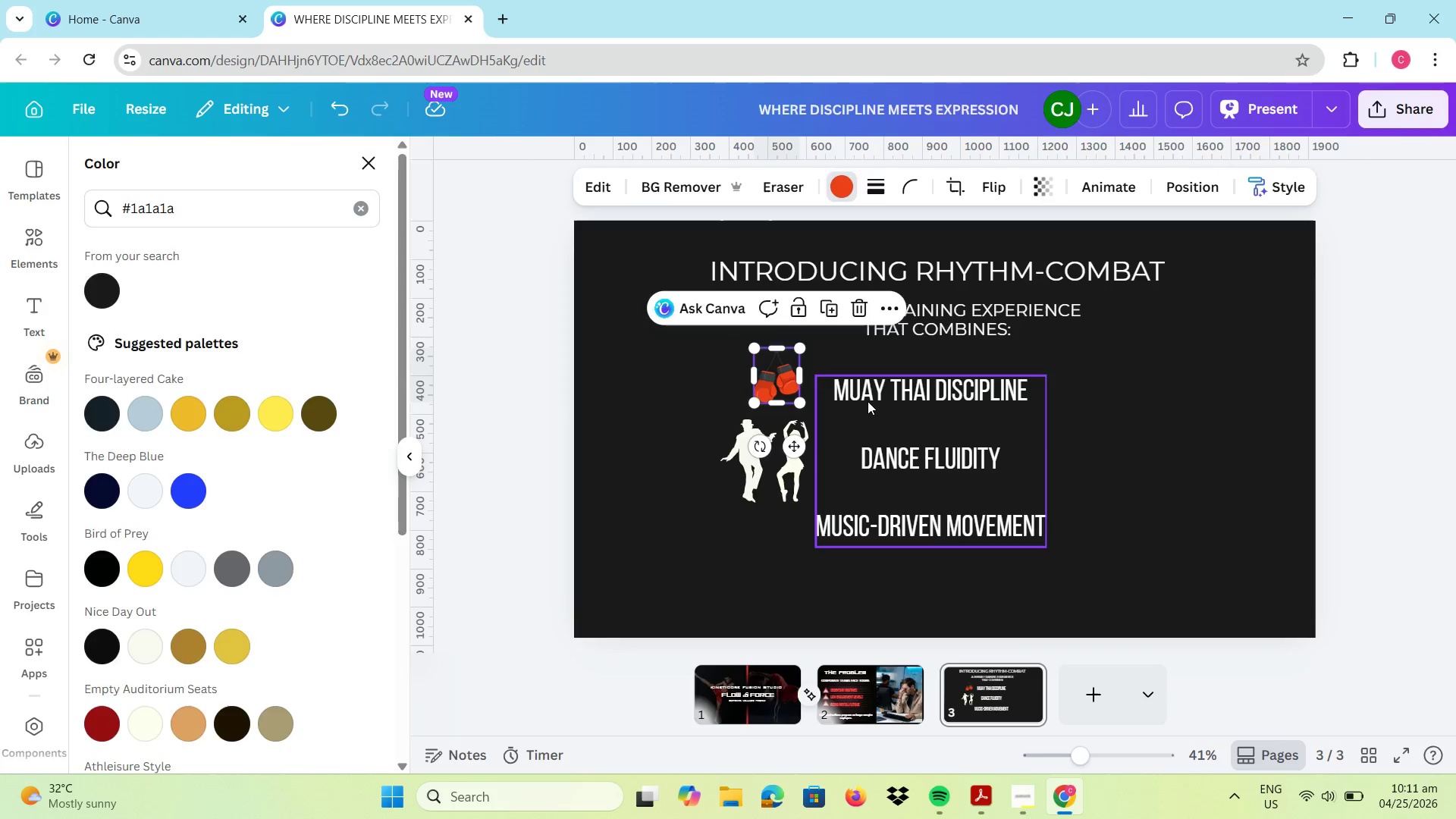 
left_click([835, 383])
 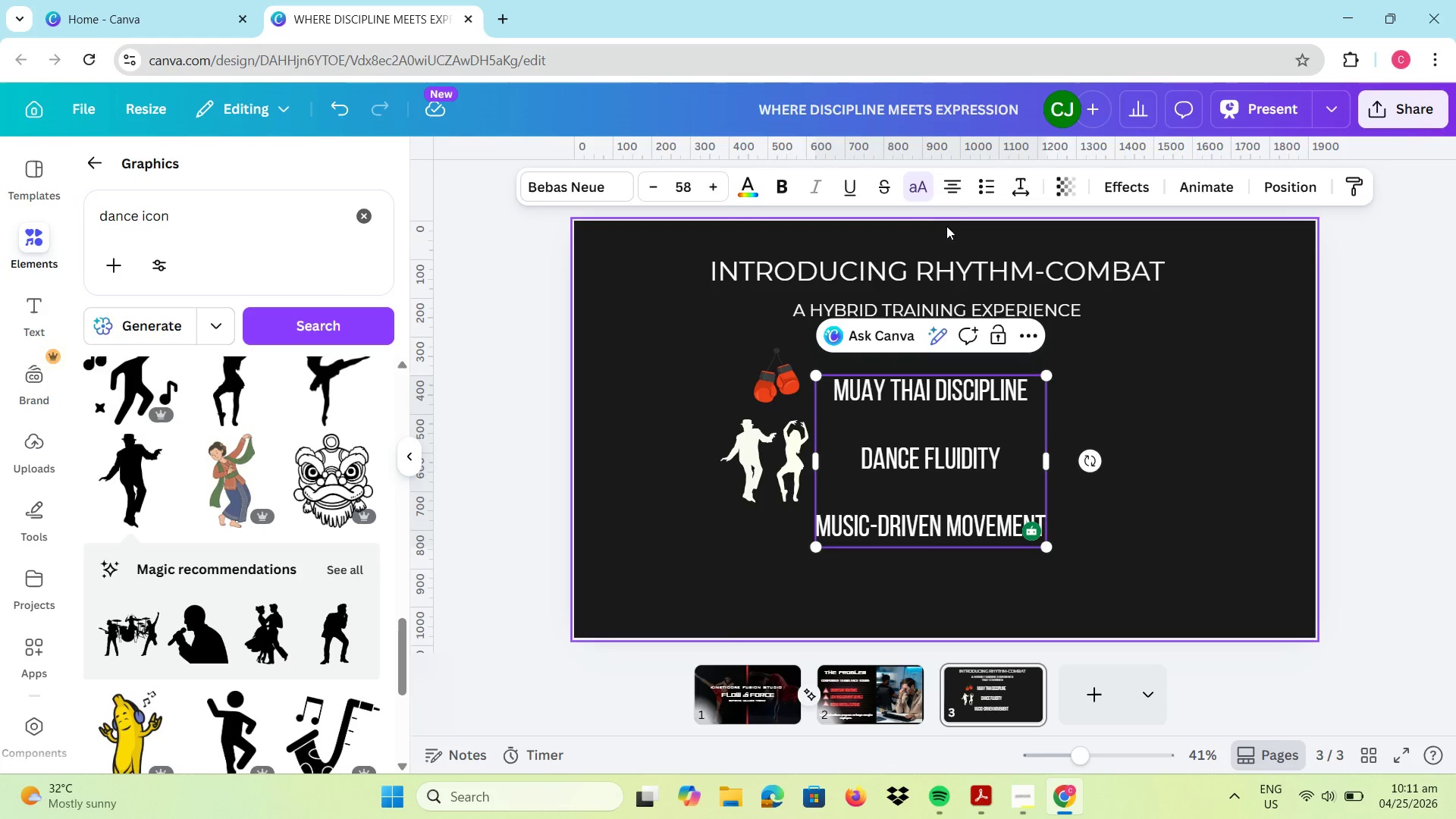 
left_click([949, 186])
 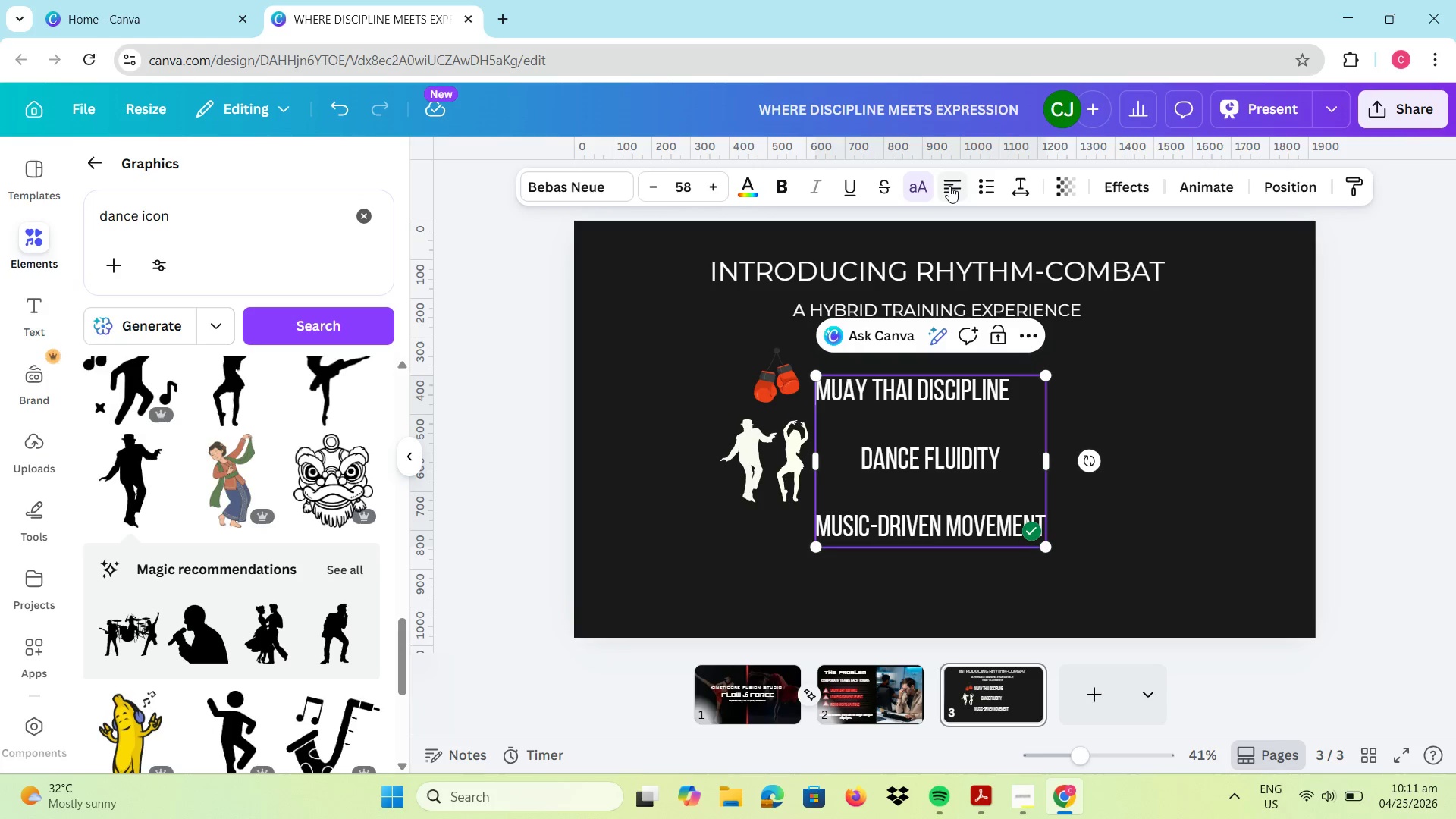 
left_click([949, 186])
 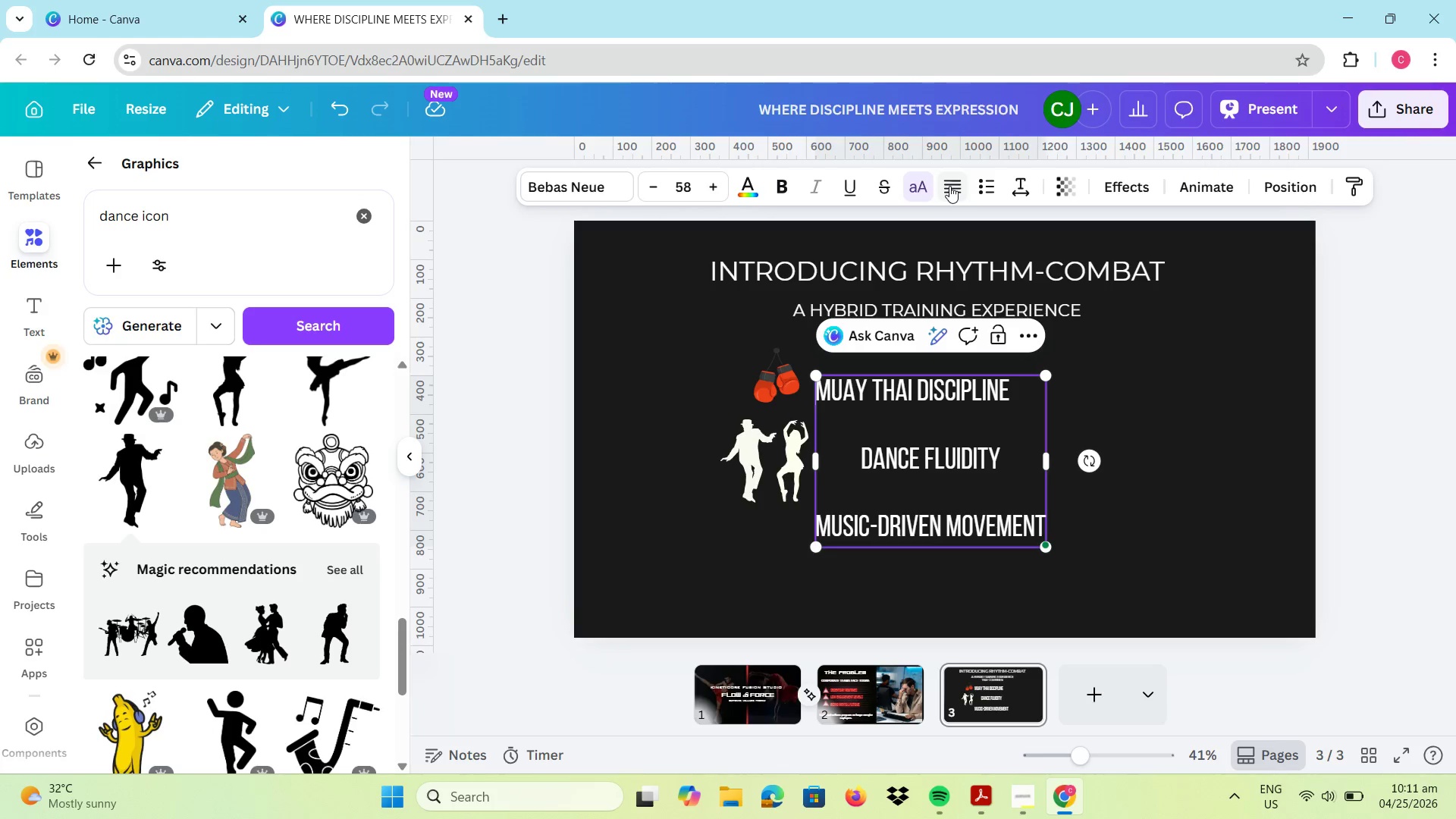 
left_click([949, 186])
 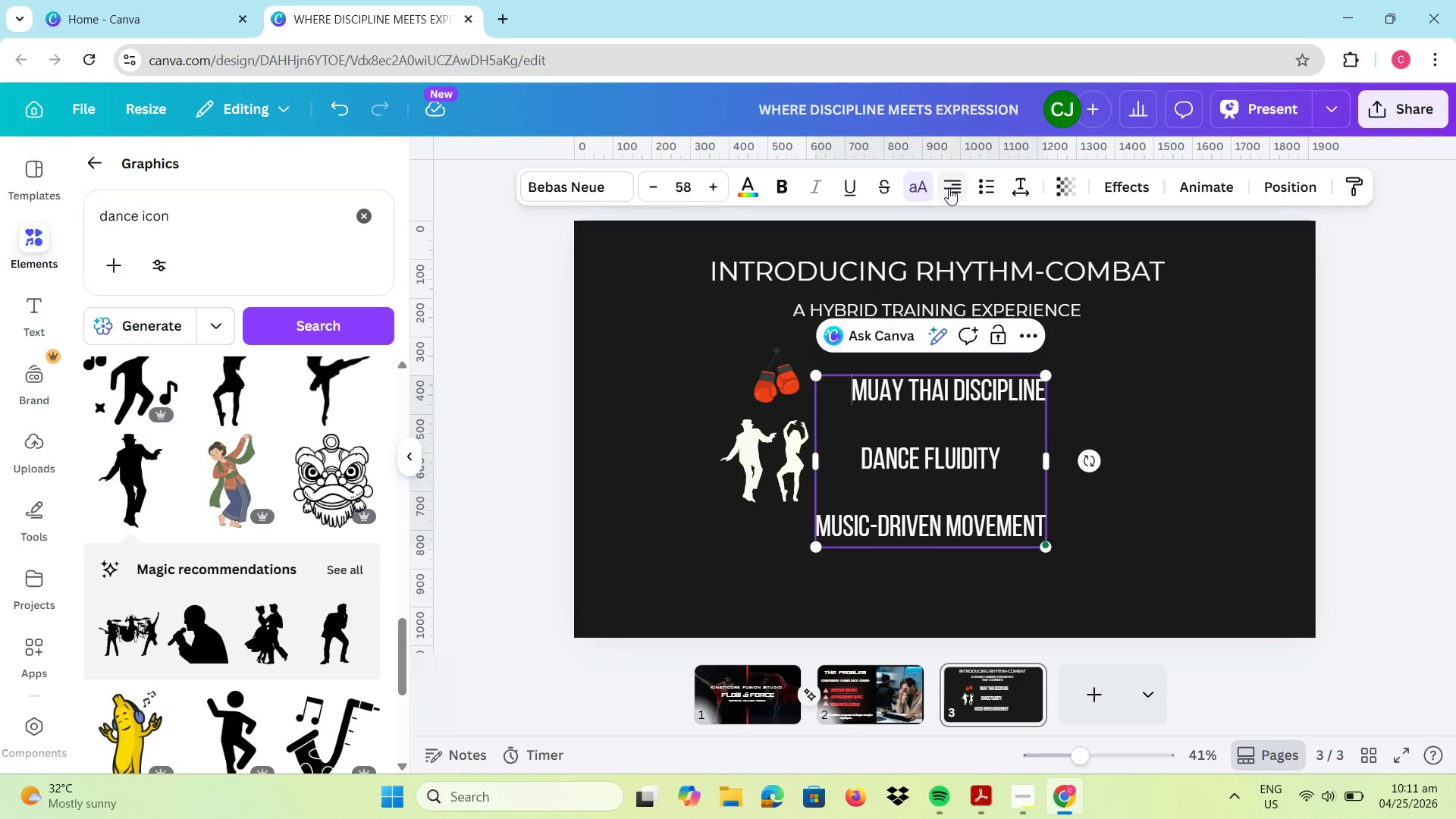 
left_click([949, 188])
 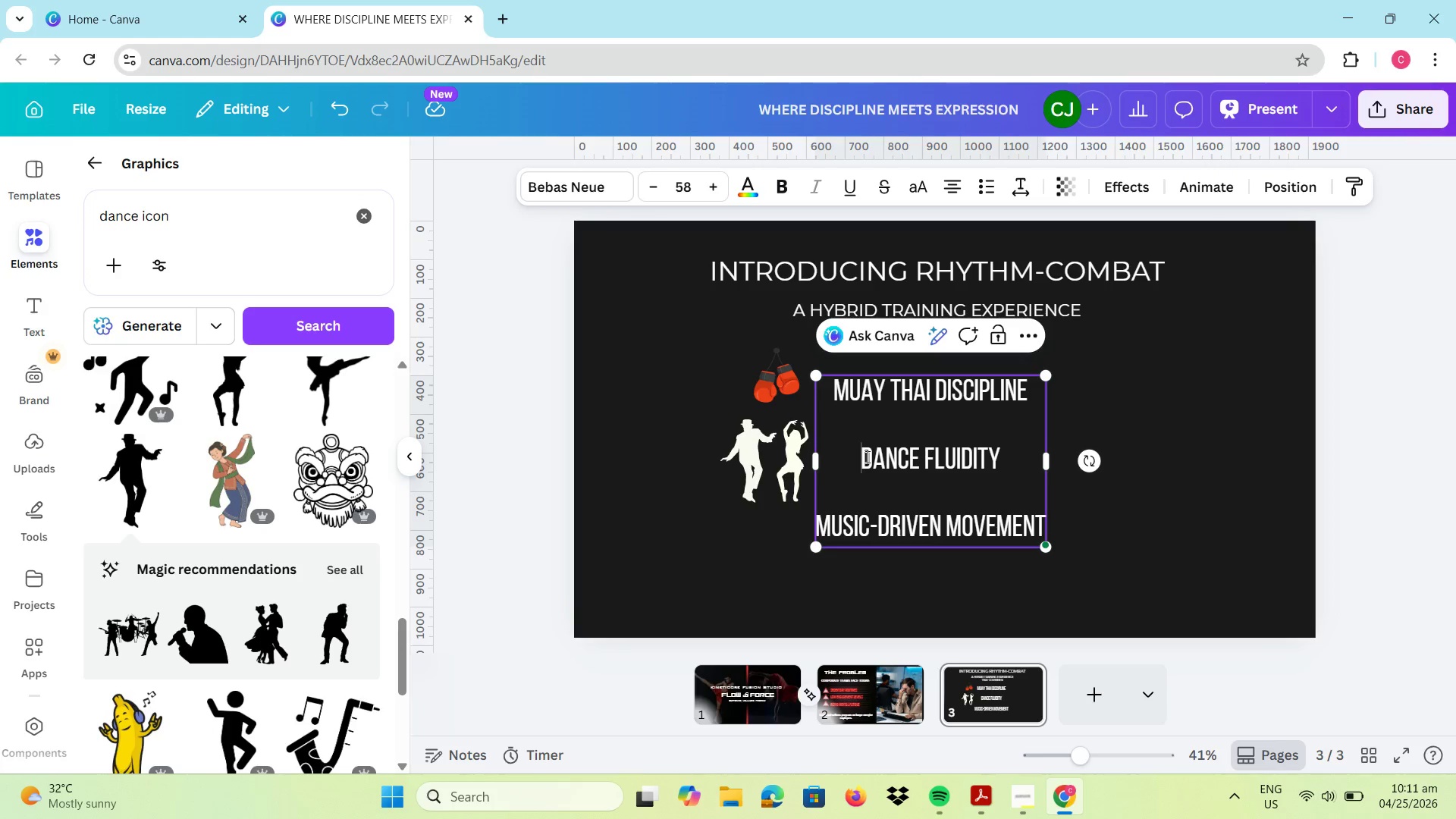 
key(Backspace)
 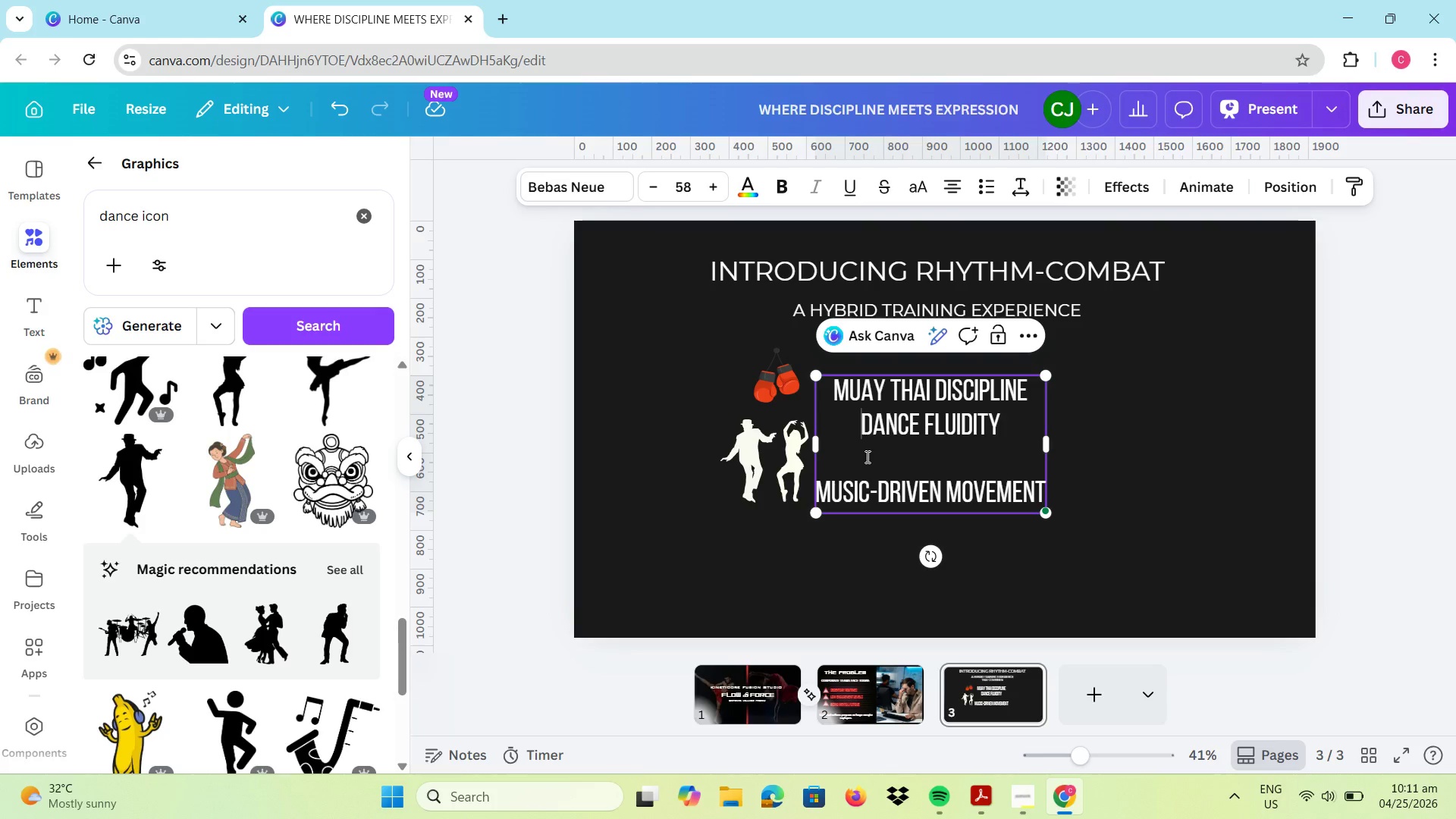 
key(Backspace)
 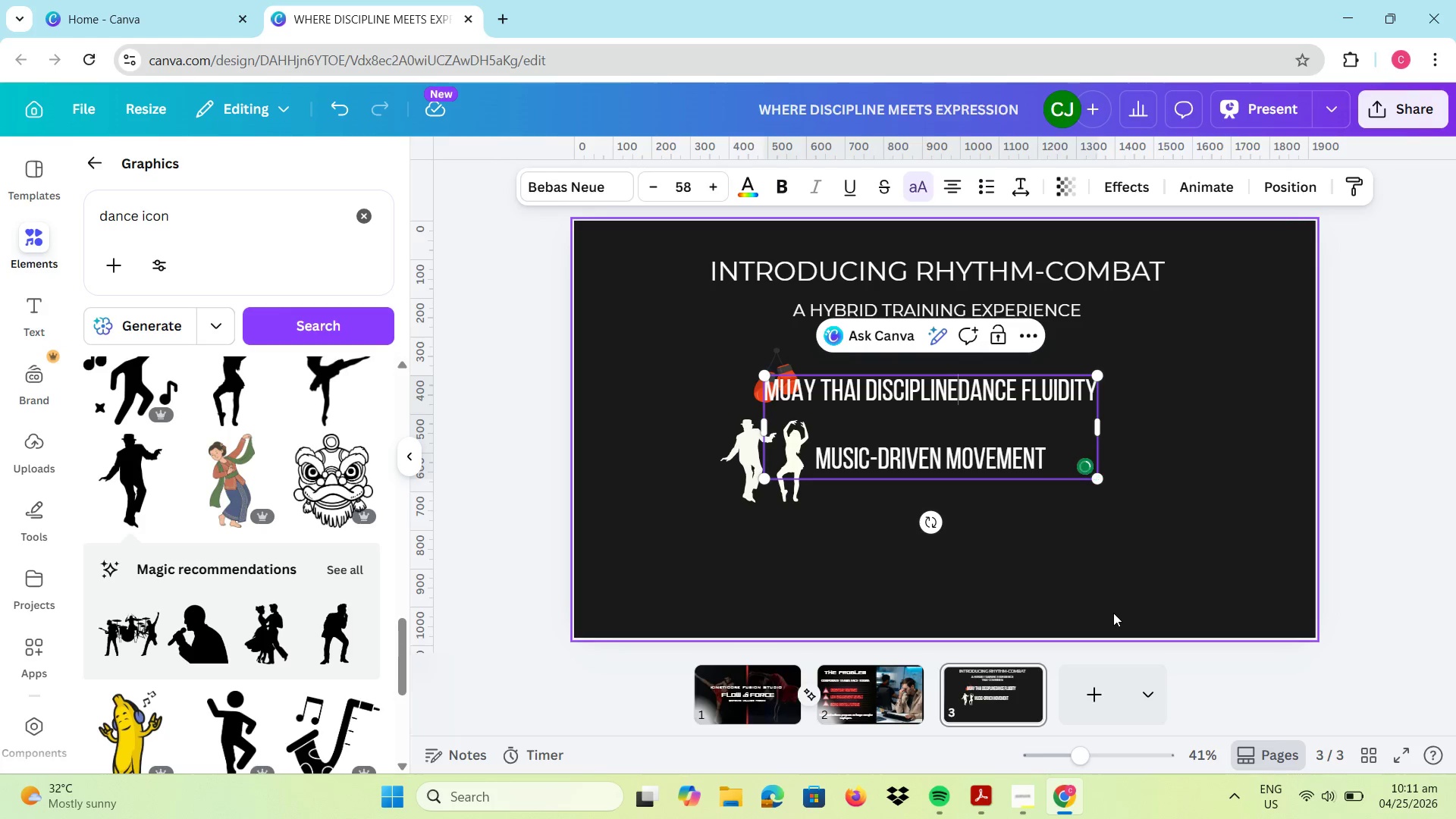 
key(Enter)
 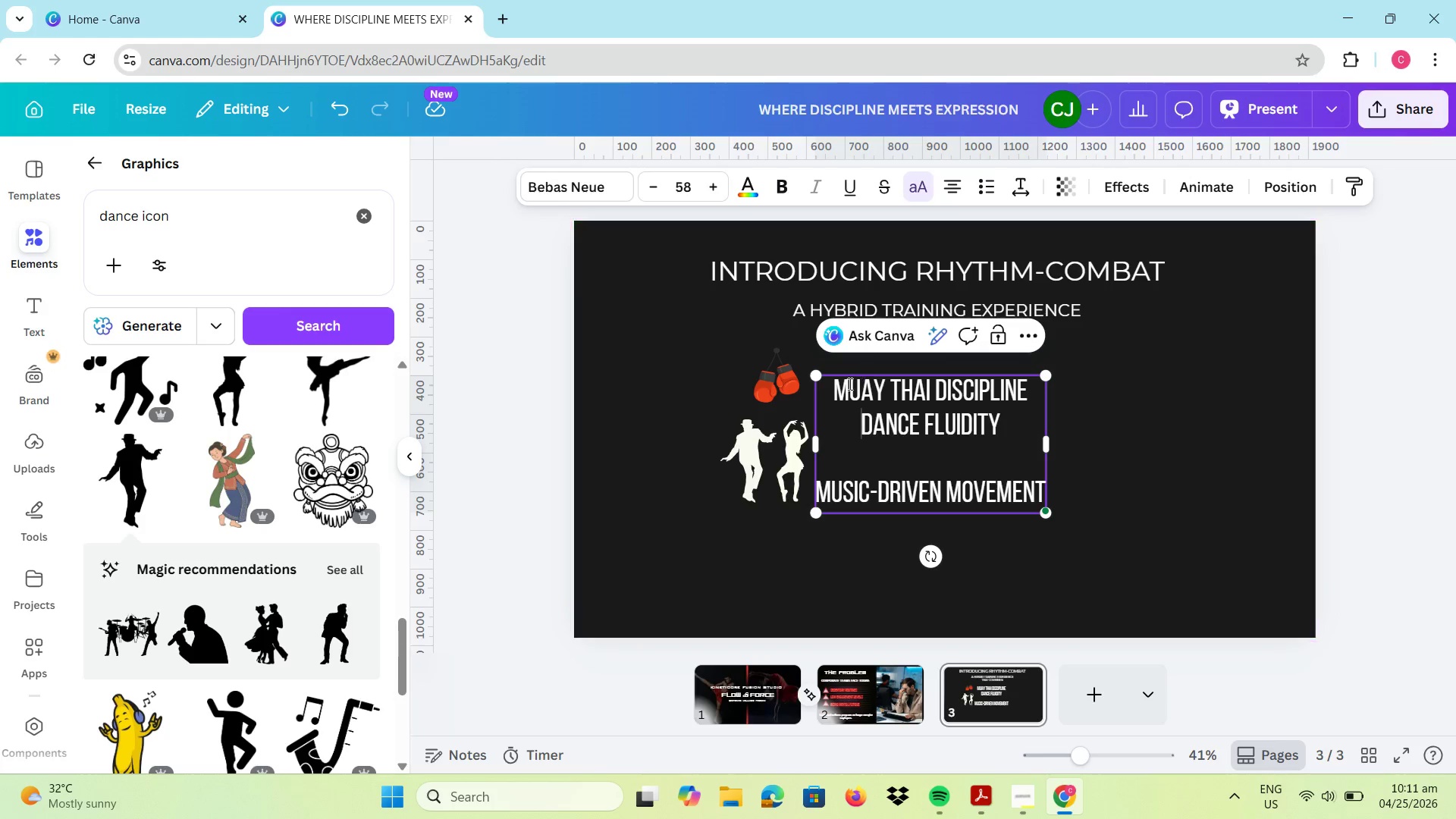 
left_click([832, 388])
 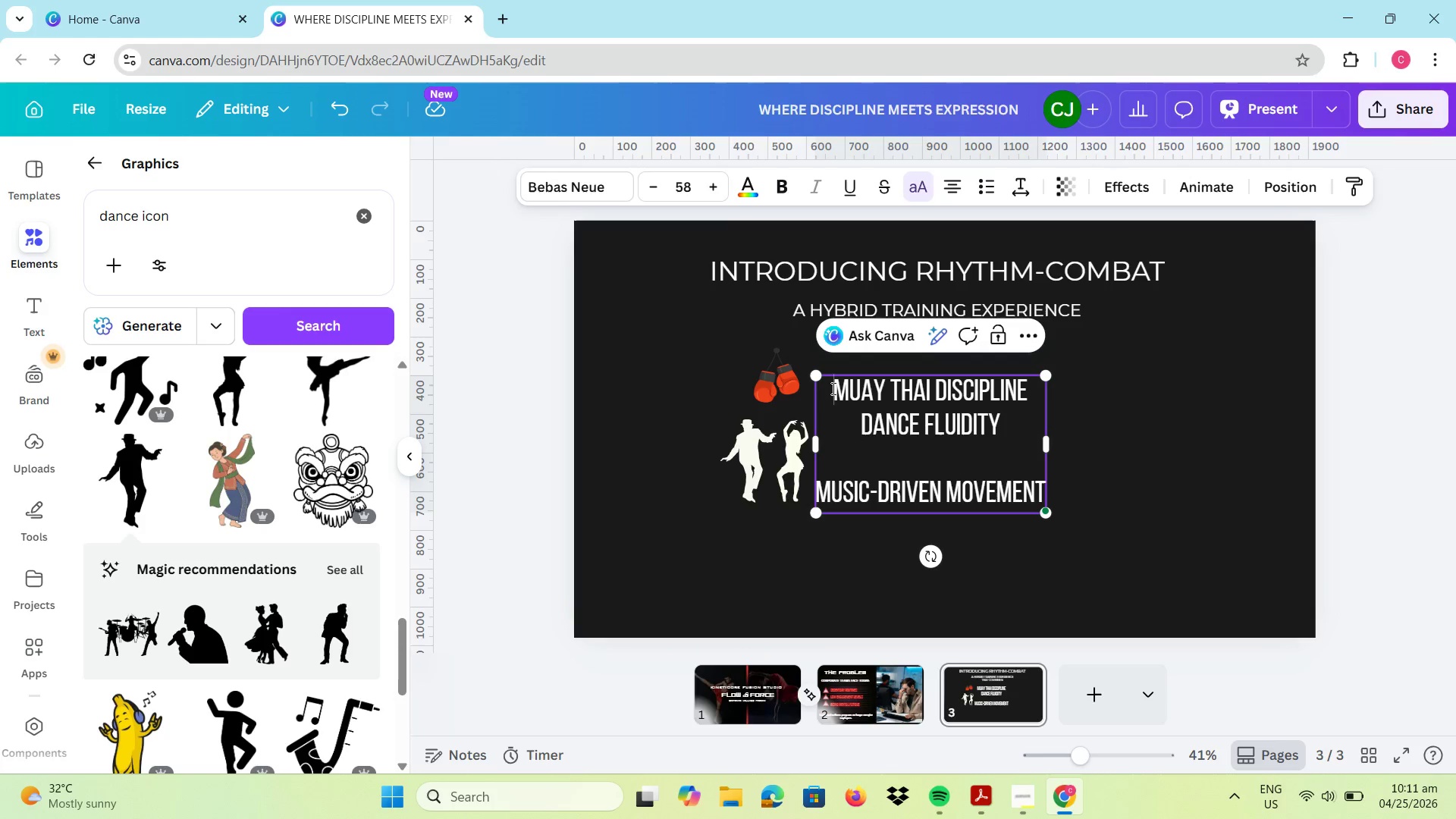 
key(Backspace)
 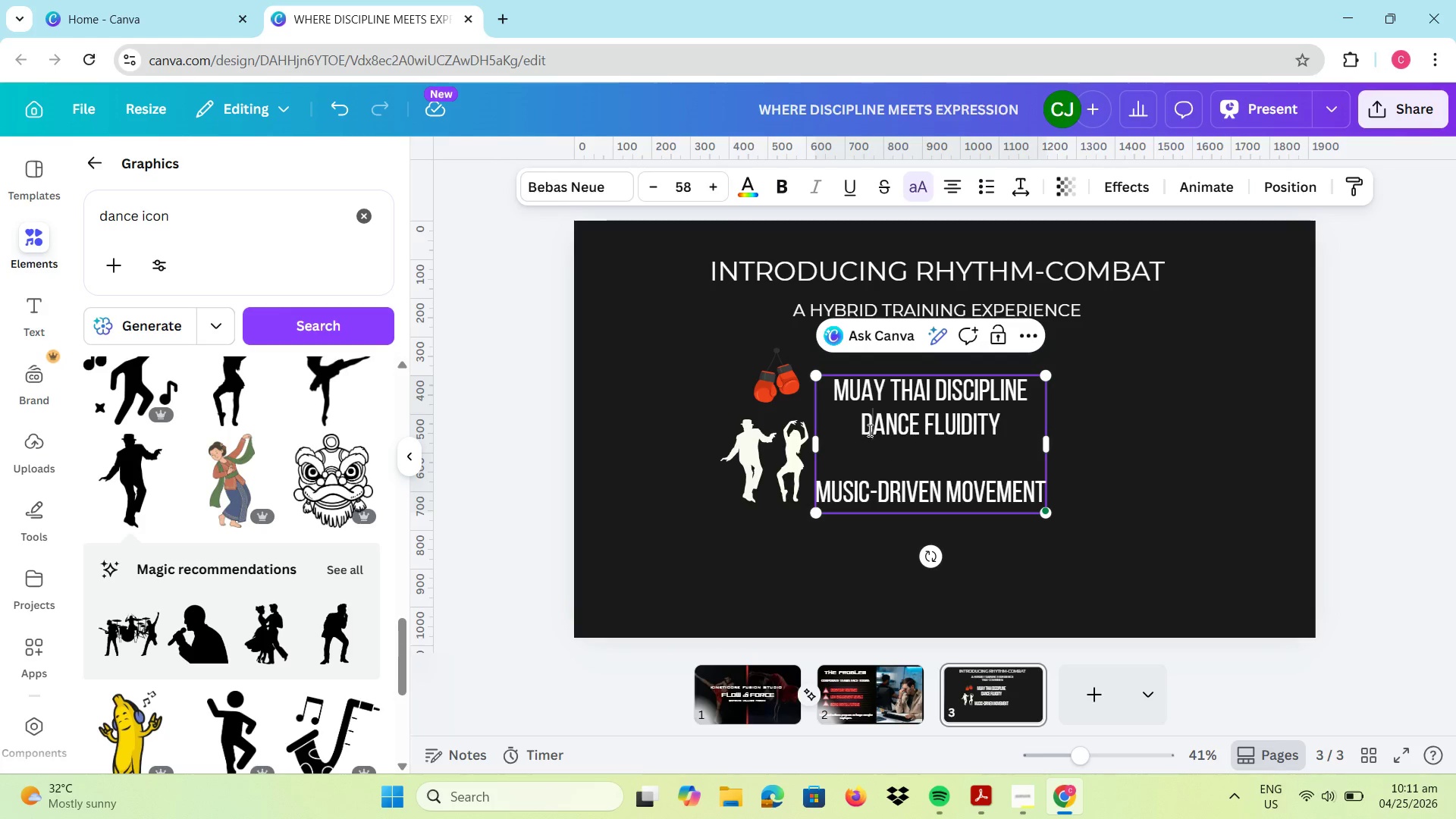 
left_click([863, 431])
 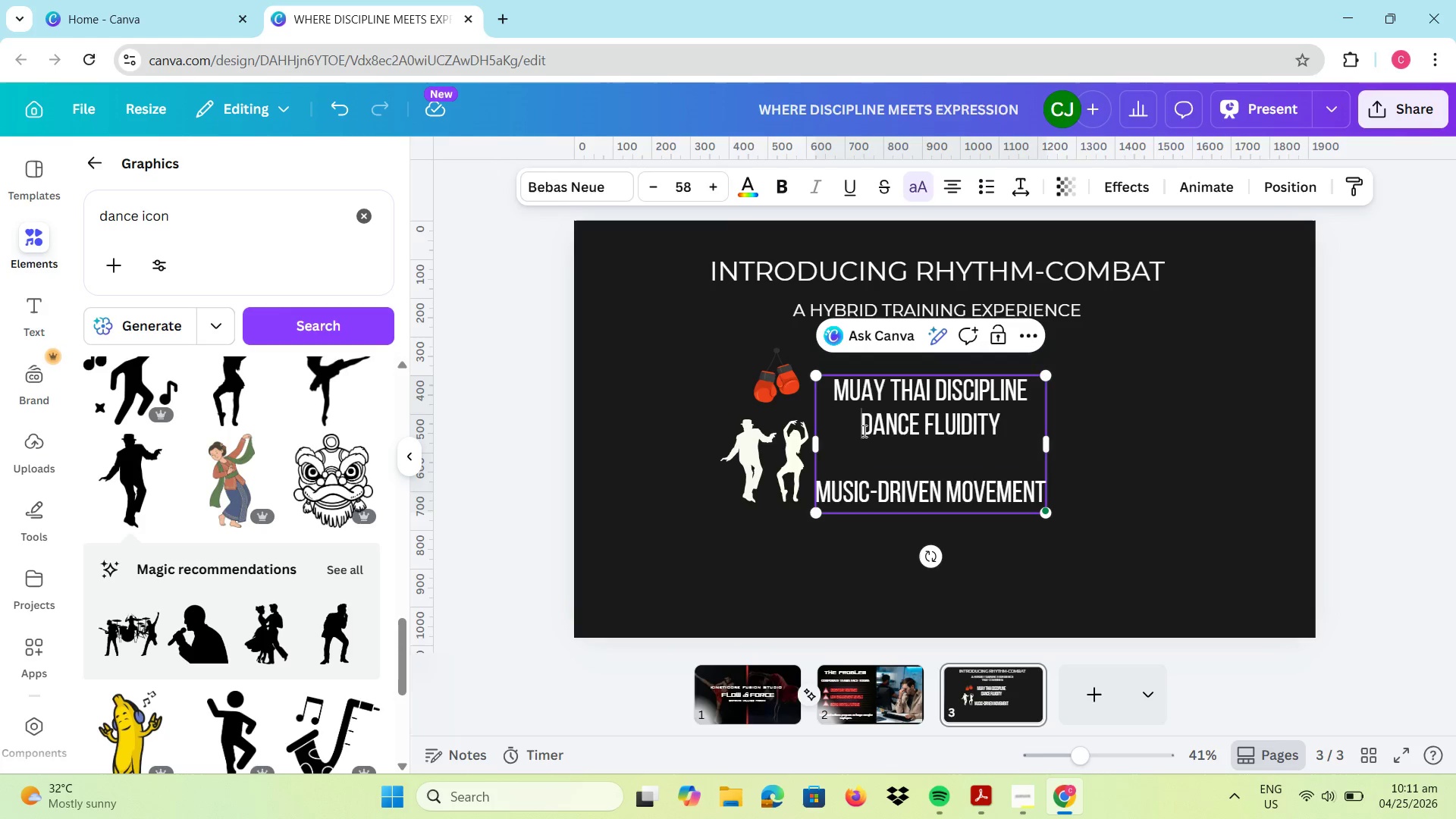 
key(Backspace)
 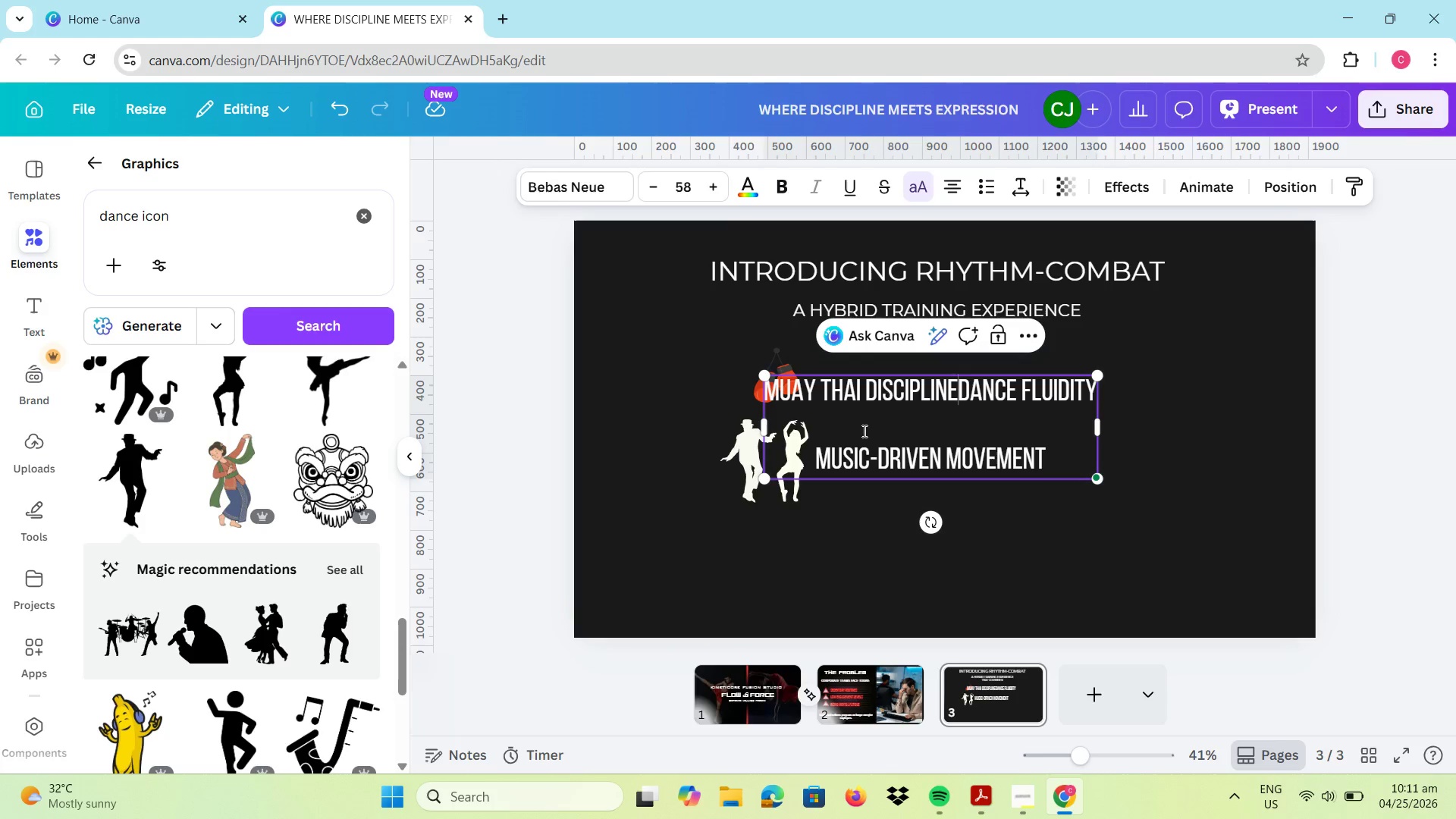 
key(Enter)
 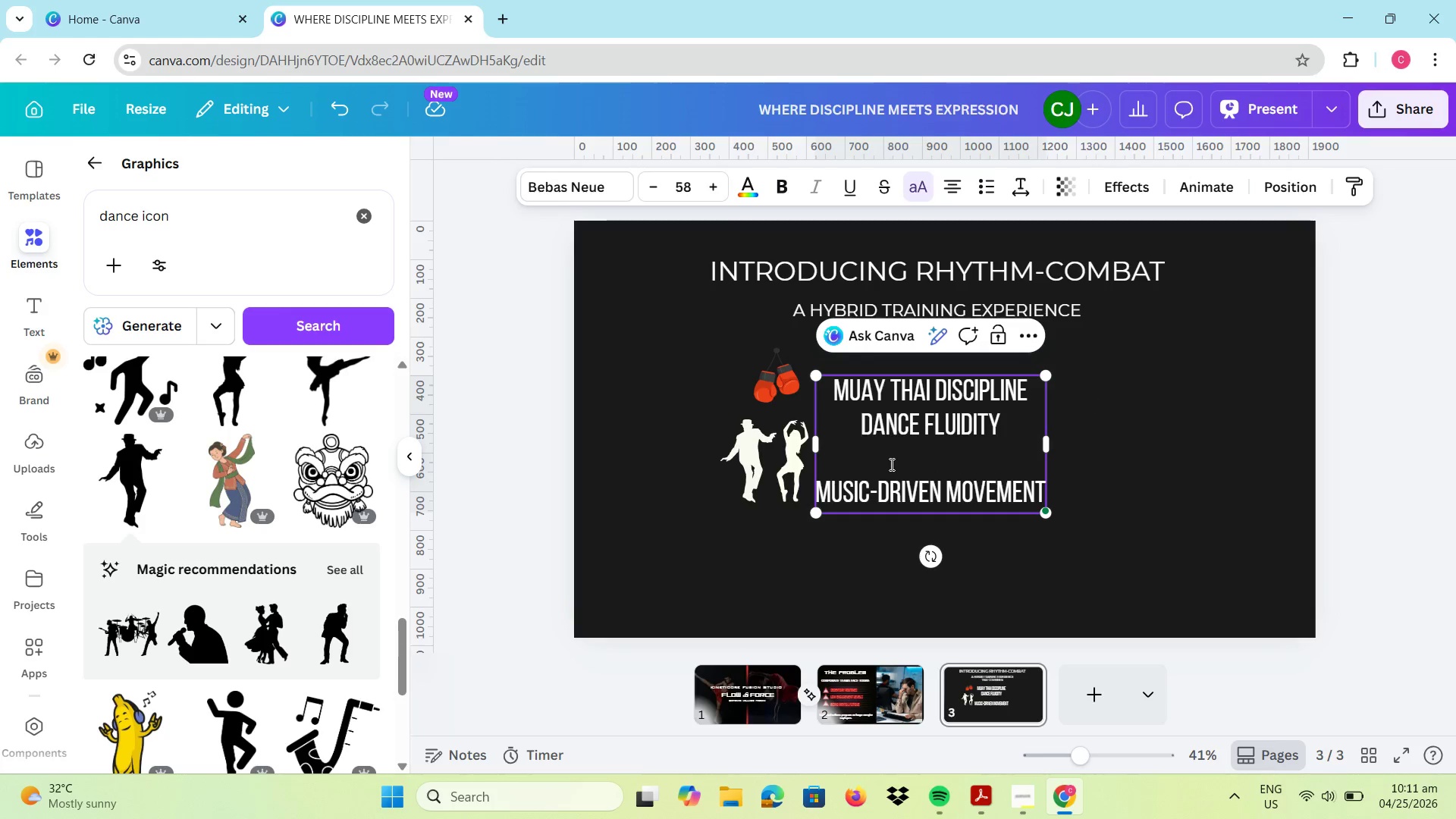 
key(Enter)
 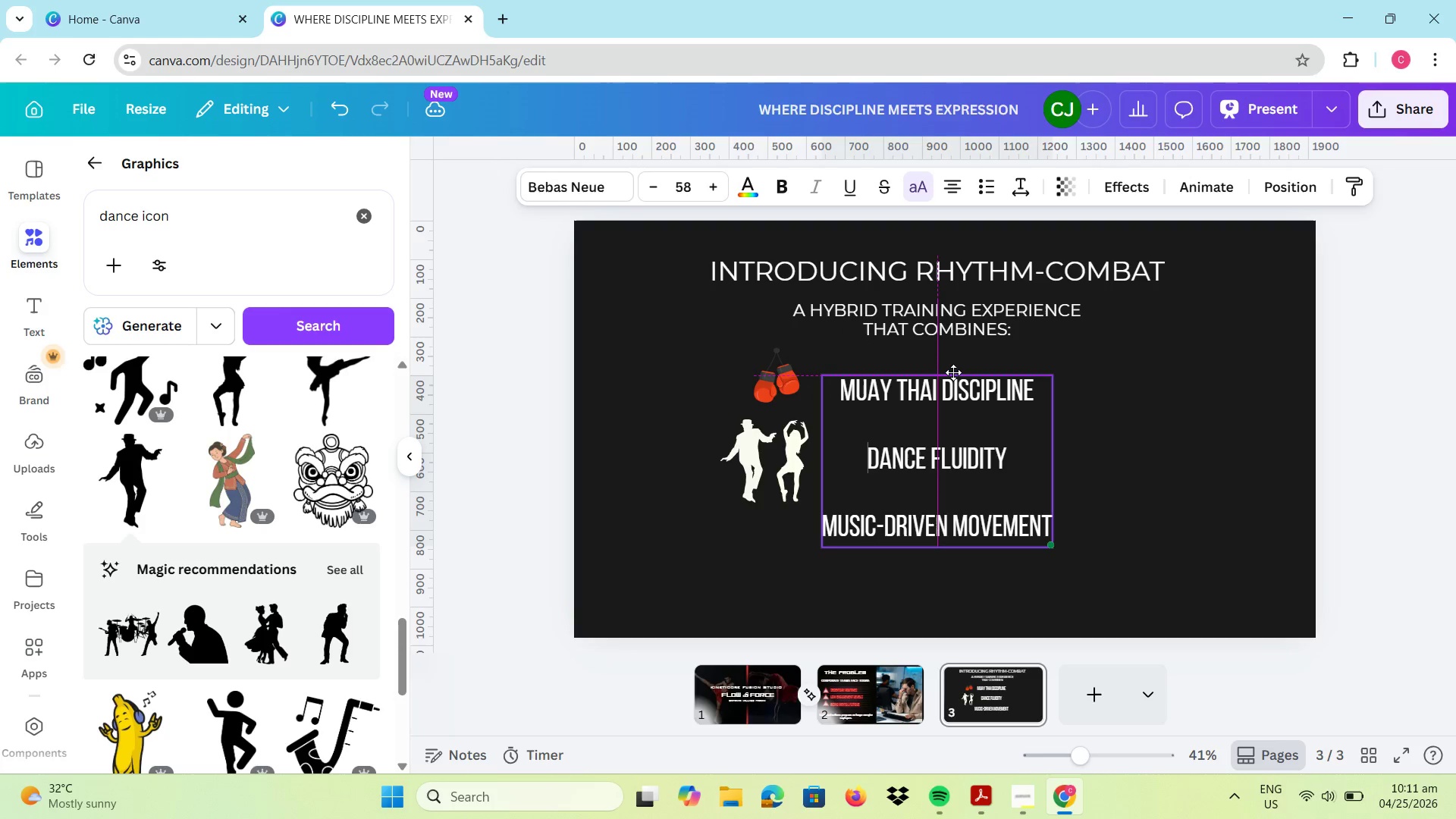 
wait(6.72)
 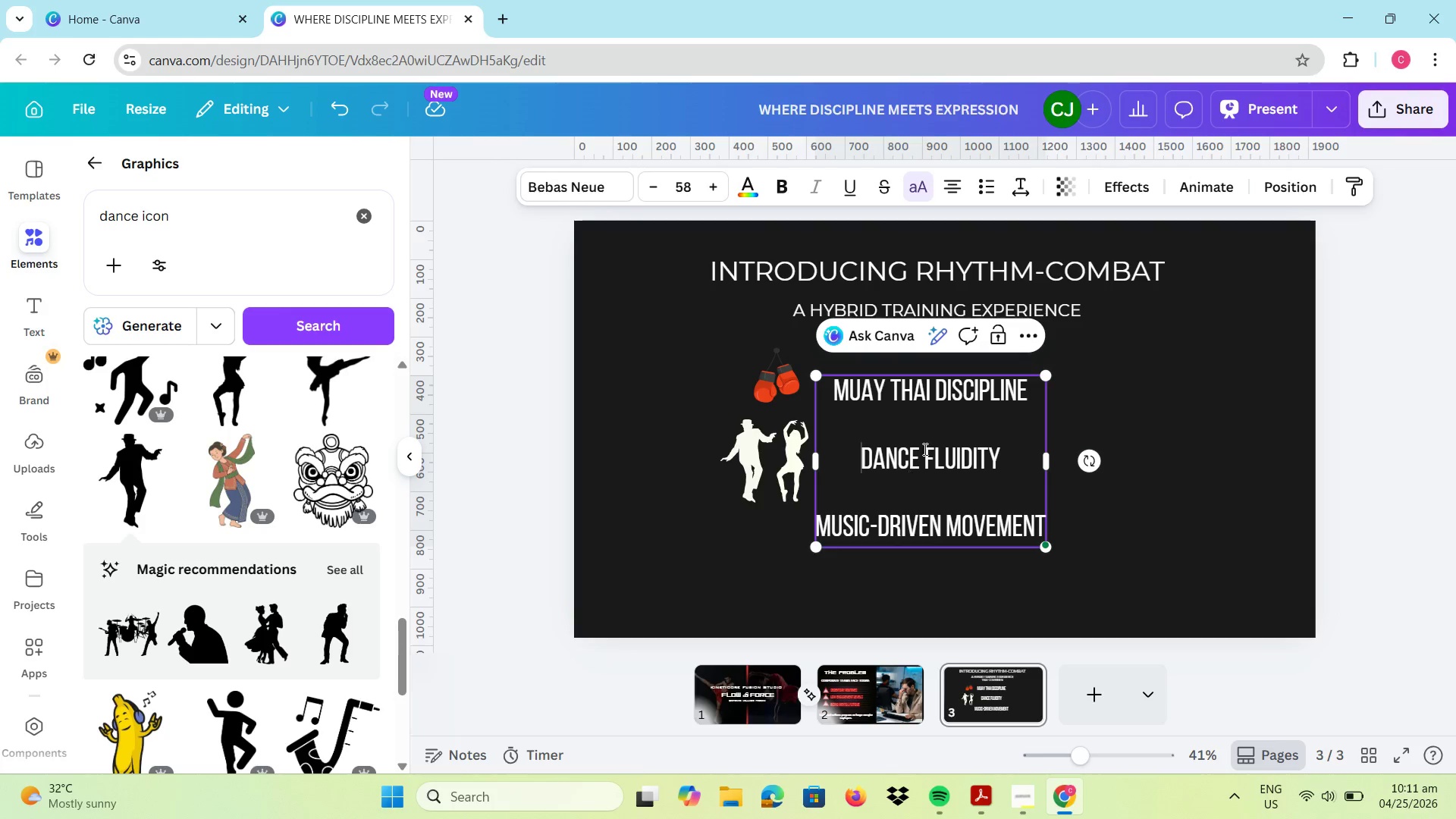 
left_click([789, 548])
 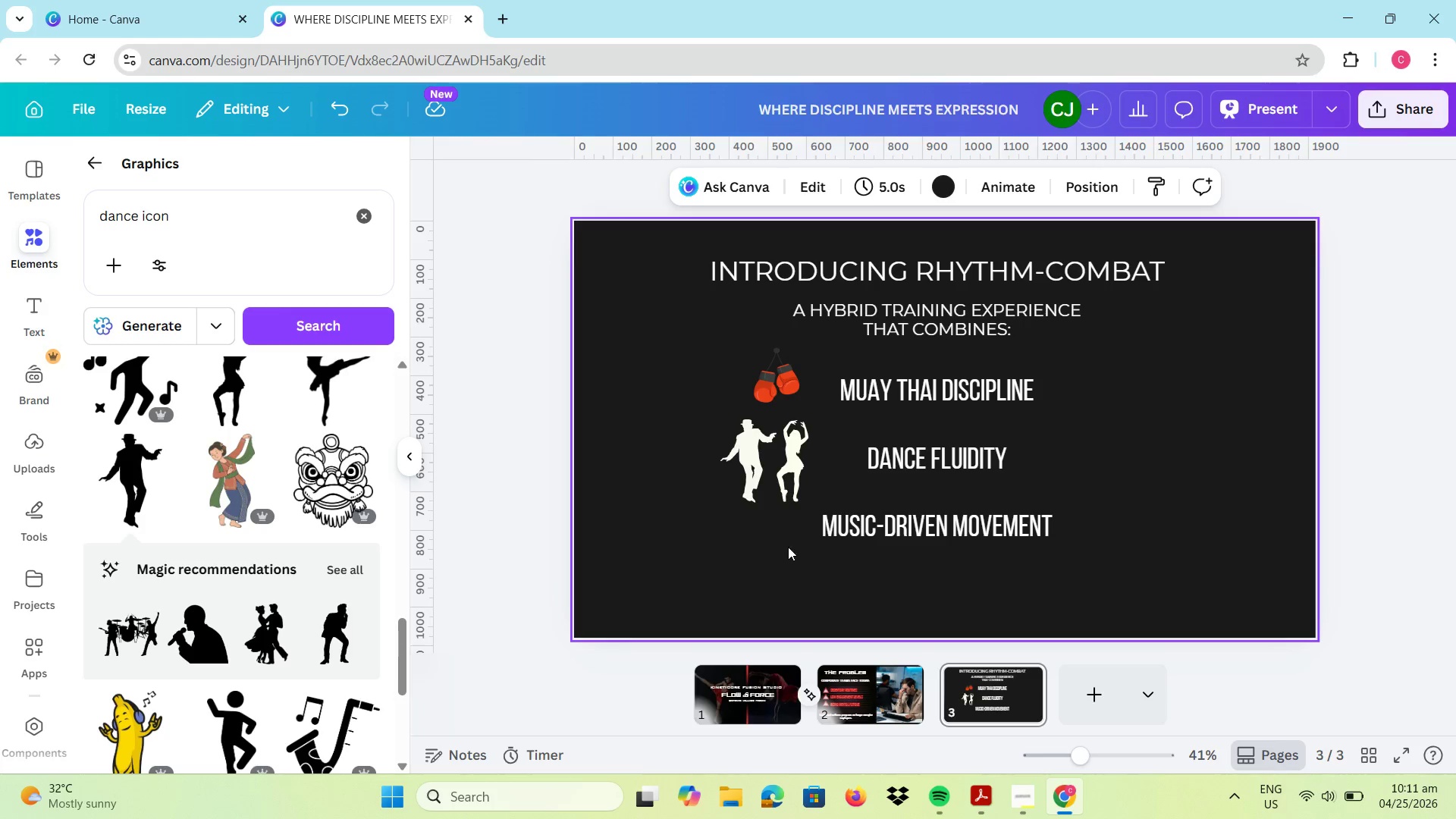 
wait(14.0)
 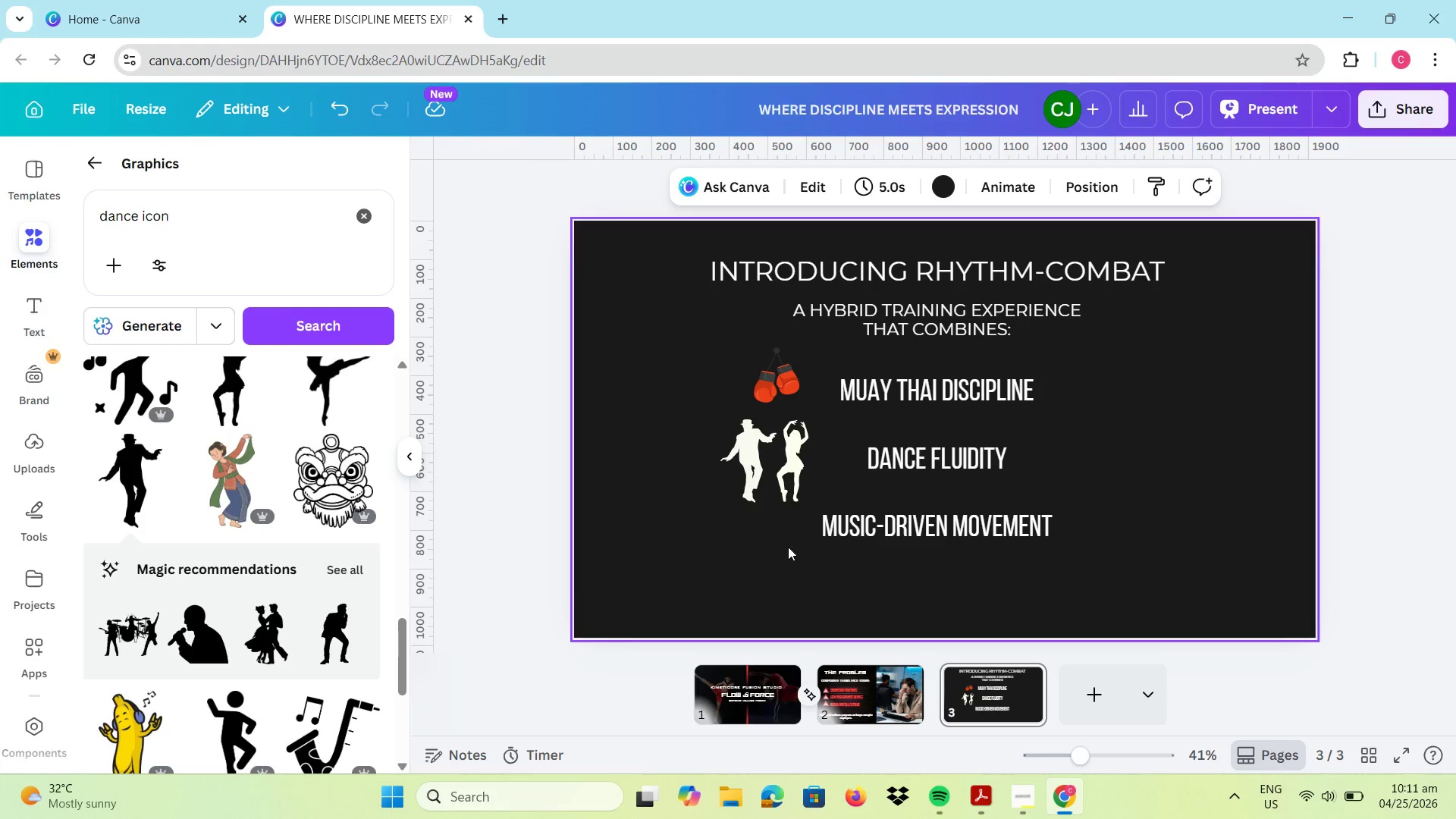 
left_click_drag(start_coordinate=[944, 410], to_coordinate=[949, 402])
 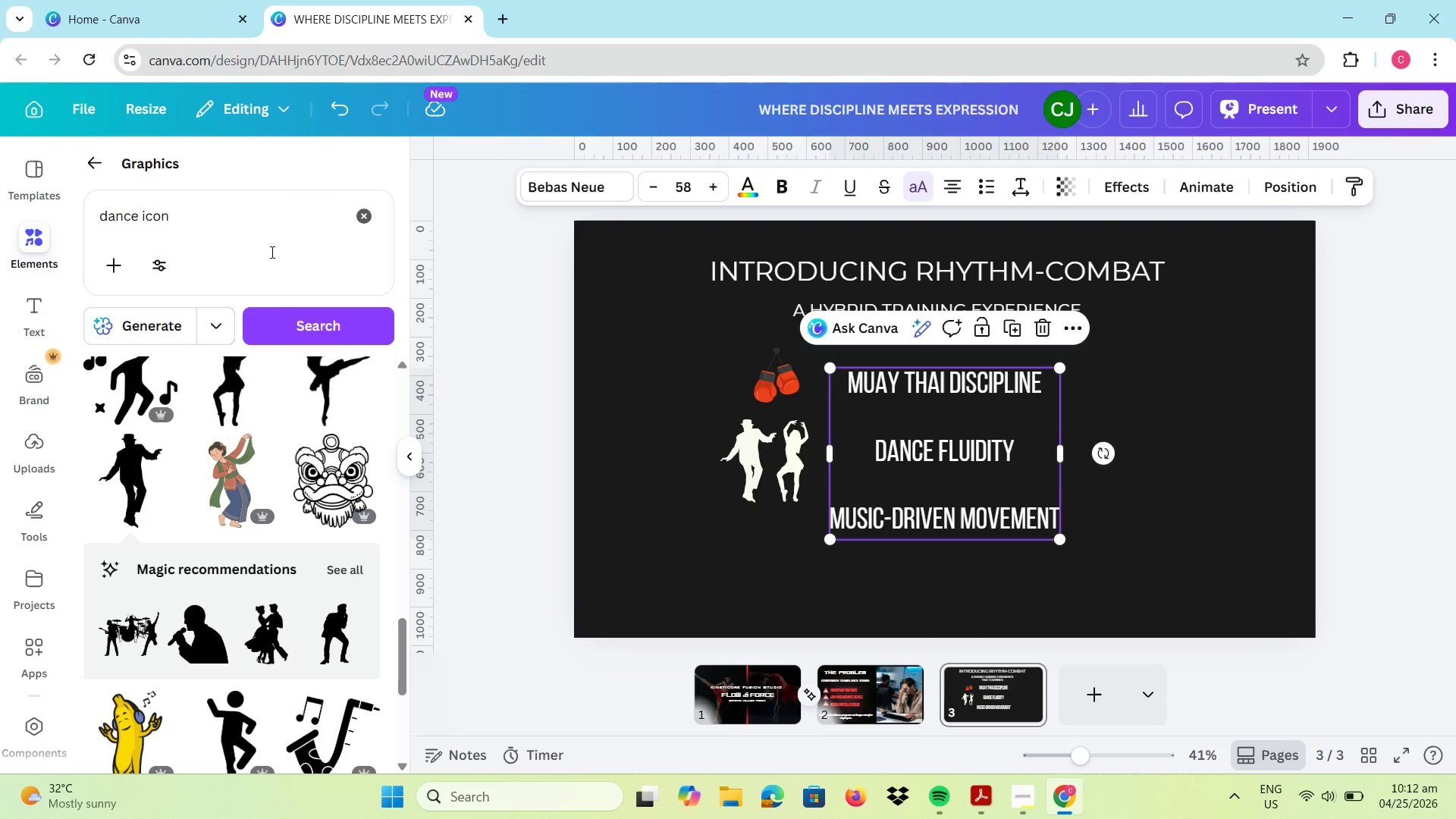 
left_click_drag(start_coordinate=[155, 214], to_coordinate=[143, 211])
 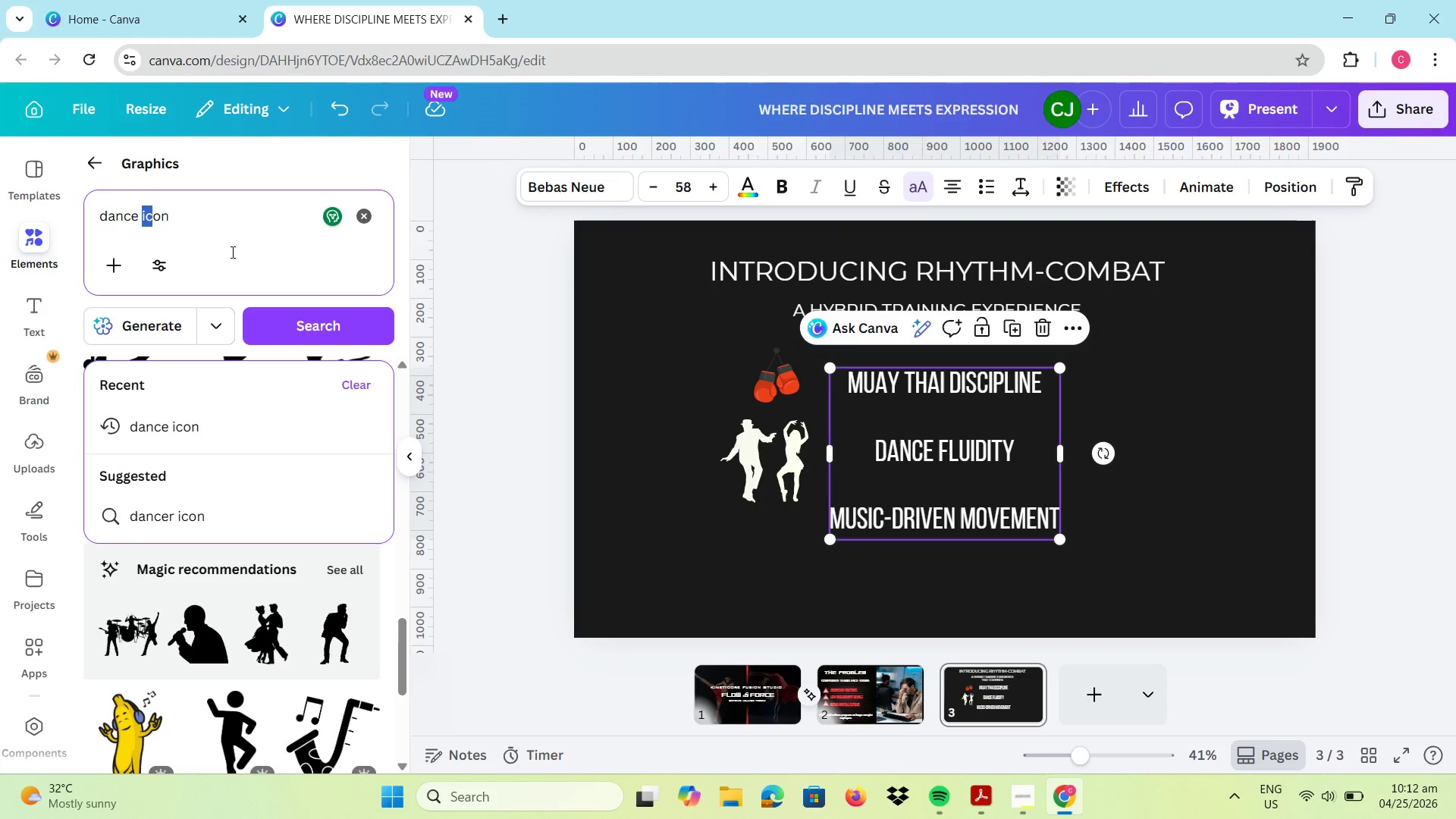 
left_click_drag(start_coordinate=[230, 250], to_coordinate=[85, 215])
 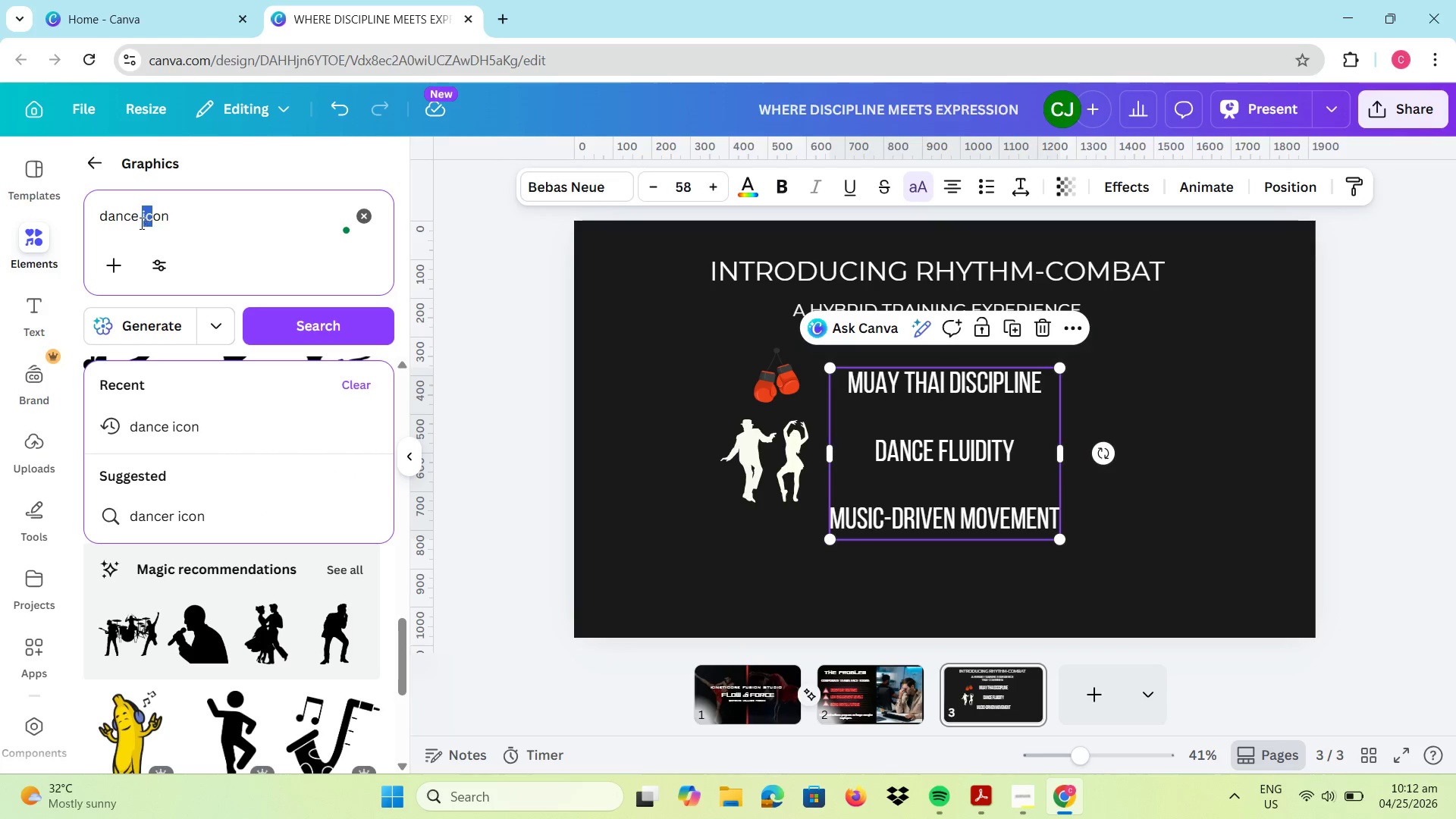 
left_click([137, 220])
 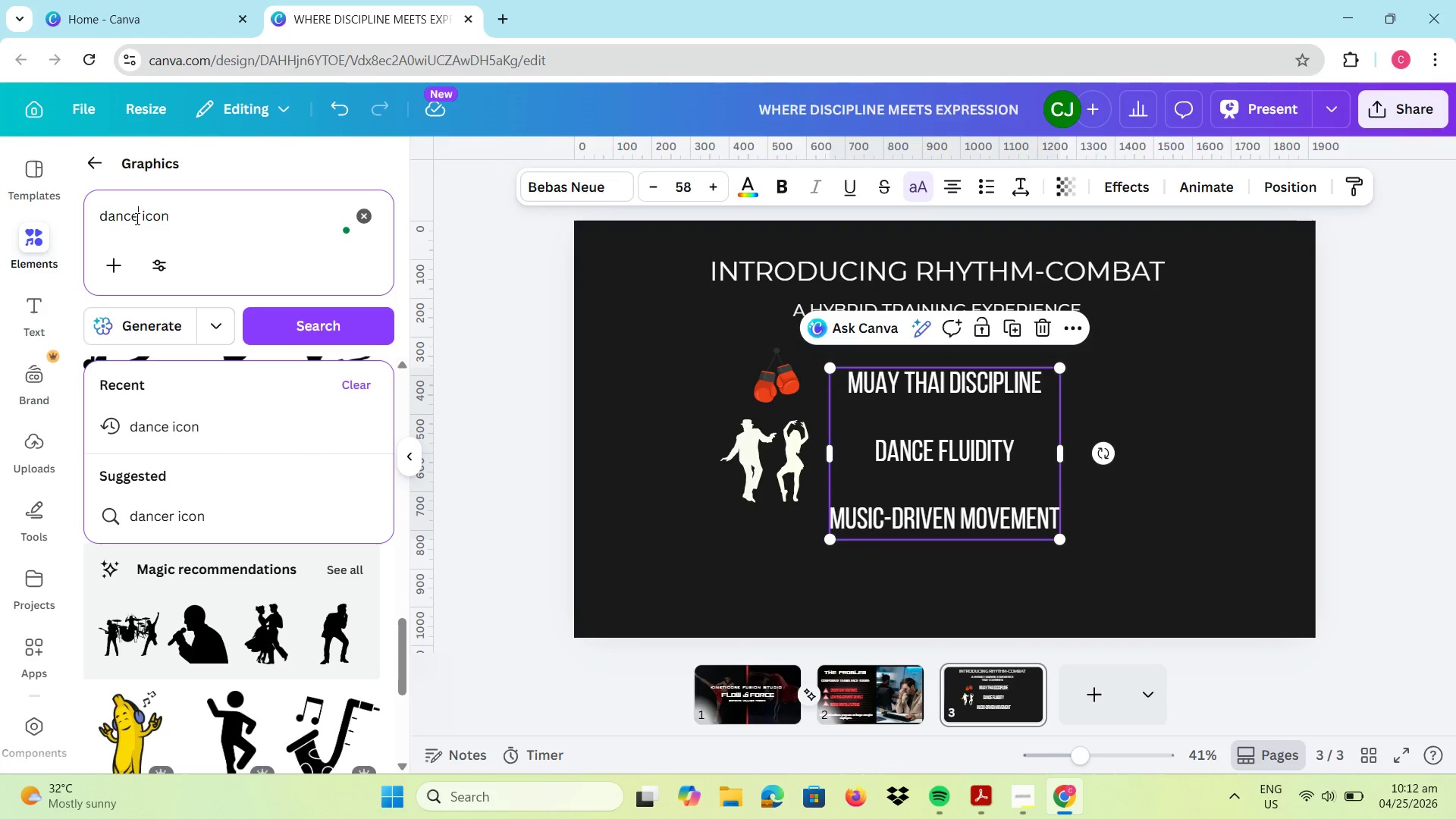 
left_click_drag(start_coordinate=[136, 218], to_coordinate=[102, 210])
 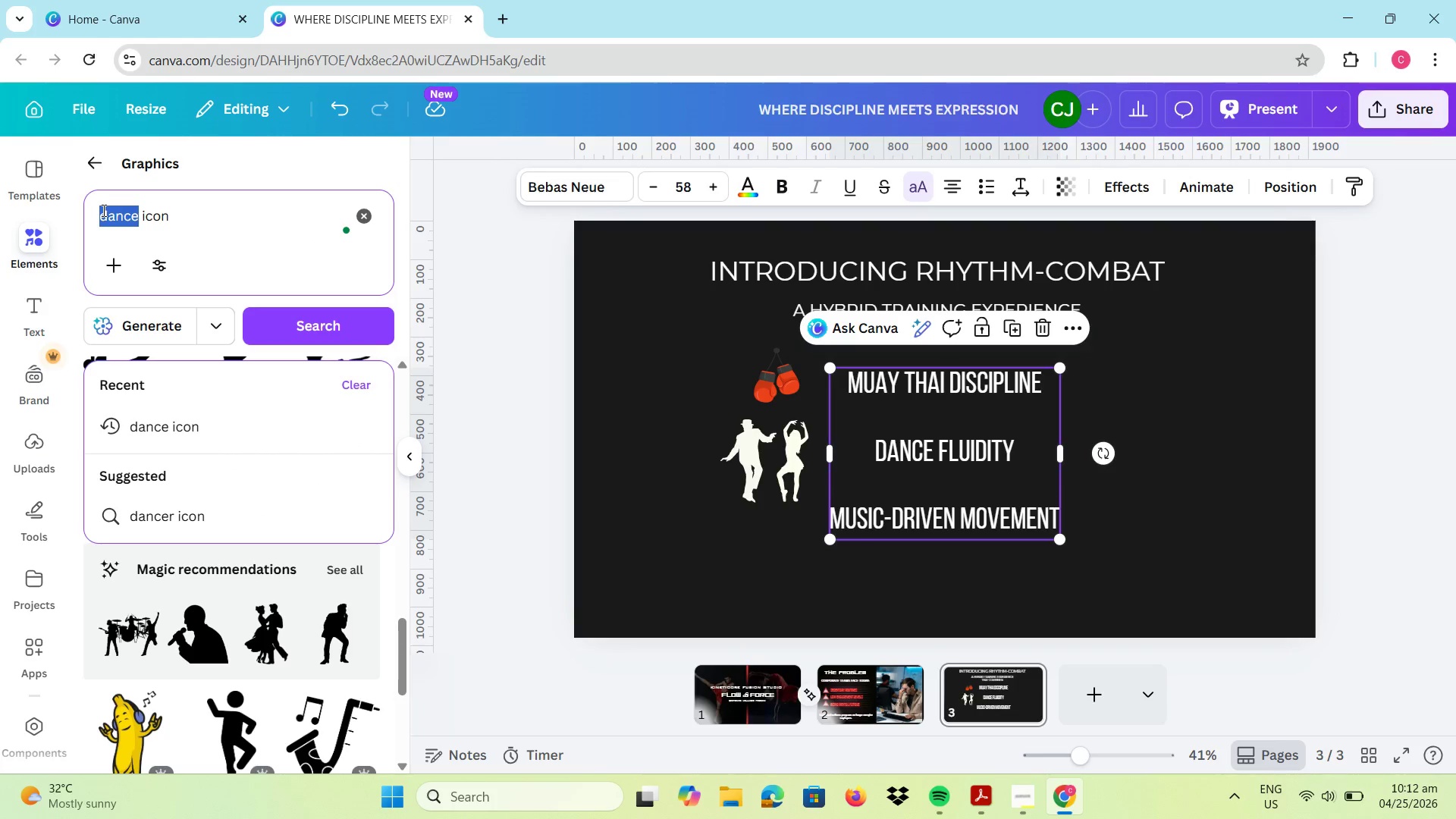 
type(music)
 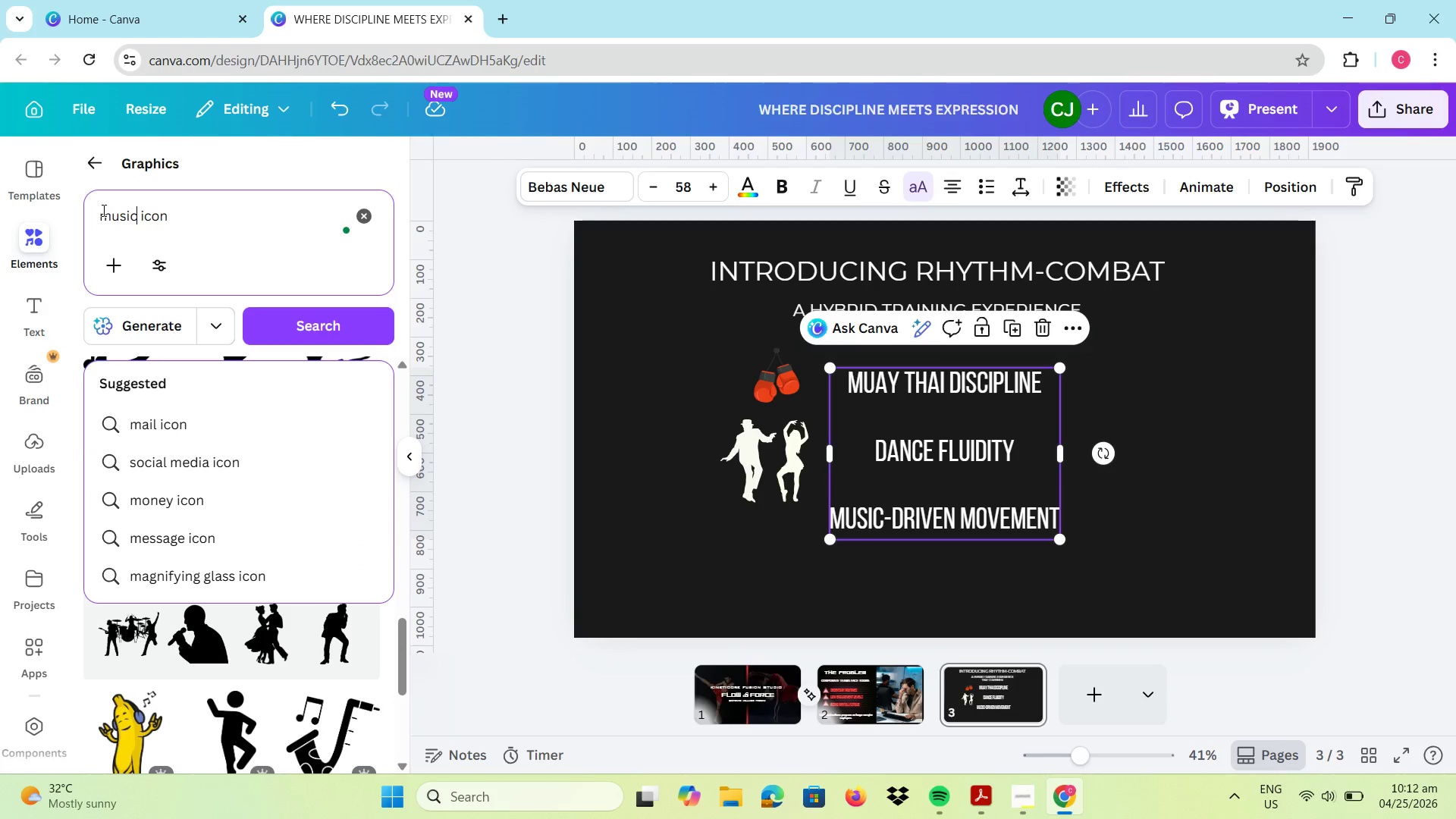 
key(Enter)
 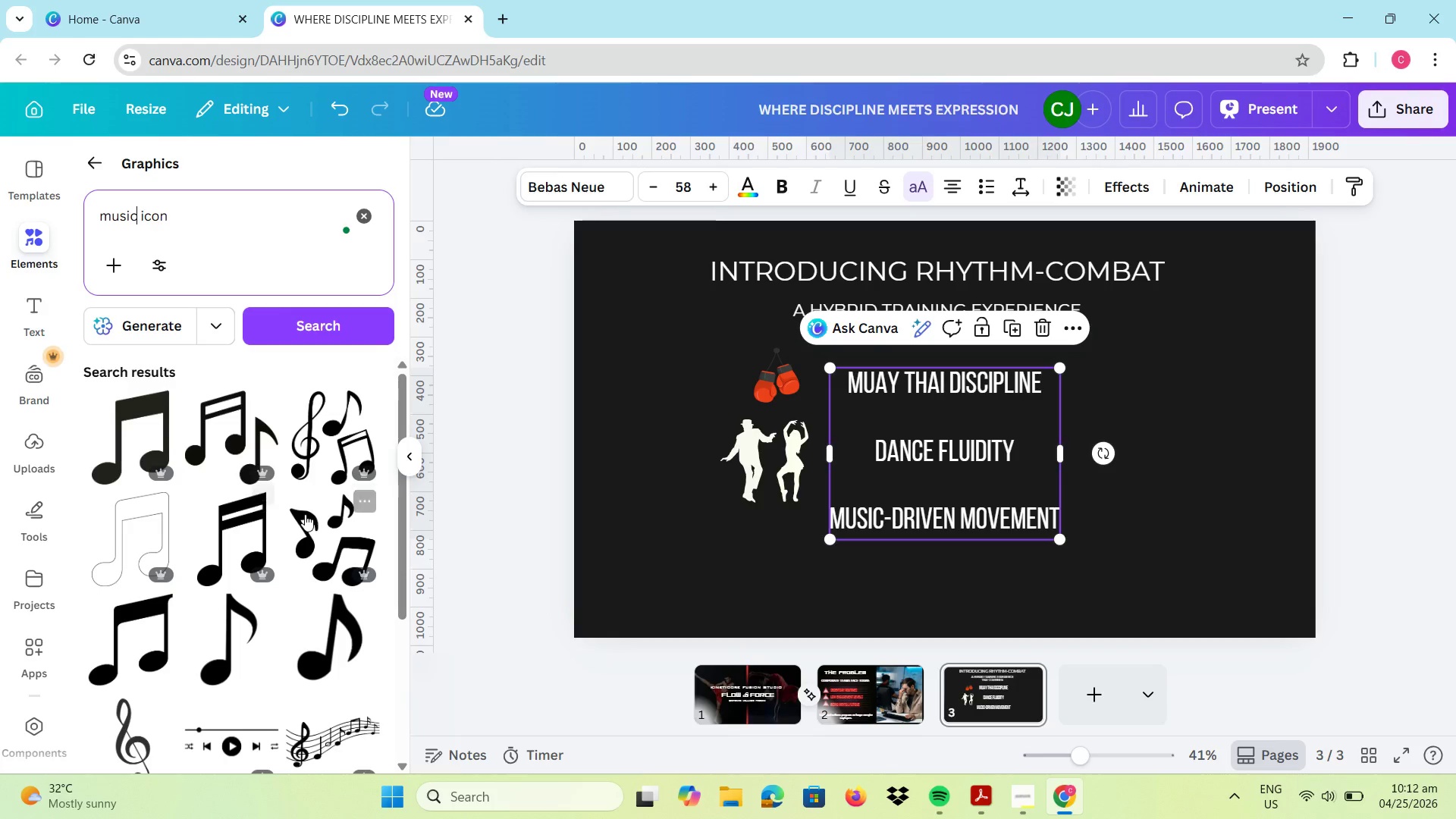 
left_click([325, 534])
 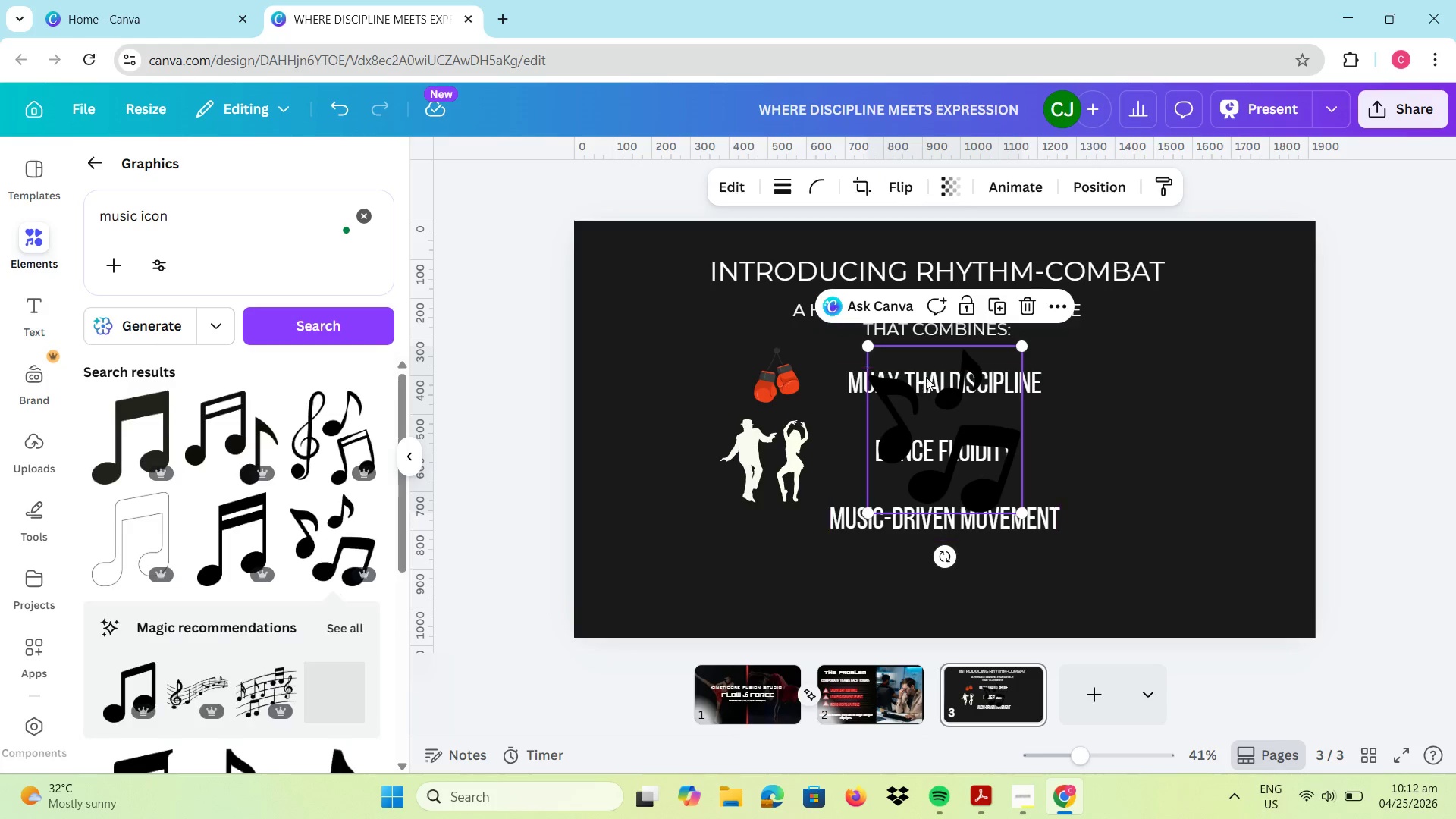 
left_click_drag(start_coordinate=[924, 429], to_coordinate=[756, 552])
 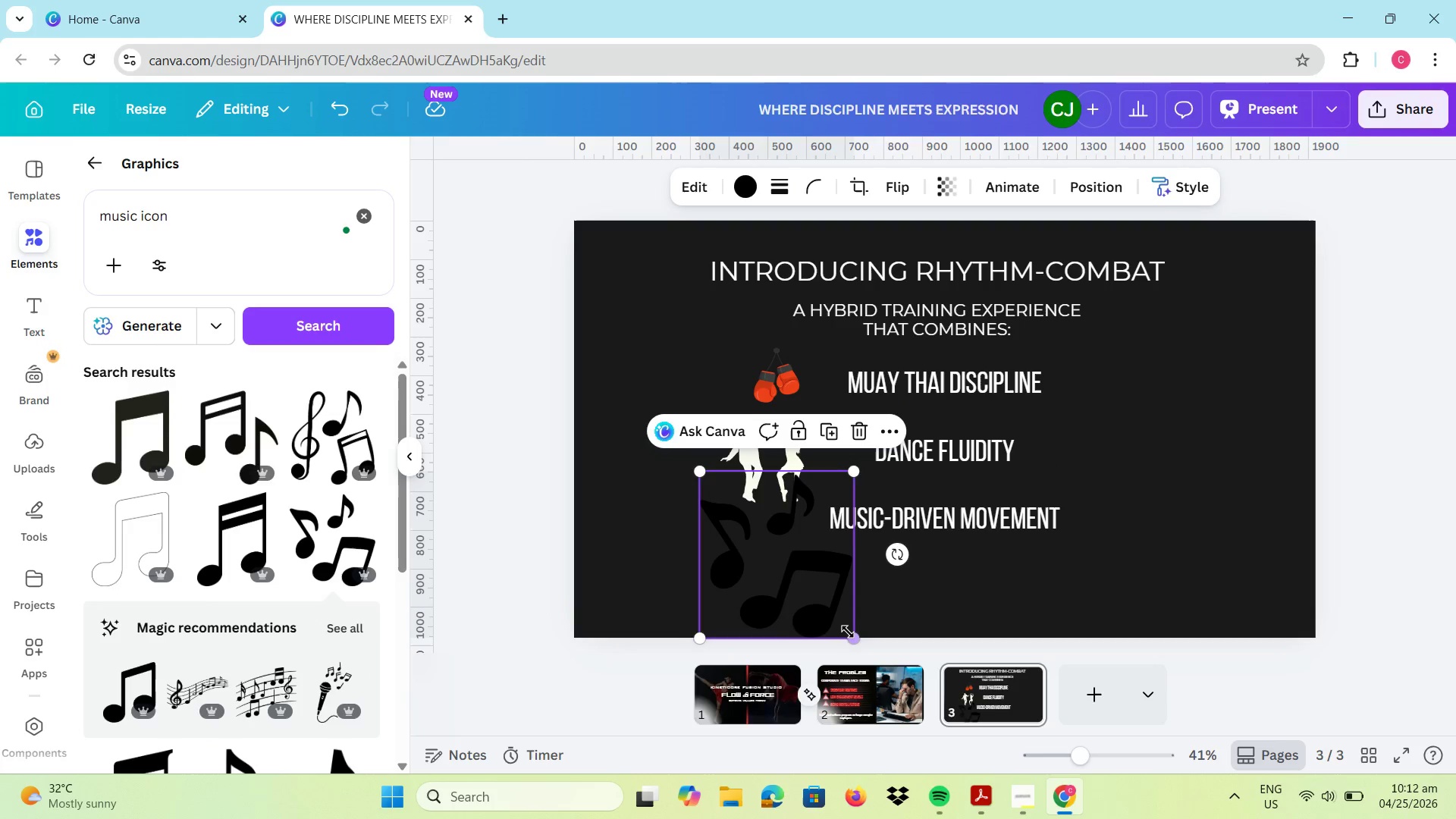 
left_click_drag(start_coordinate=[849, 632], to_coordinate=[781, 537])
 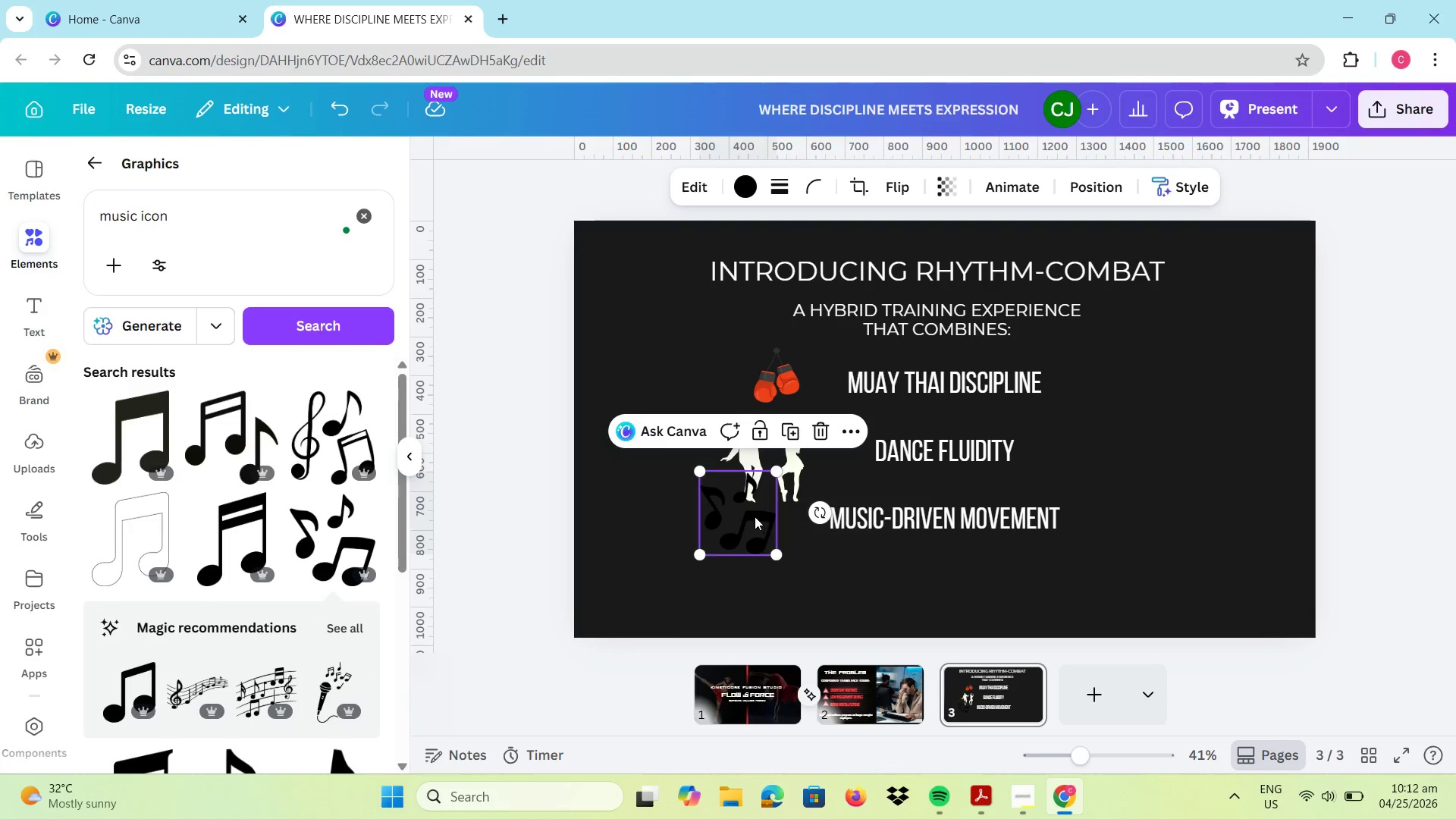 
left_click_drag(start_coordinate=[752, 516], to_coordinate=[783, 561])
 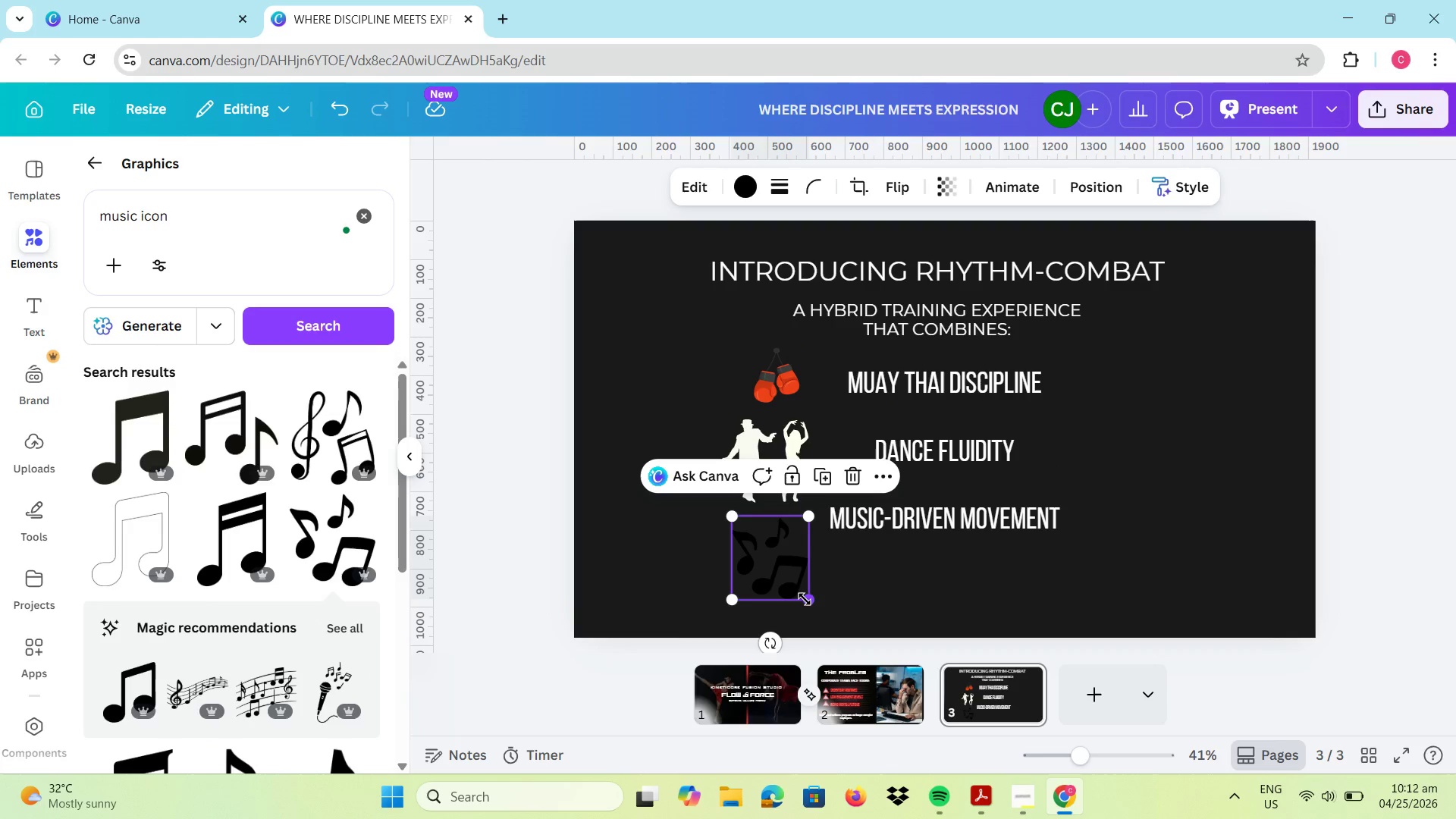 
left_click_drag(start_coordinate=[810, 603], to_coordinate=[798, 582])
 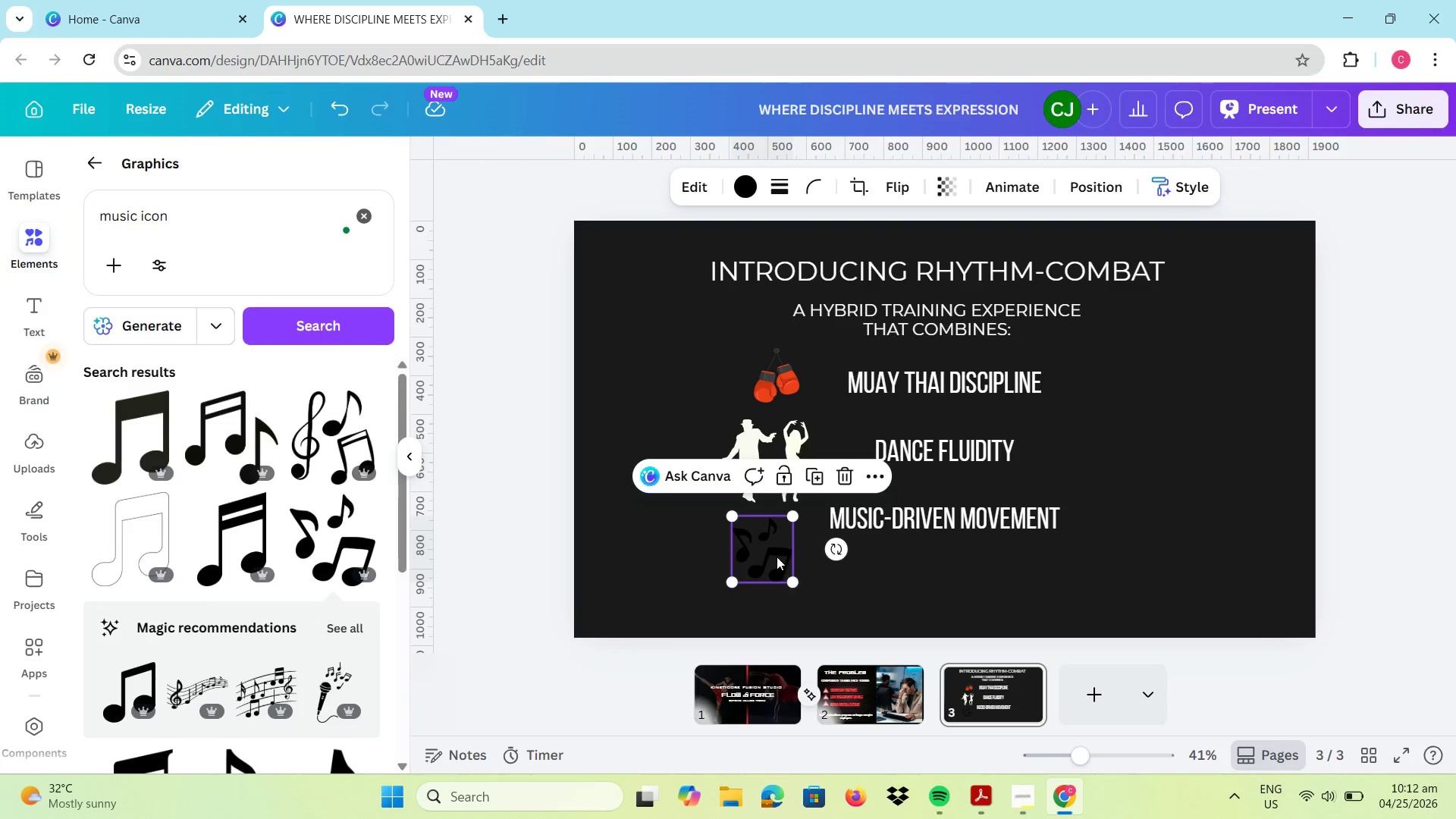 
left_click_drag(start_coordinate=[777, 557], to_coordinate=[781, 559])
 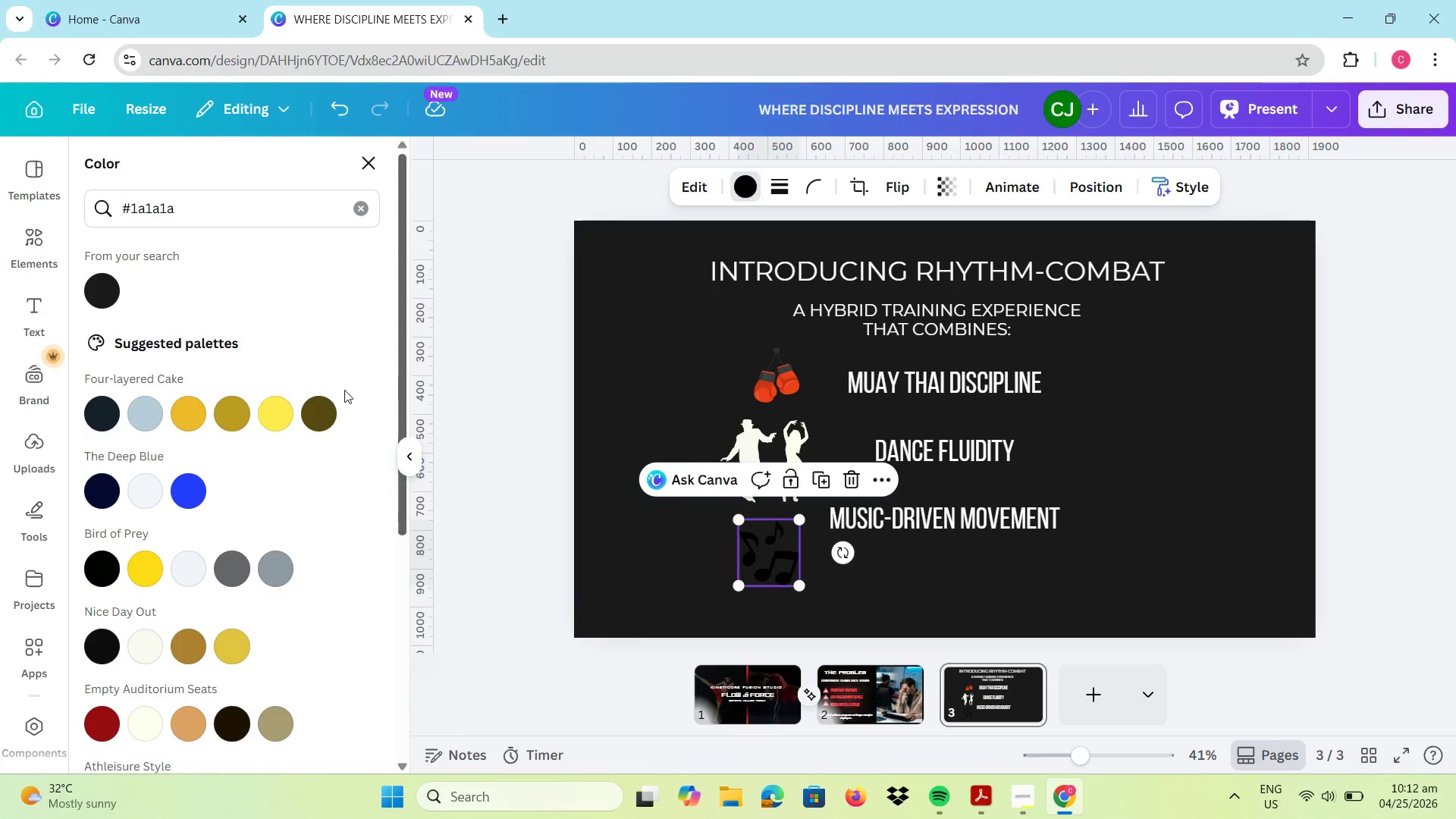 
left_click([287, 406])
 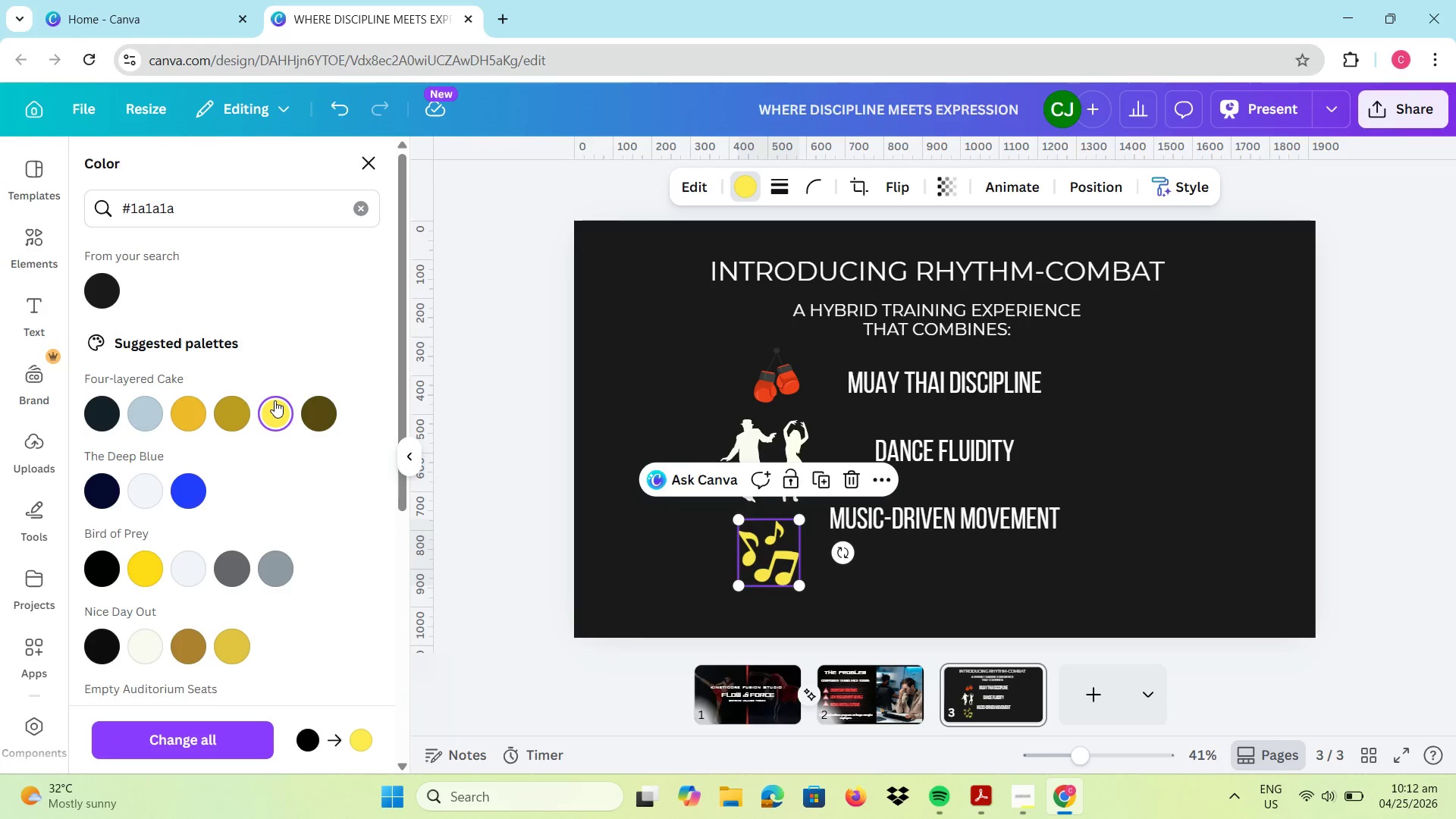 
left_click([235, 574])
 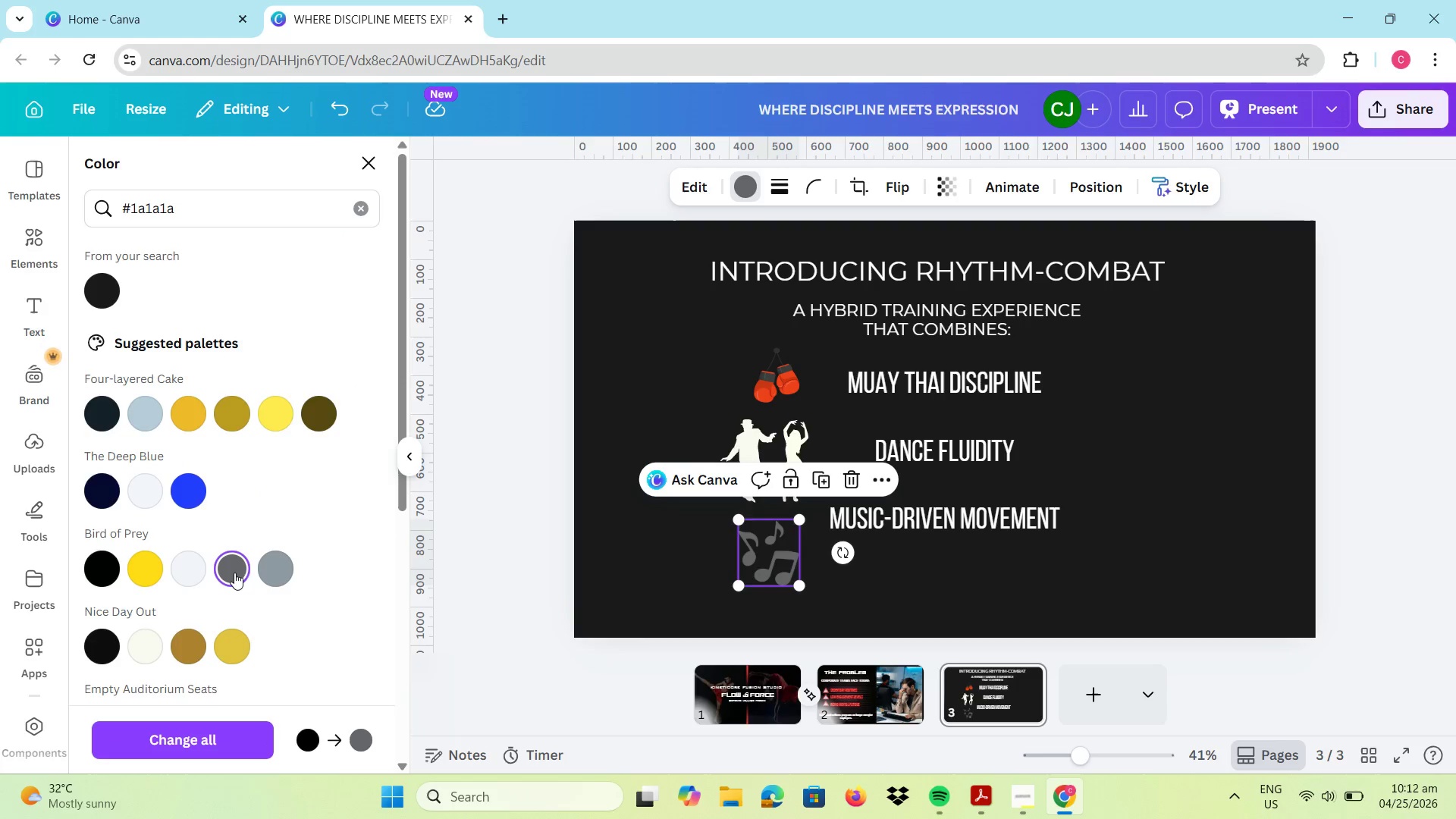 
scroll: coordinate [234, 573], scroll_direction: down, amount: 1.0
 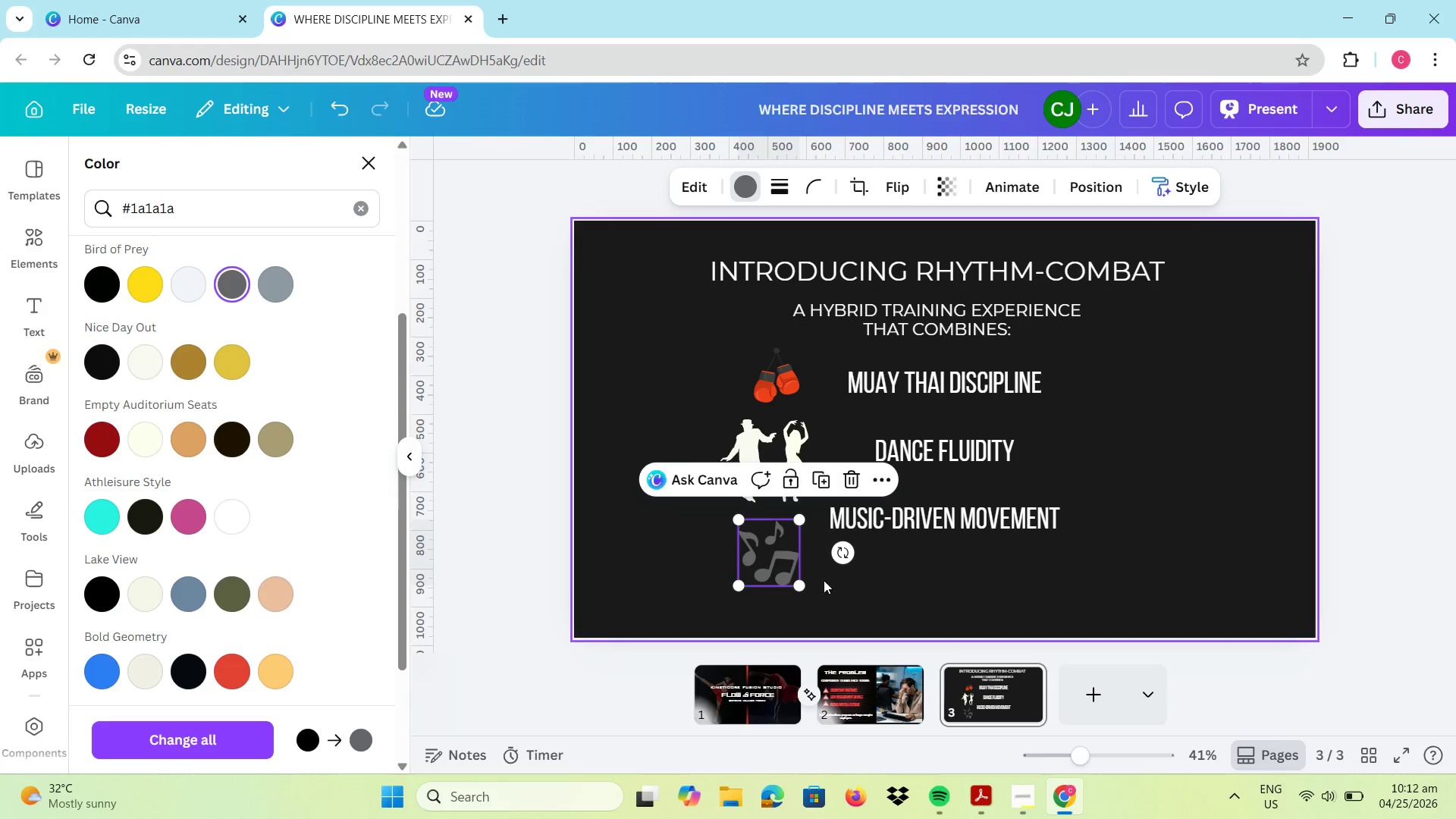 
left_click_drag(start_coordinate=[799, 585], to_coordinate=[779, 562])
 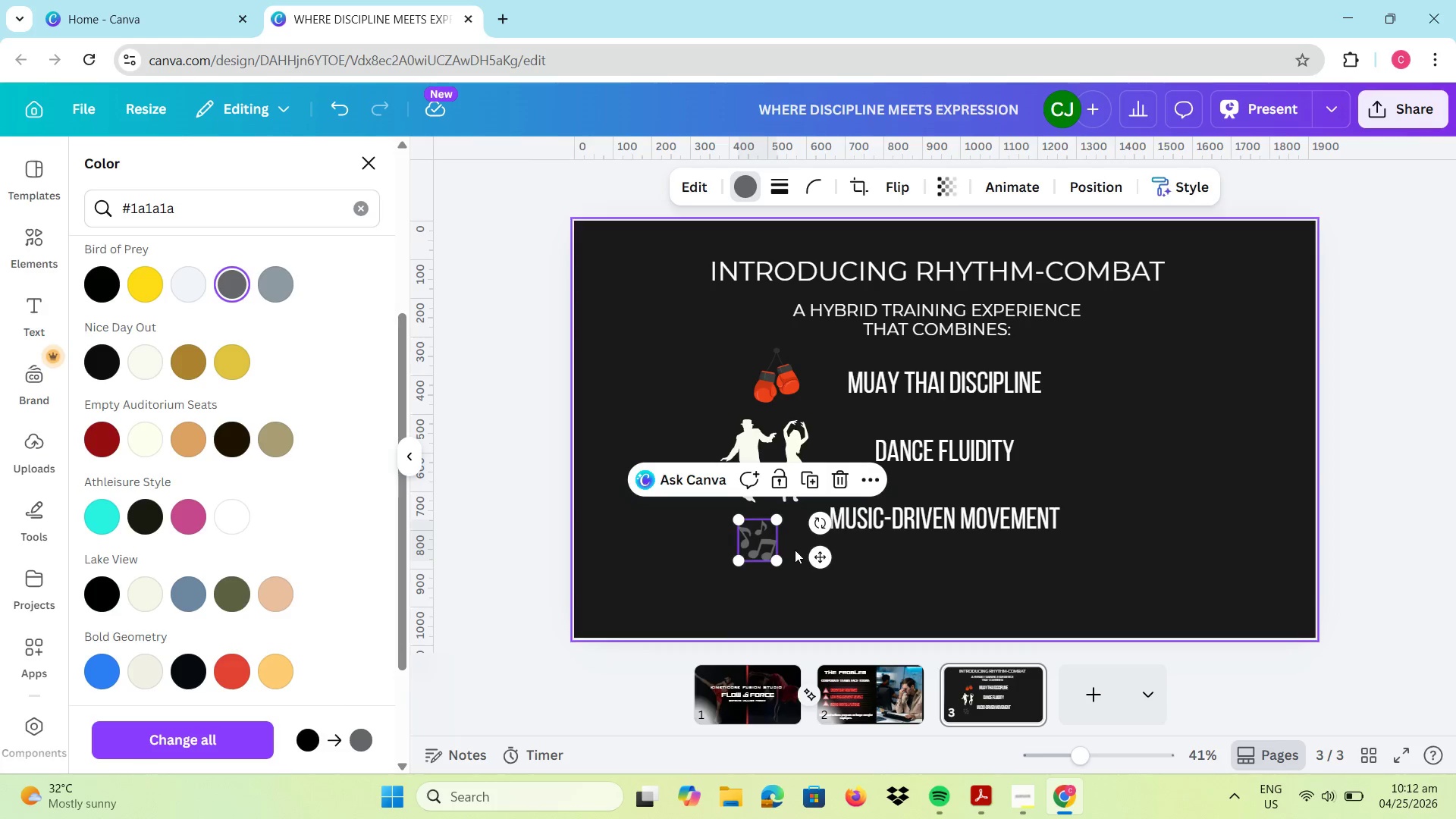 
left_click_drag(start_coordinate=[774, 560], to_coordinate=[786, 570])
 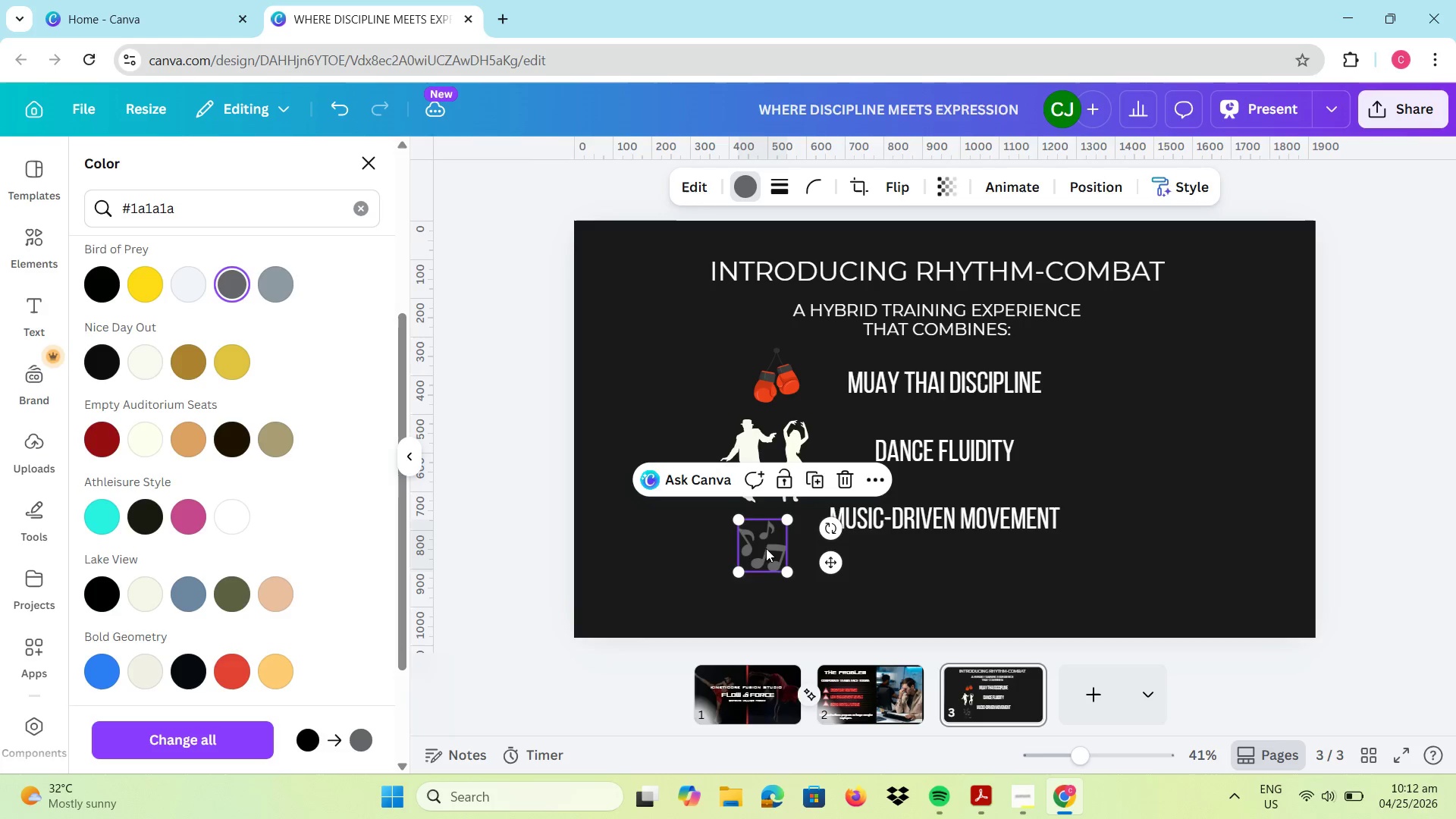 
left_click_drag(start_coordinate=[766, 548], to_coordinate=[778, 554])
 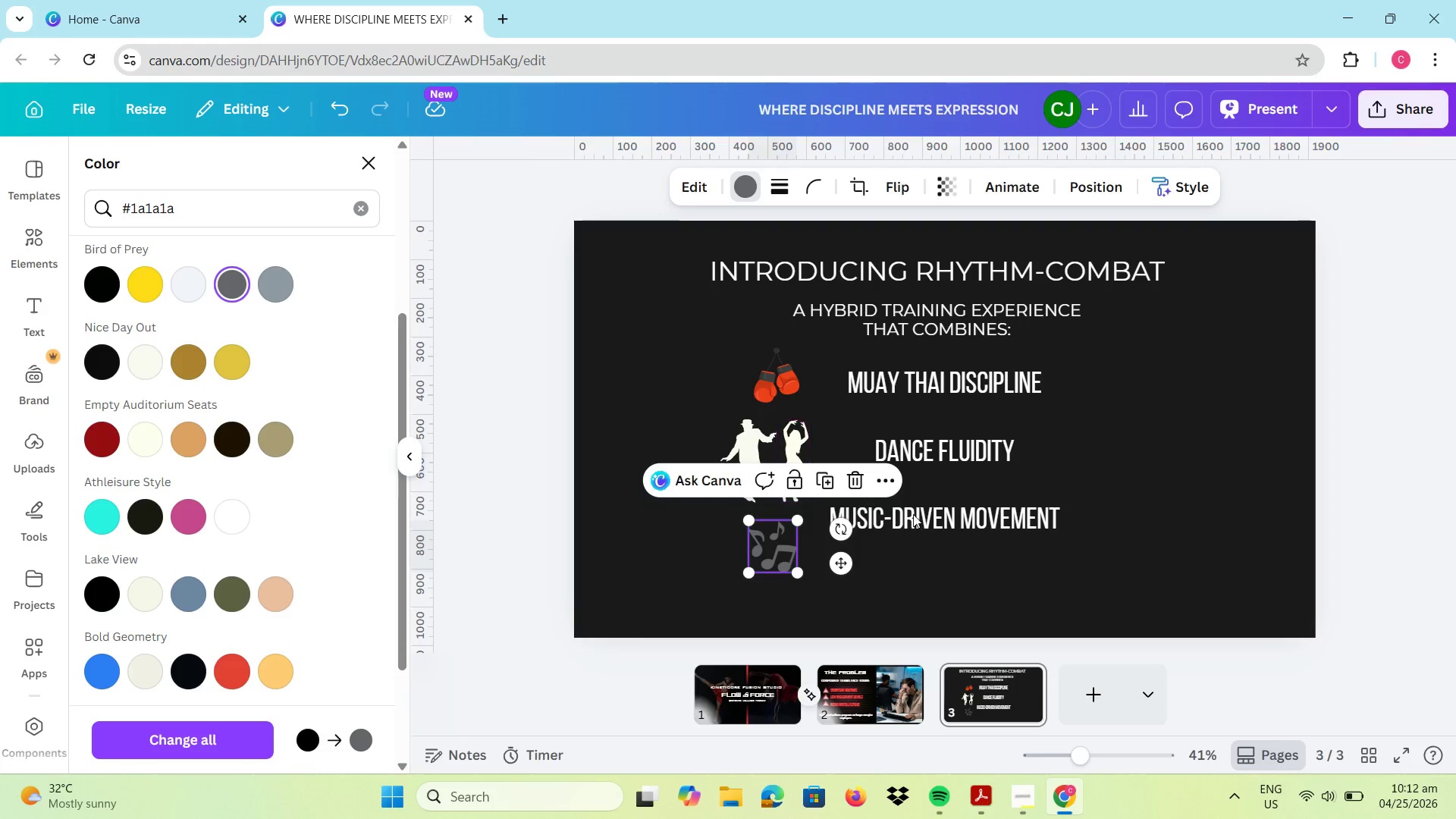 
double_click([915, 514])
 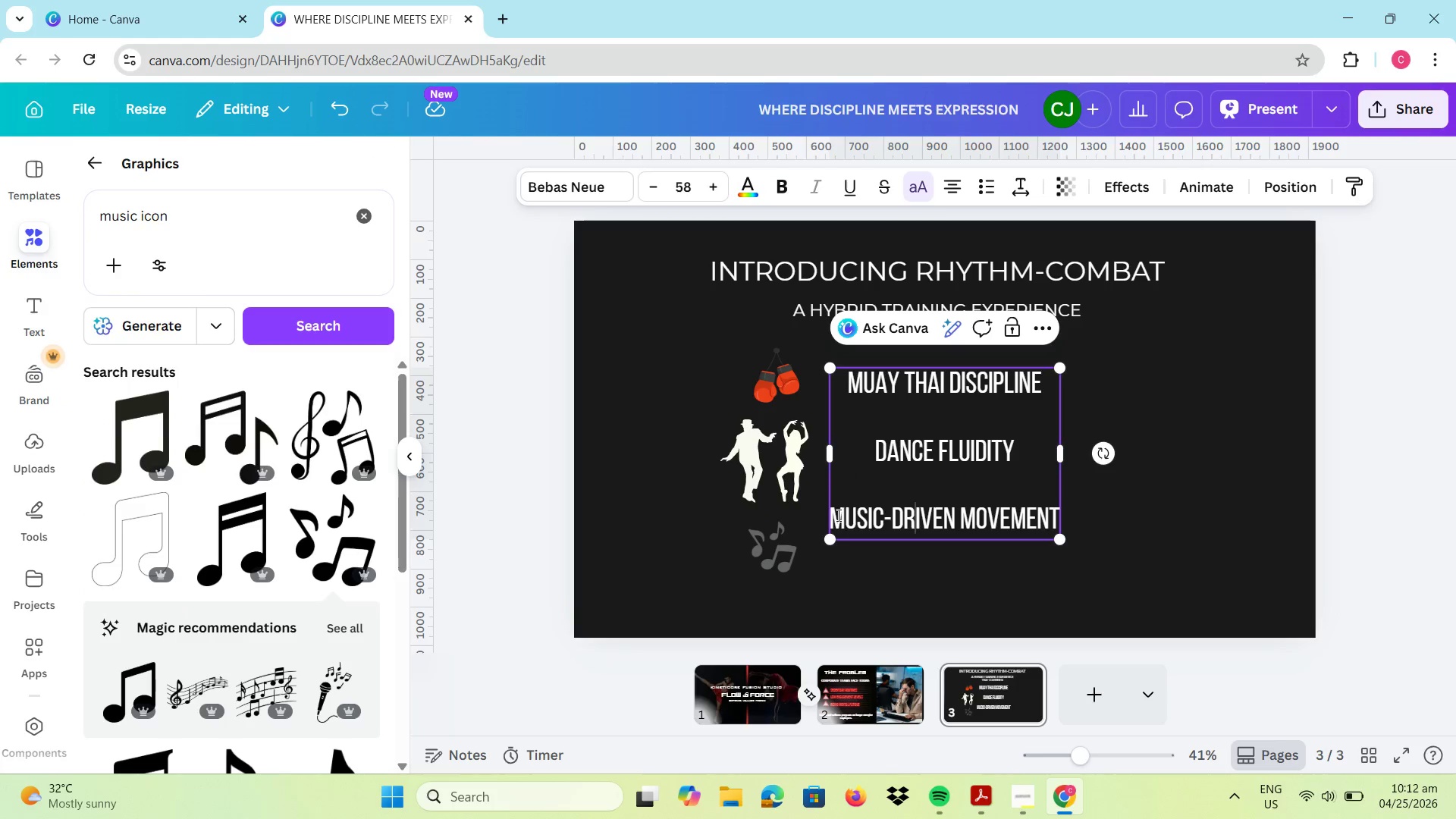 
left_click([836, 516])
 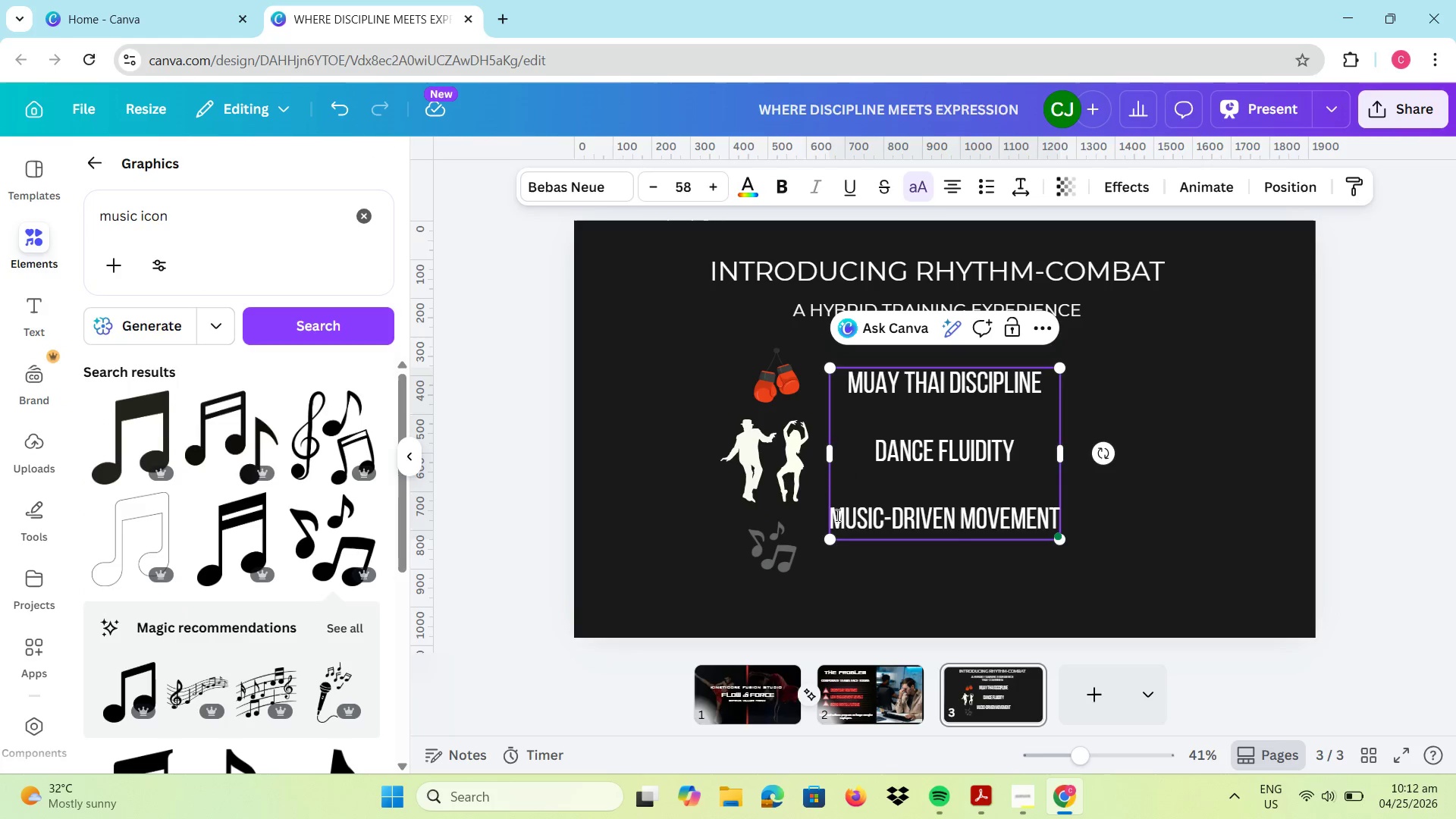 
key(Enter)
 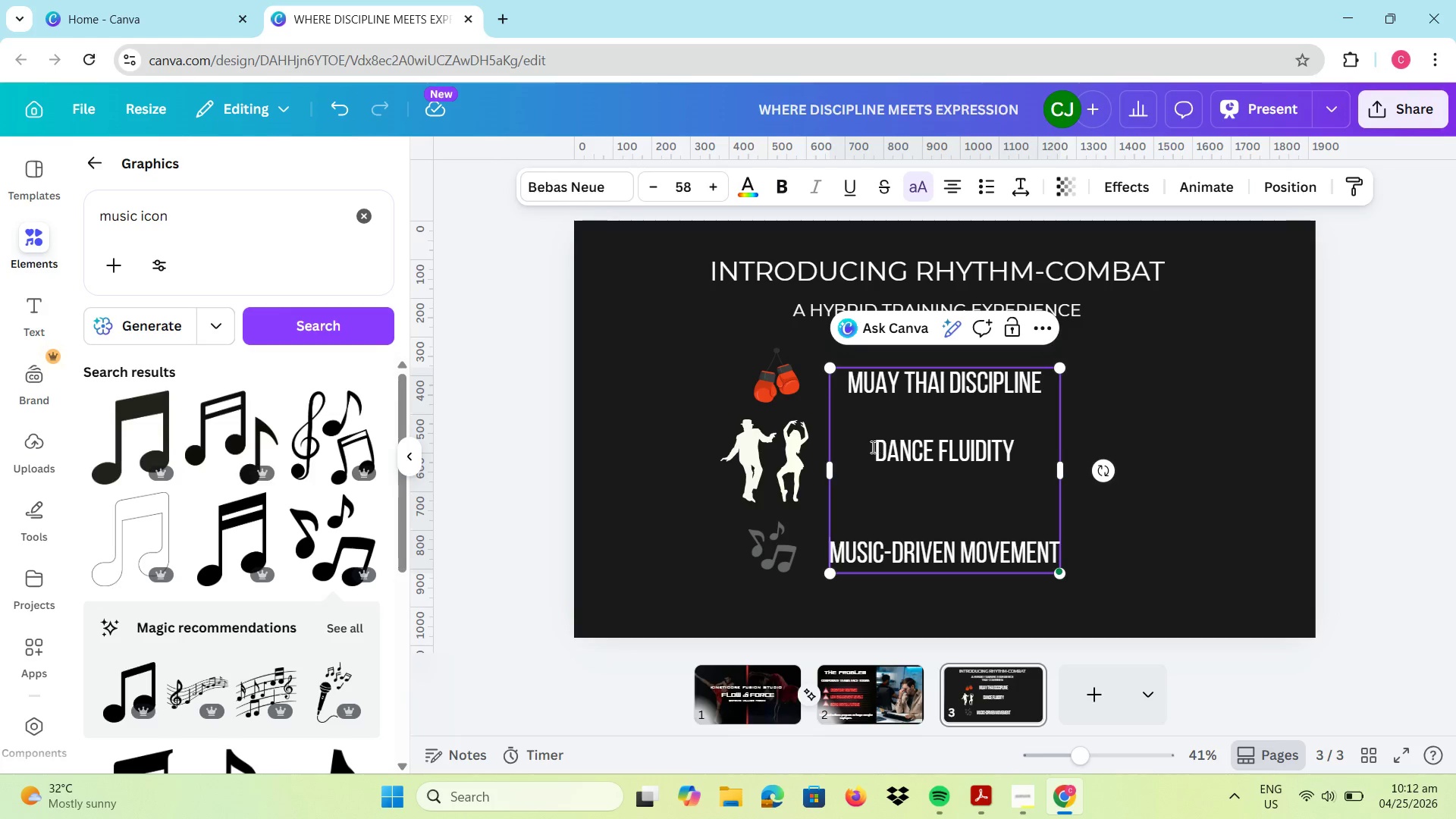 
key(Enter)
 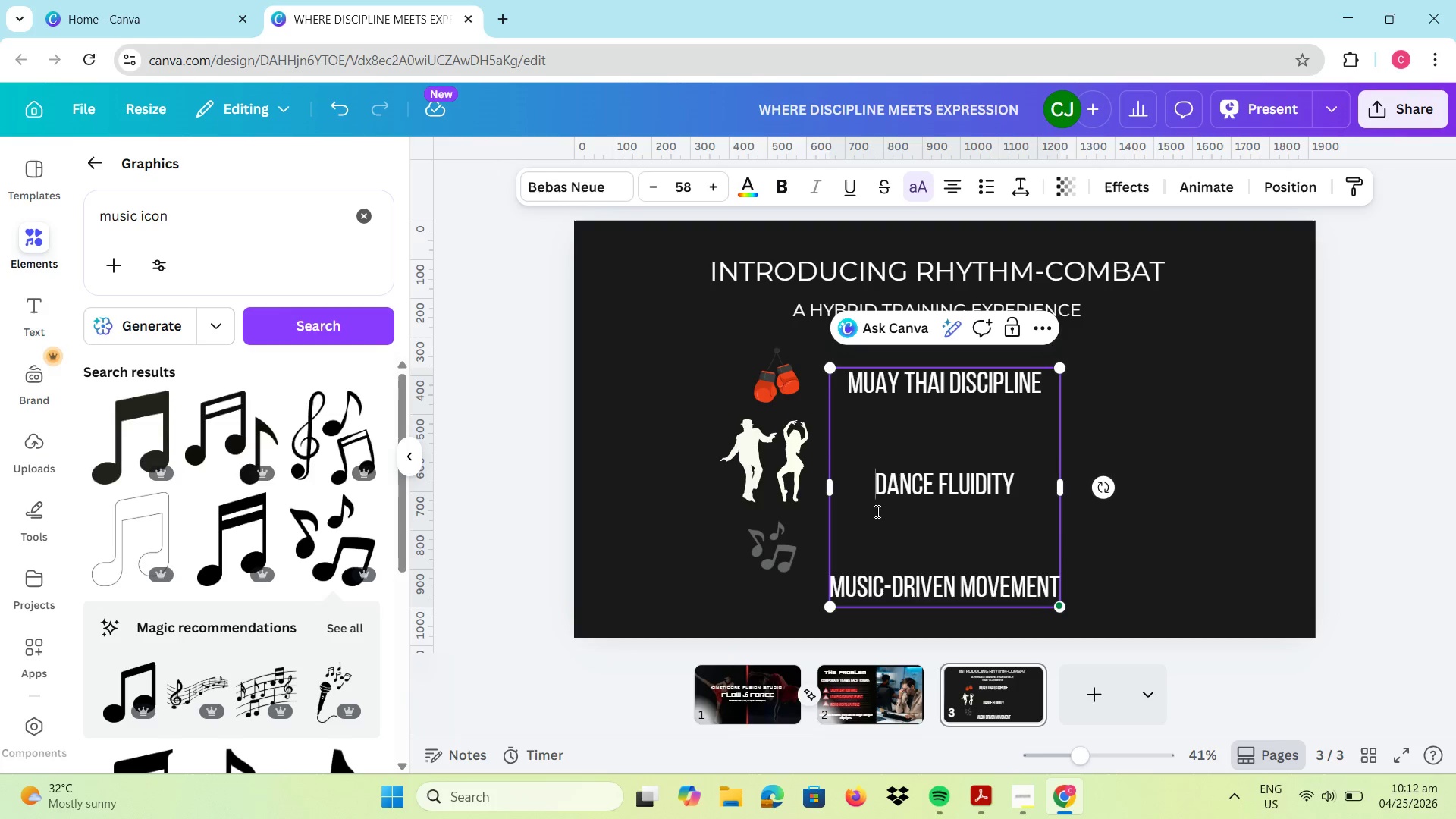 
left_click([877, 549])
 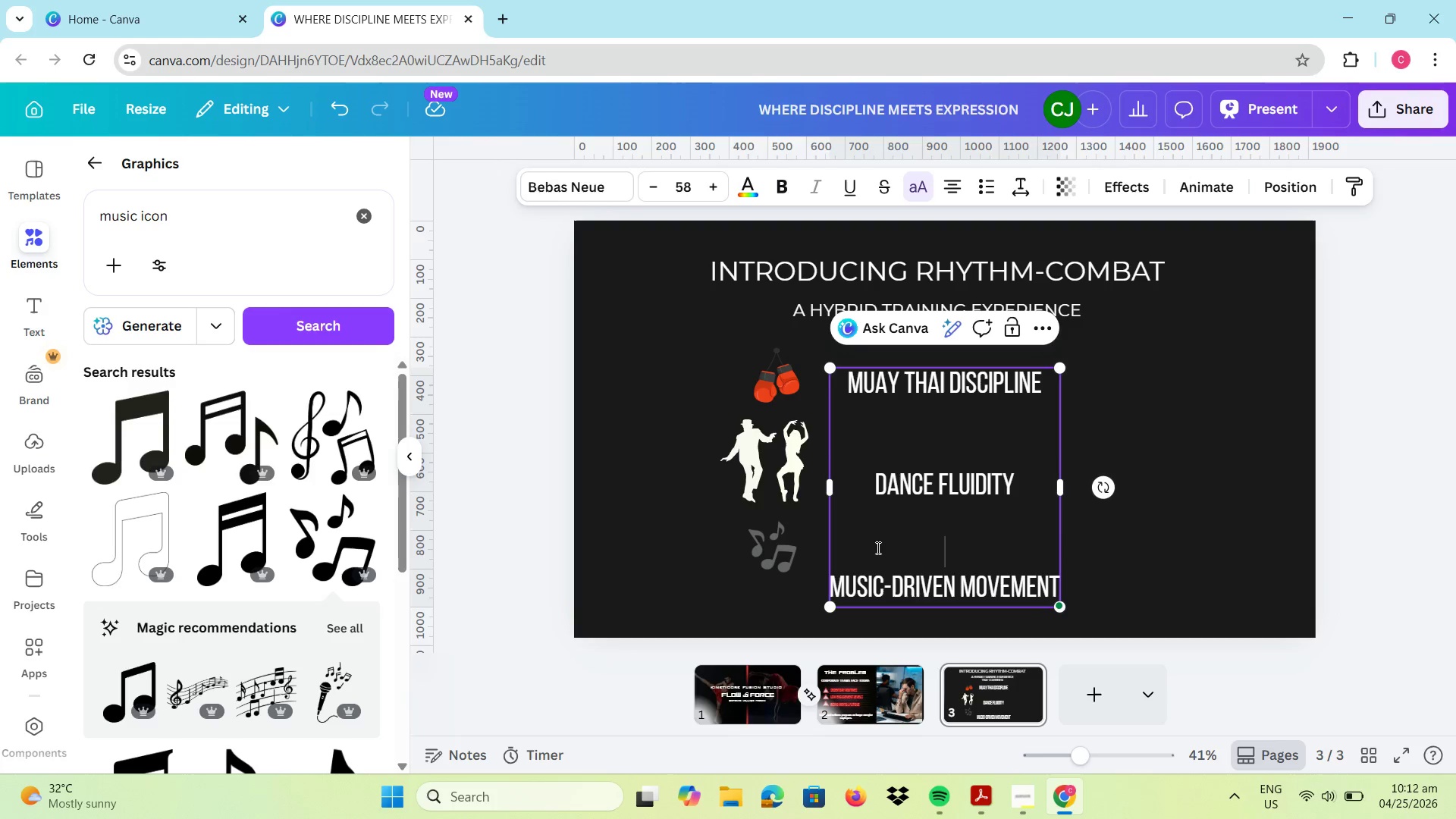 
key(Backspace)
 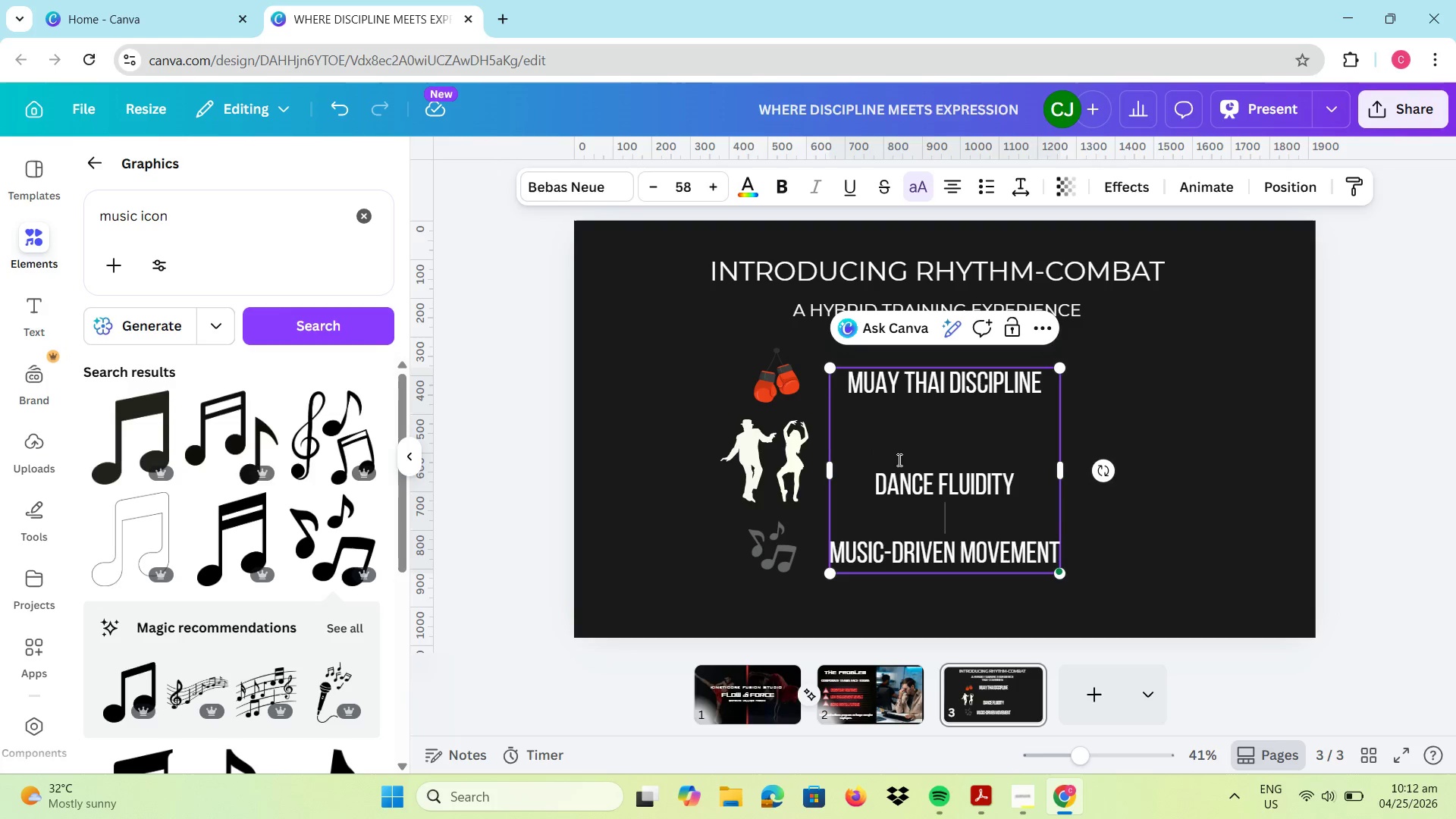 
left_click([908, 450])
 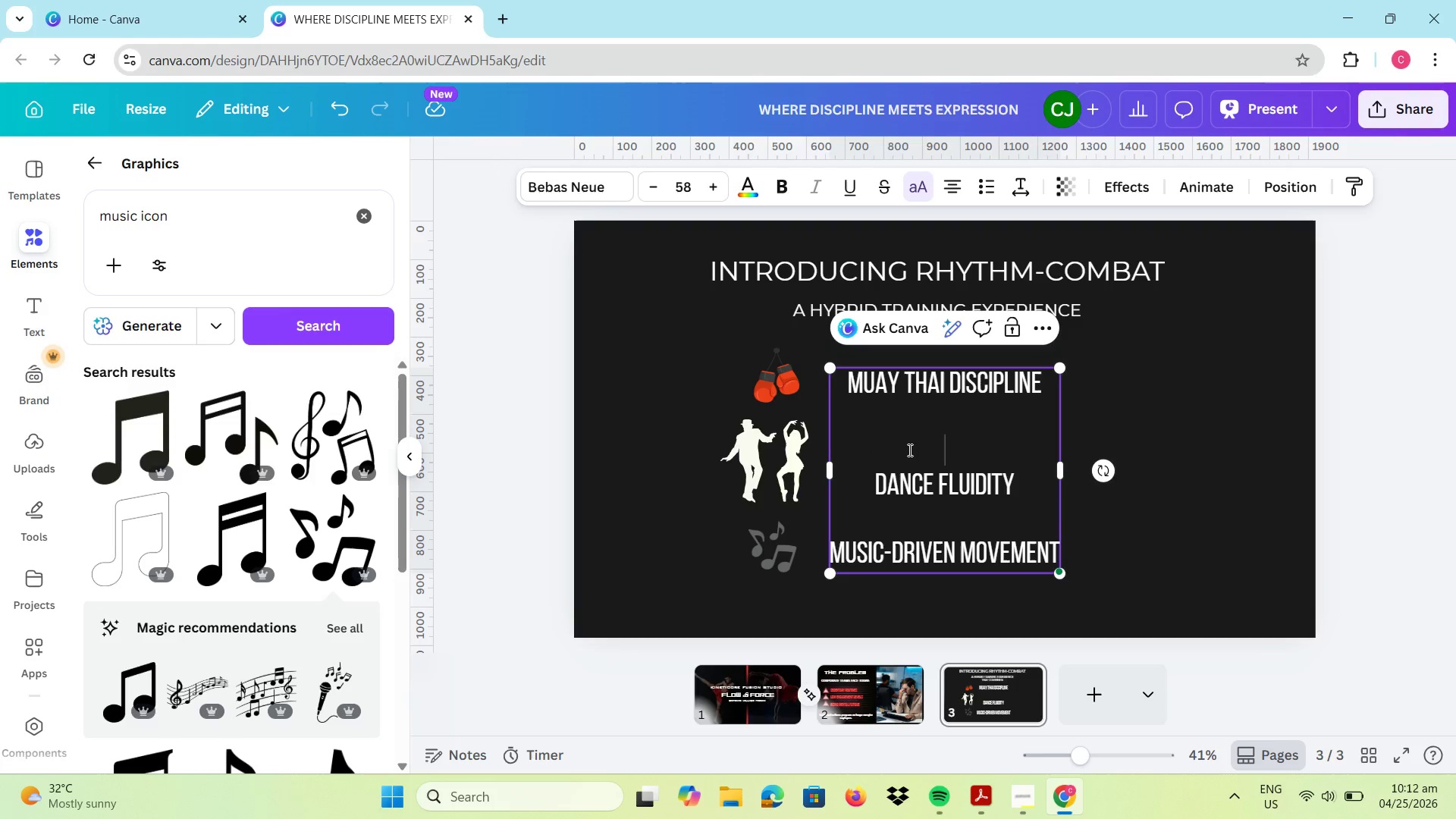 
key(Backspace)
 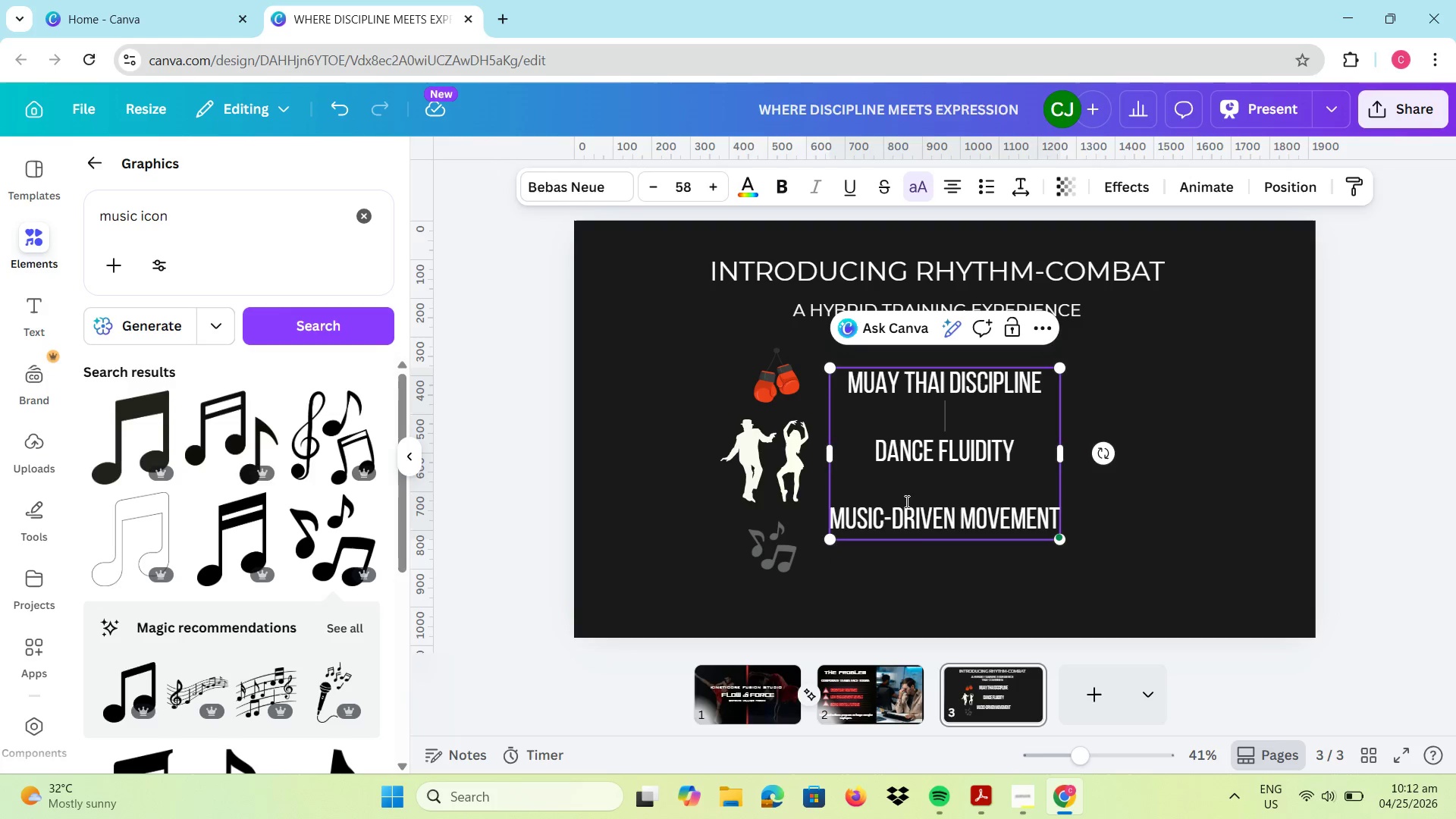 
left_click([905, 500])
 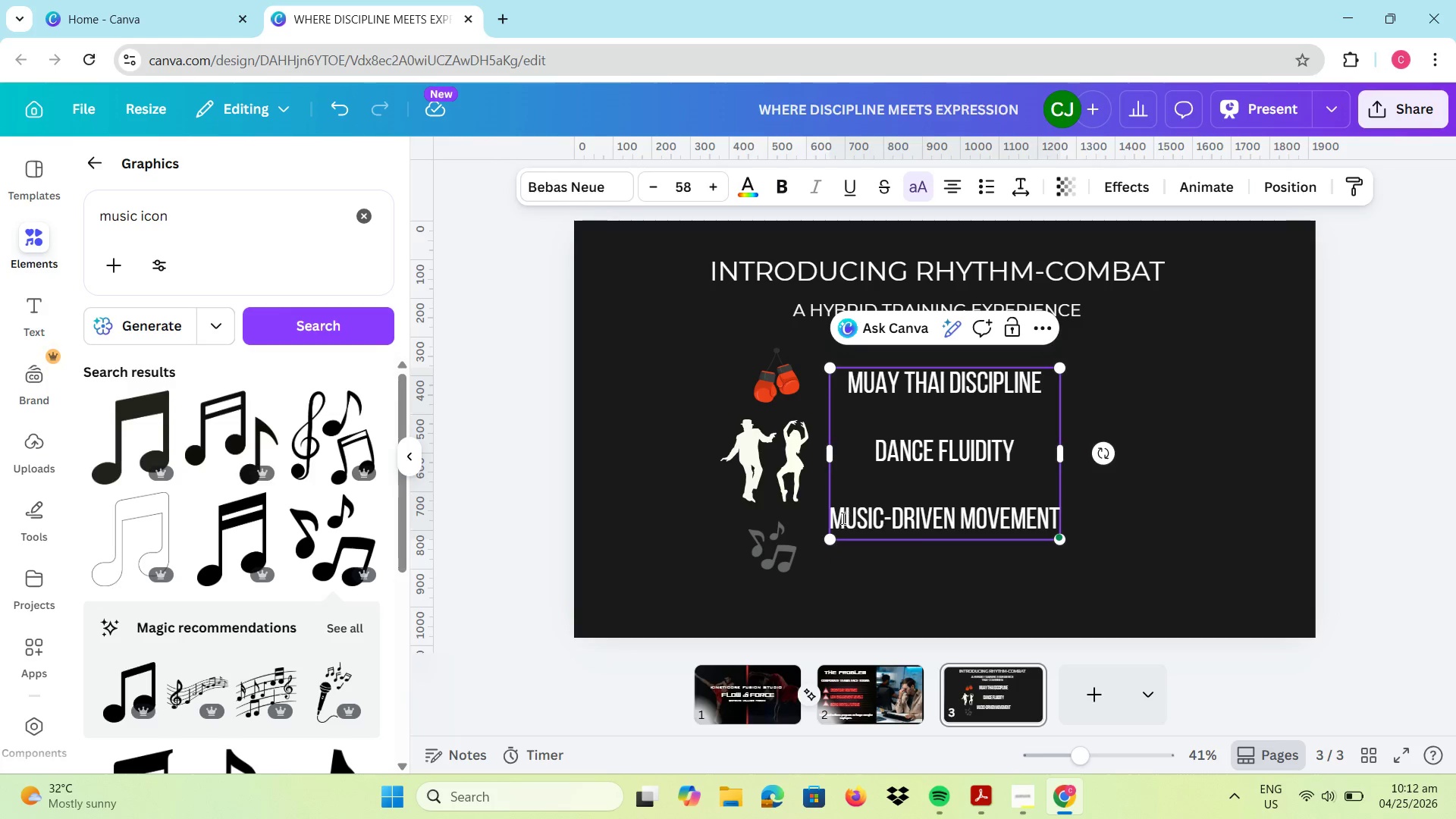 
left_click([835, 514])
 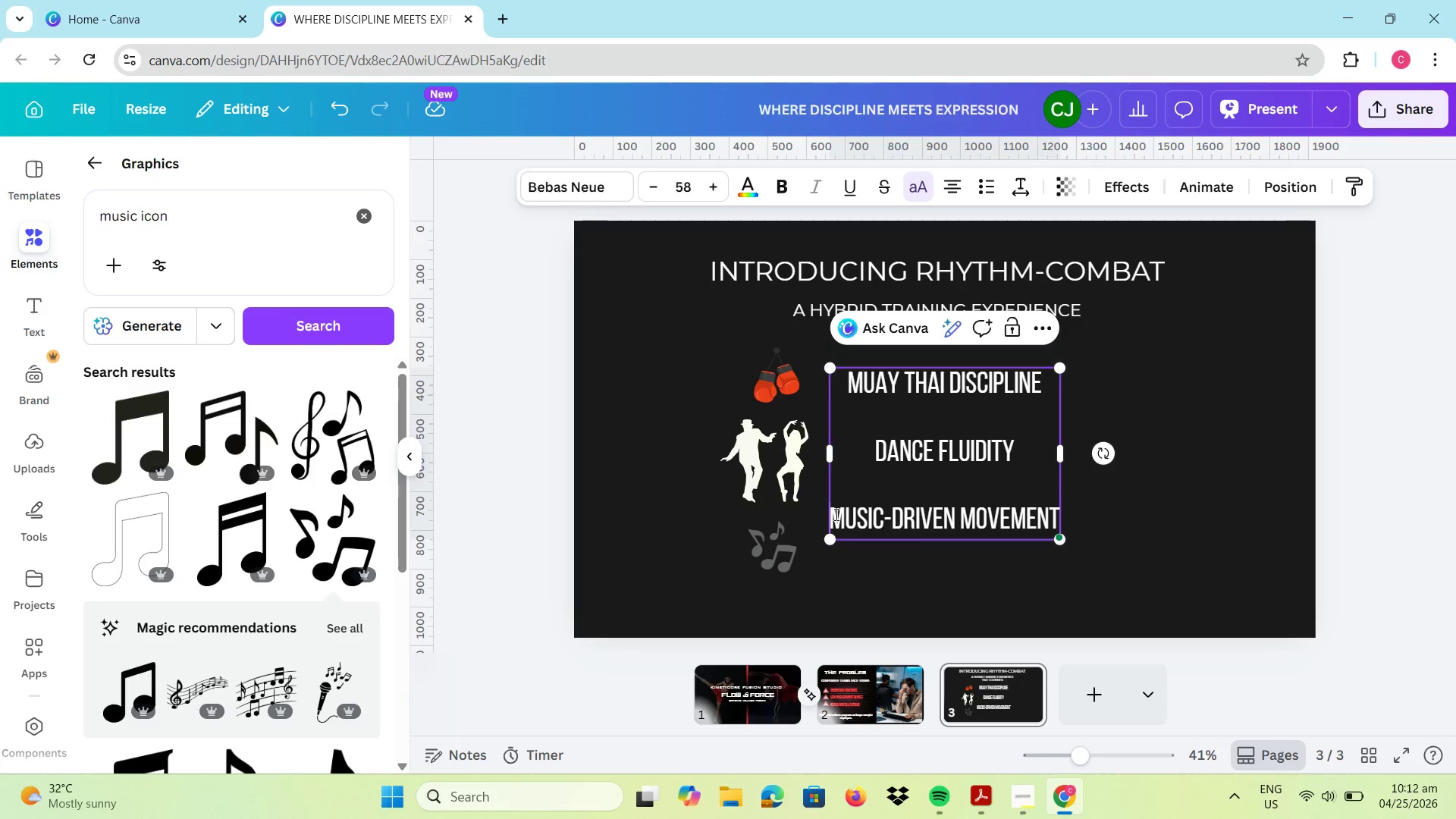 
key(Shift+ShiftRight)
 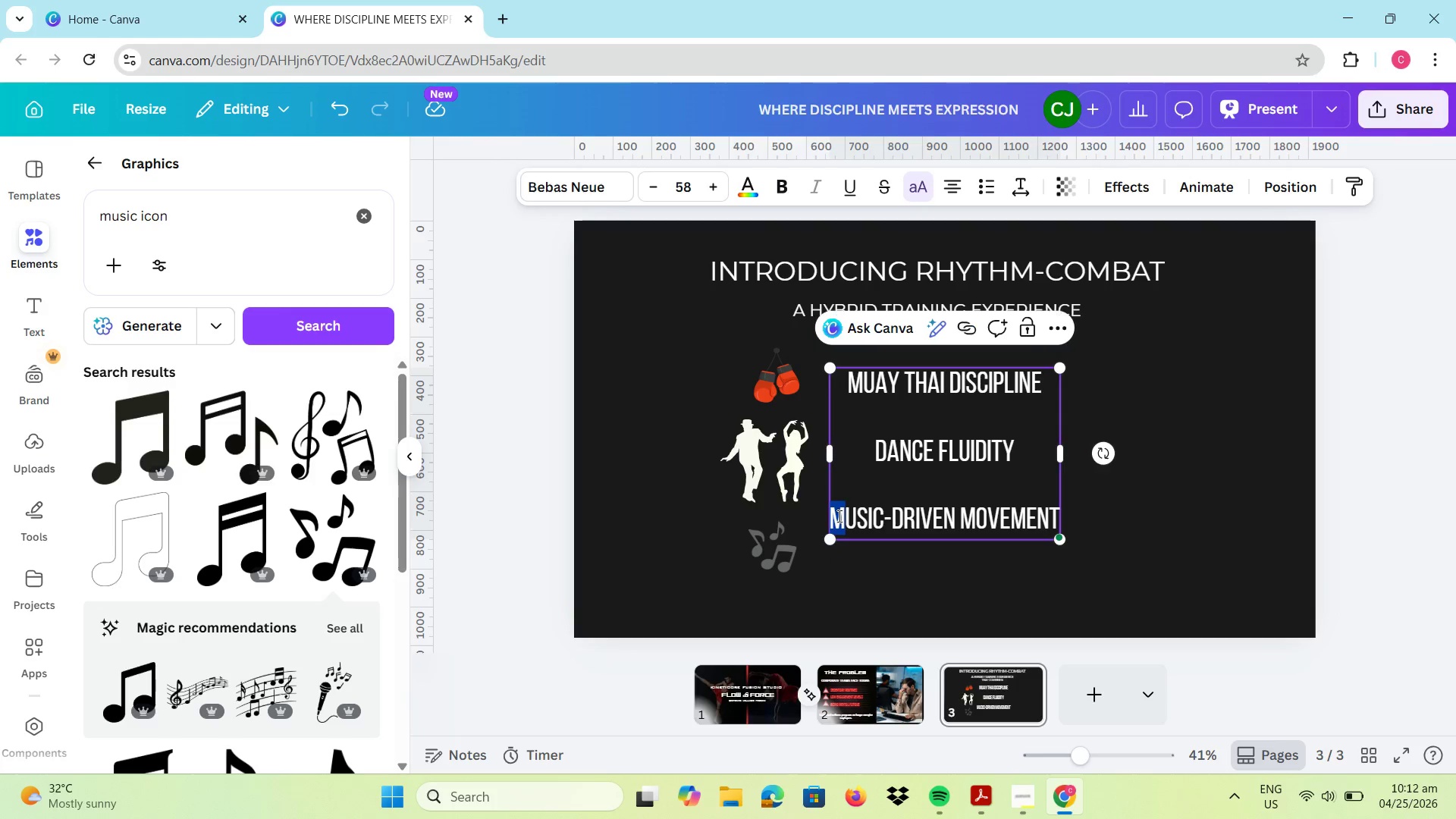 
left_click([837, 515])
 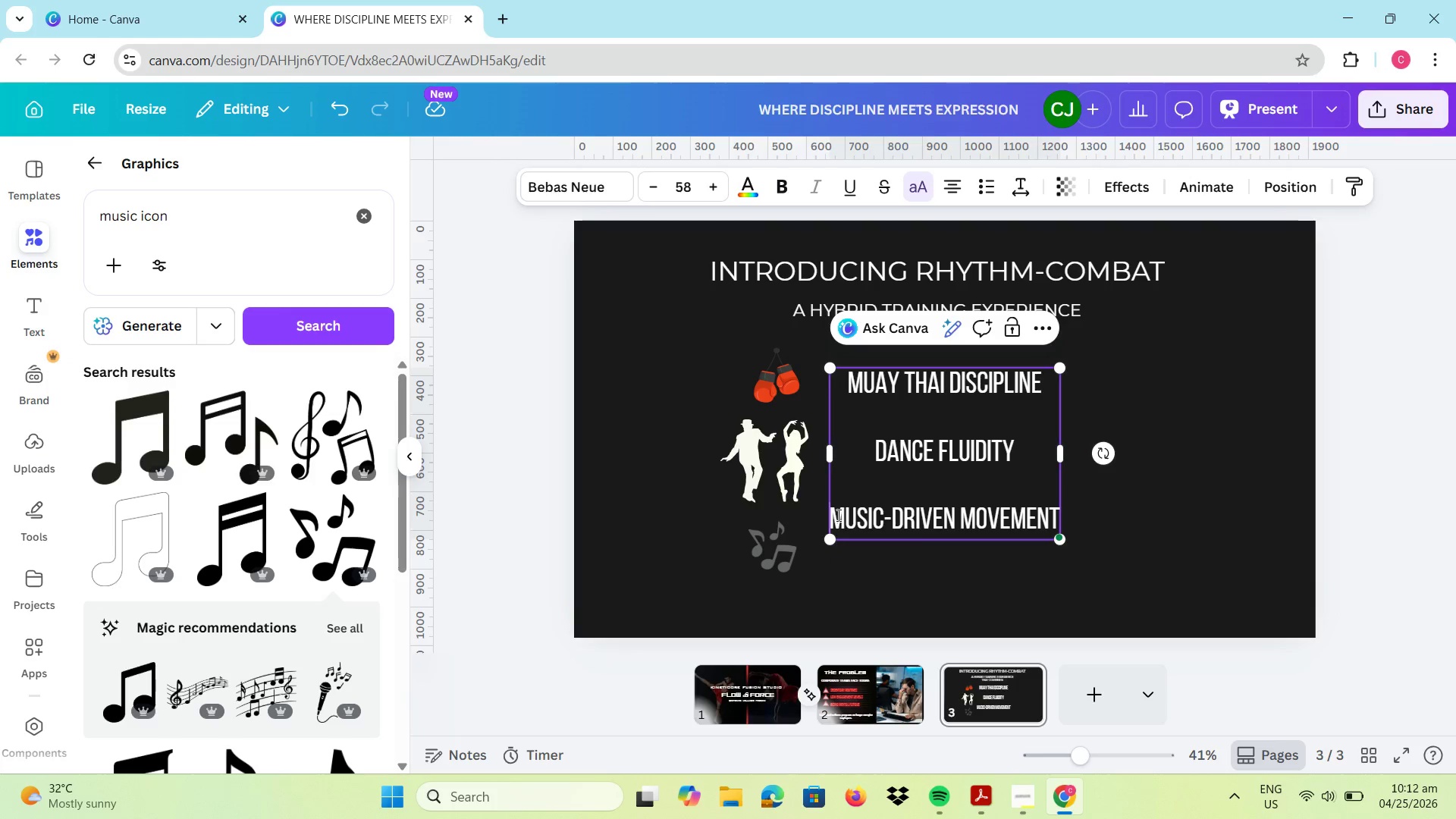 
key(Enter)
 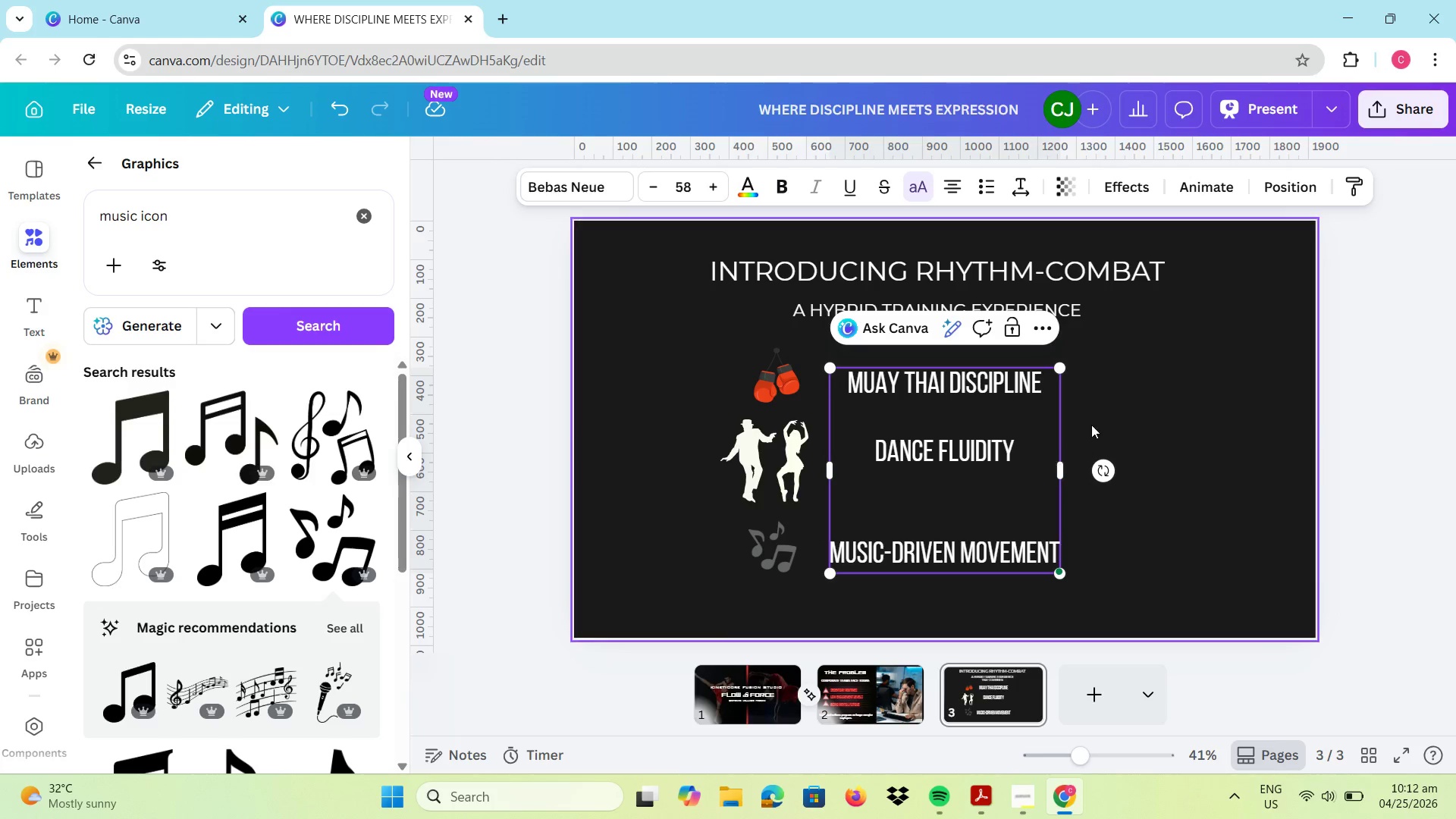 
left_click([1100, 408])
 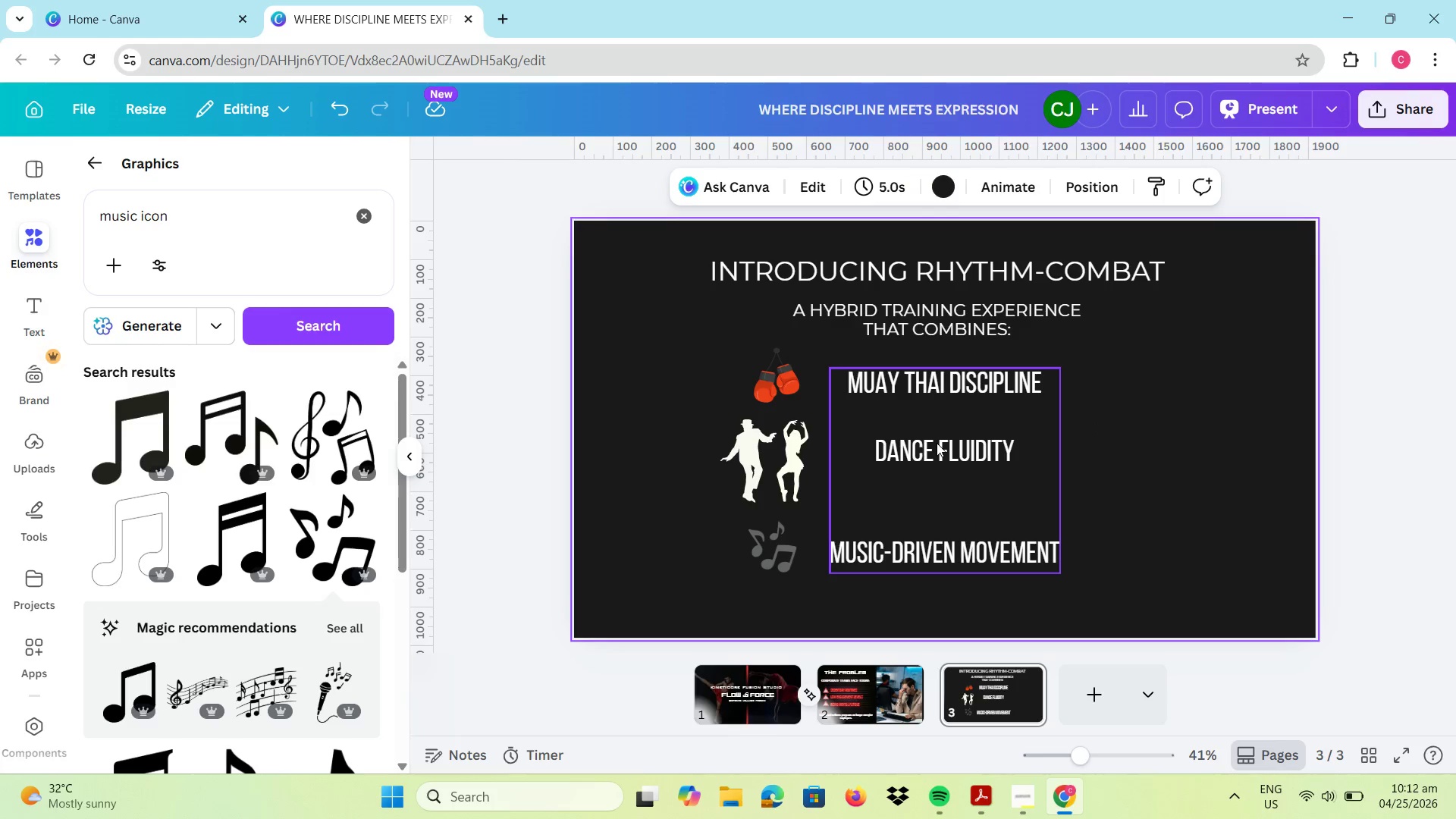 
left_click([924, 389])
 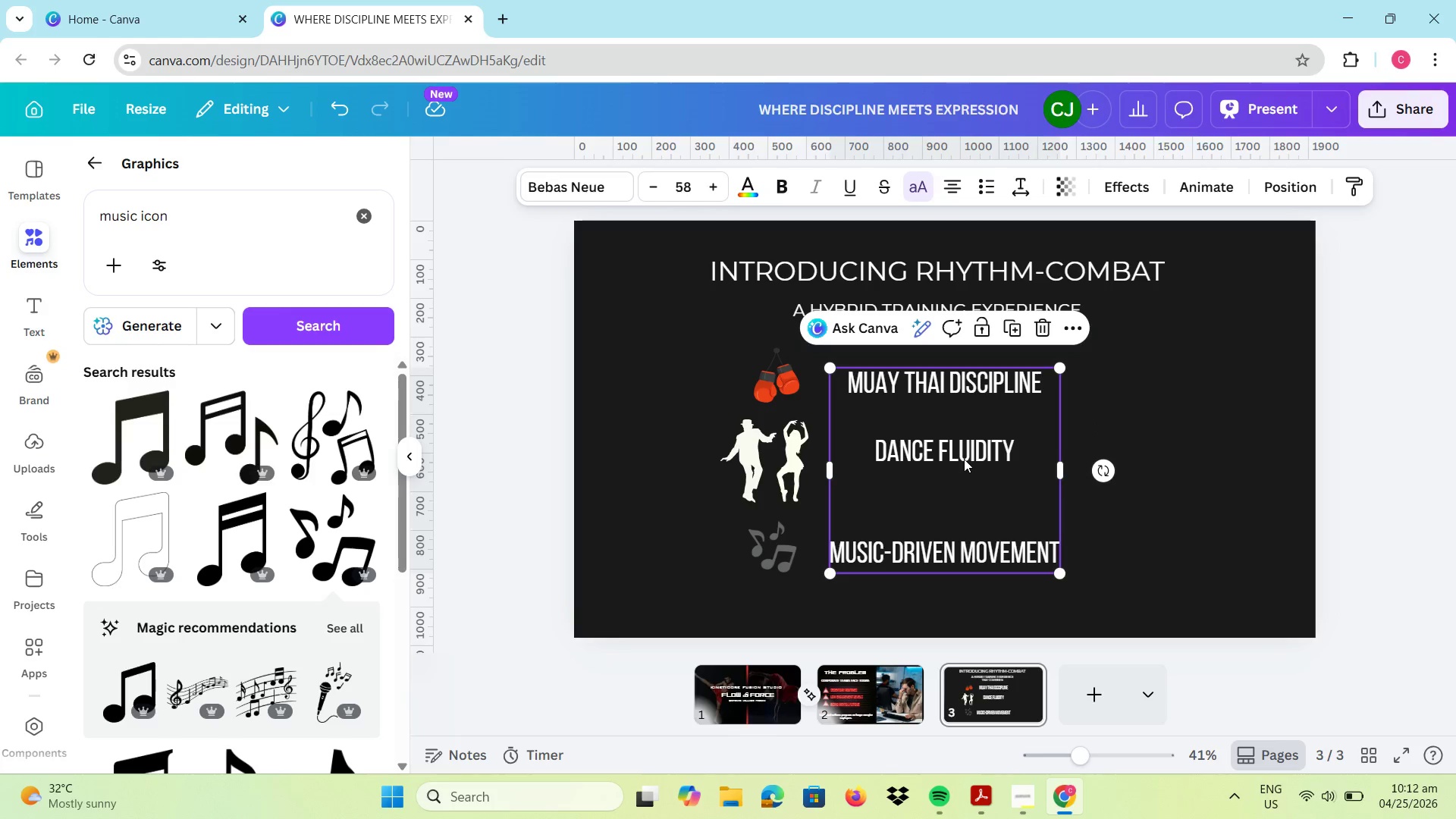 
double_click([931, 378])
 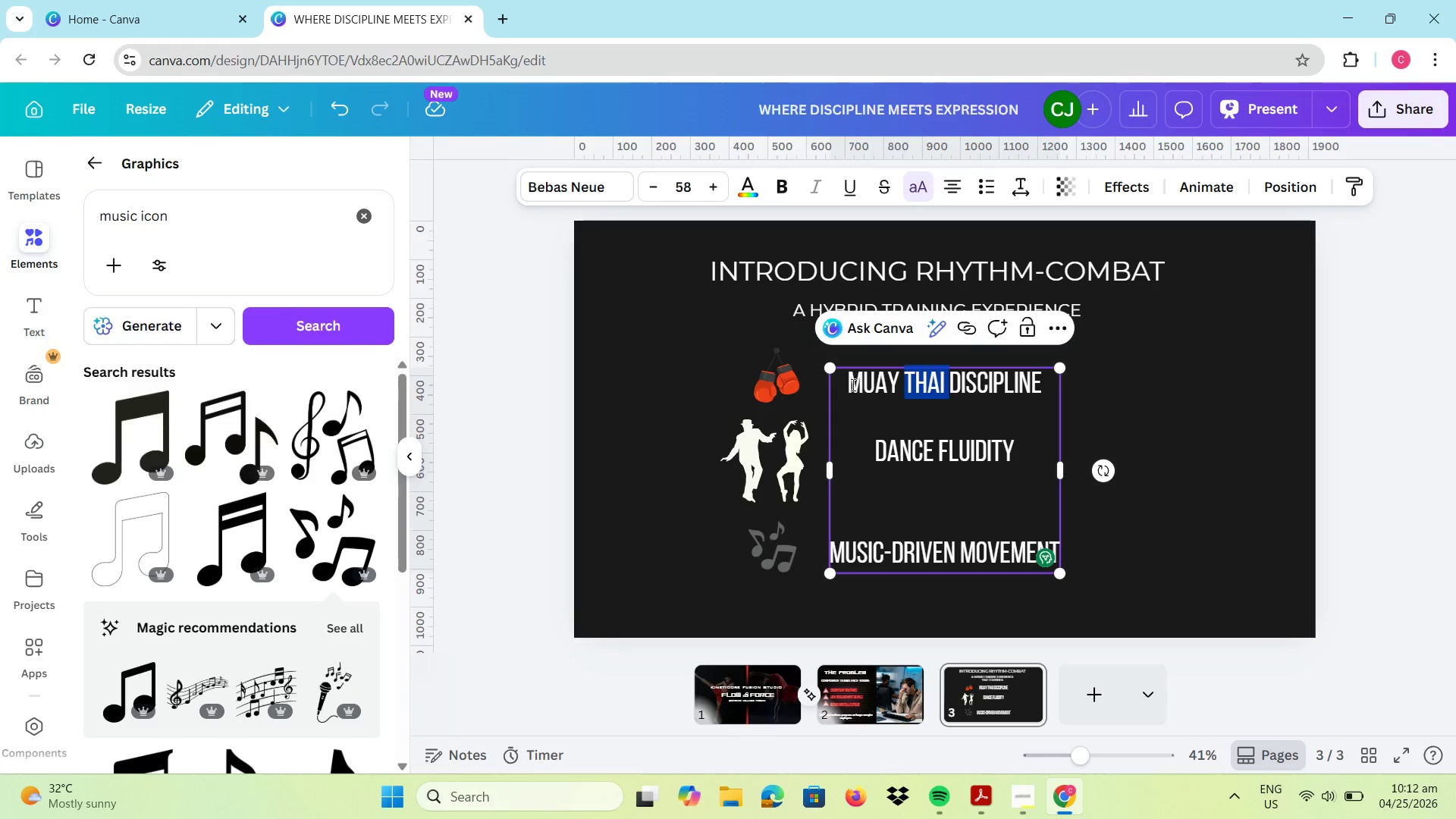 
left_click_drag(start_coordinate=[844, 383], to_coordinate=[1042, 397])
 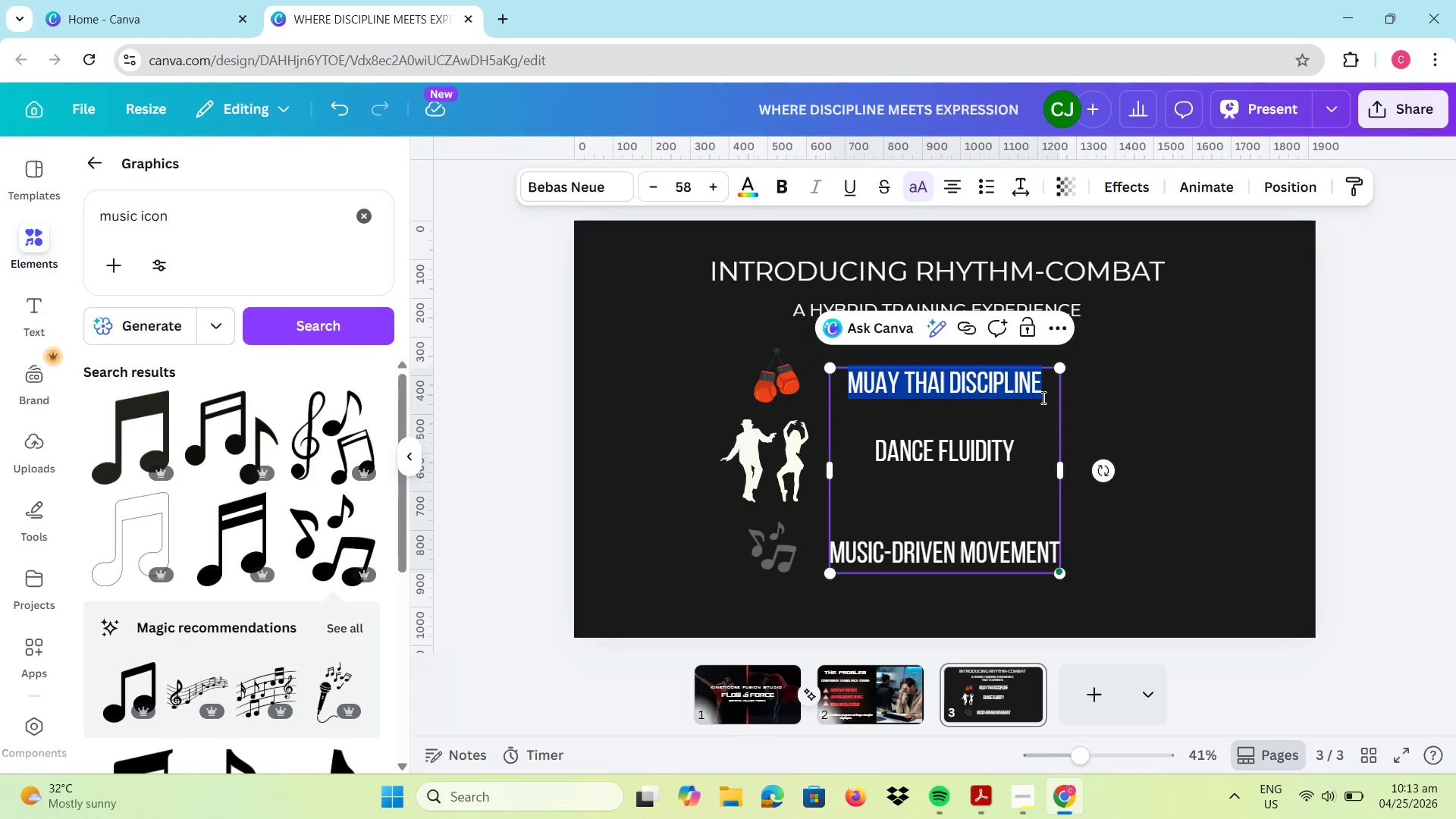 
key(Control+C)
 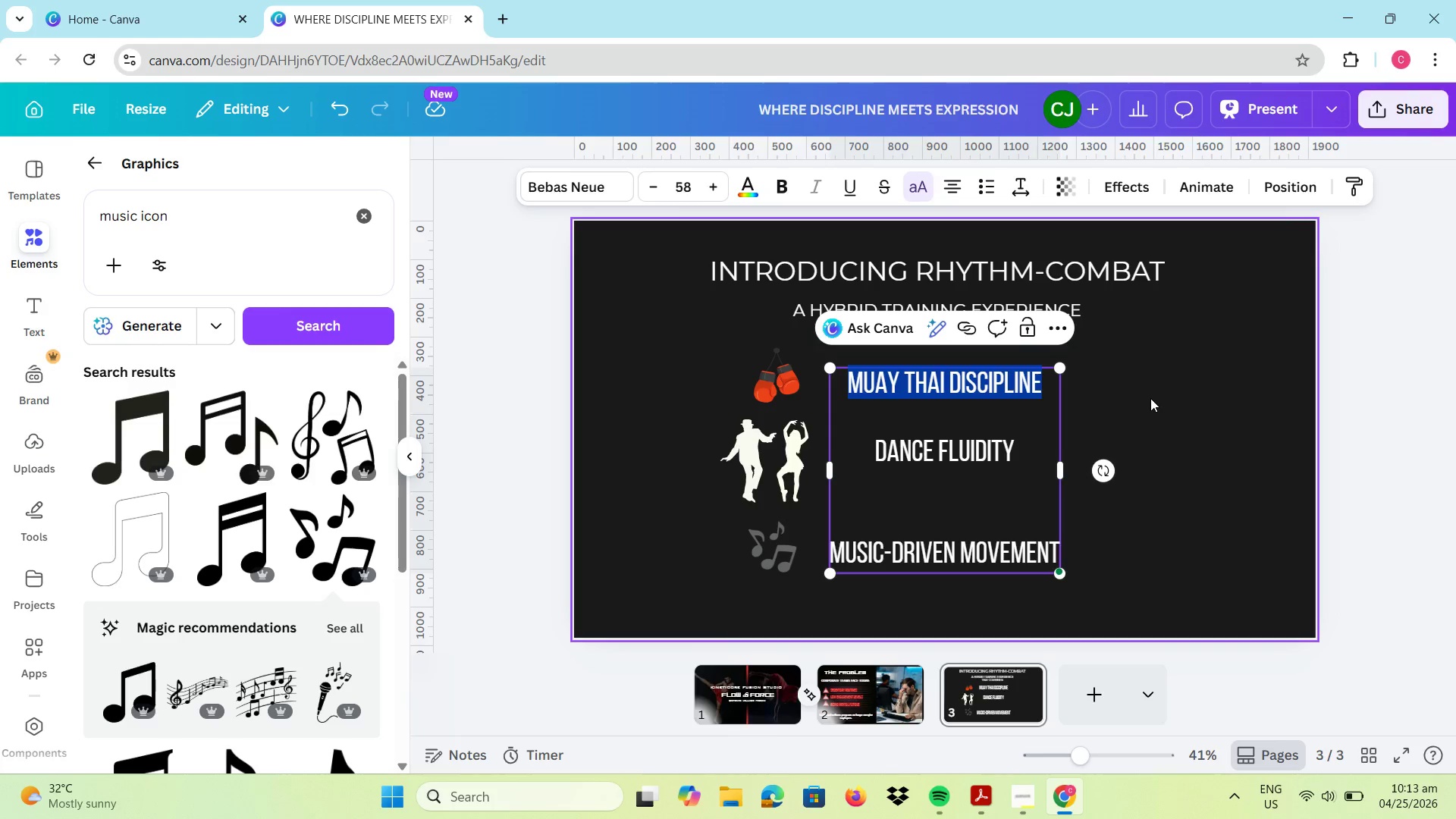 
left_click([1150, 398])
 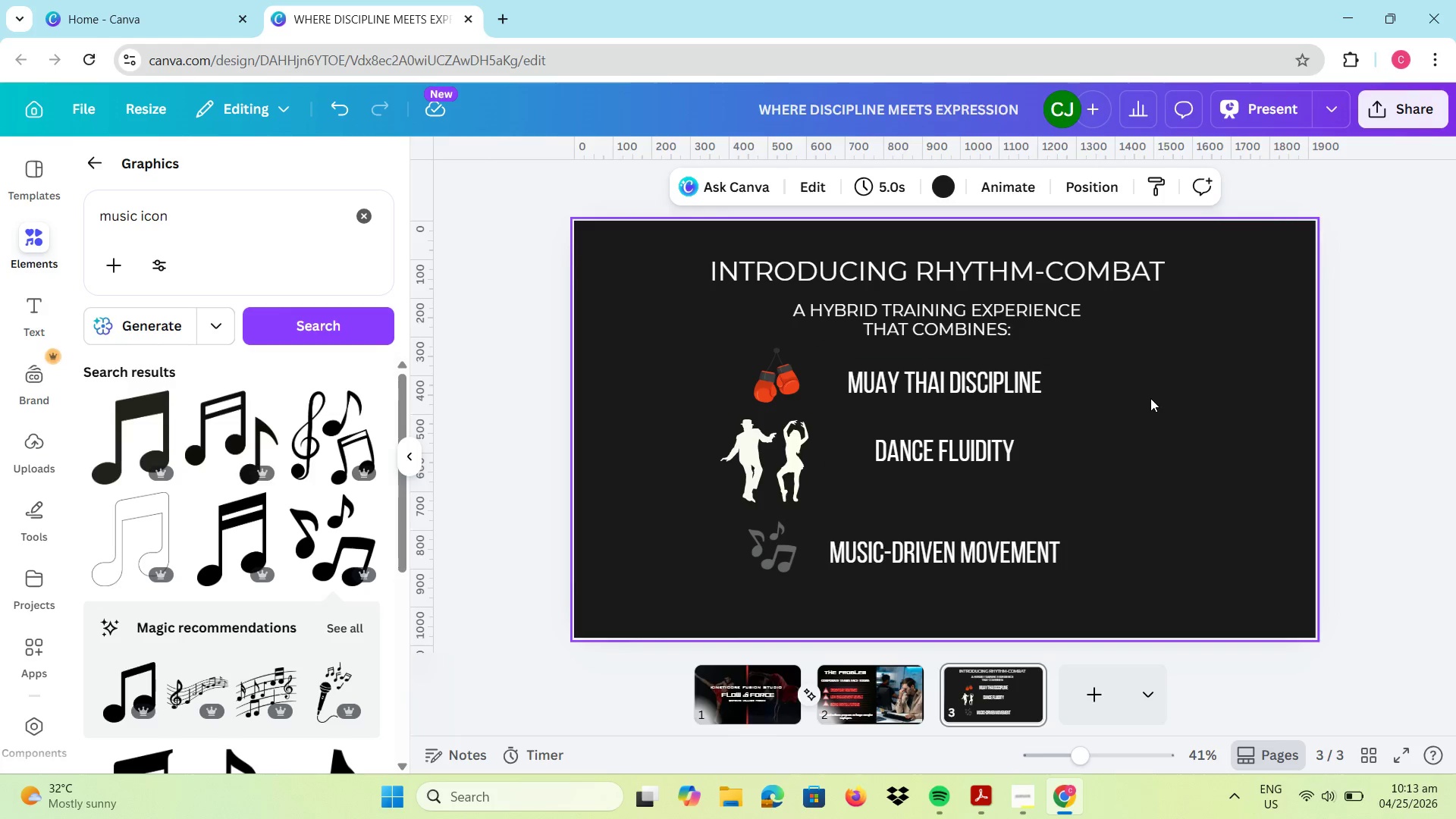 
key(Control+V)
 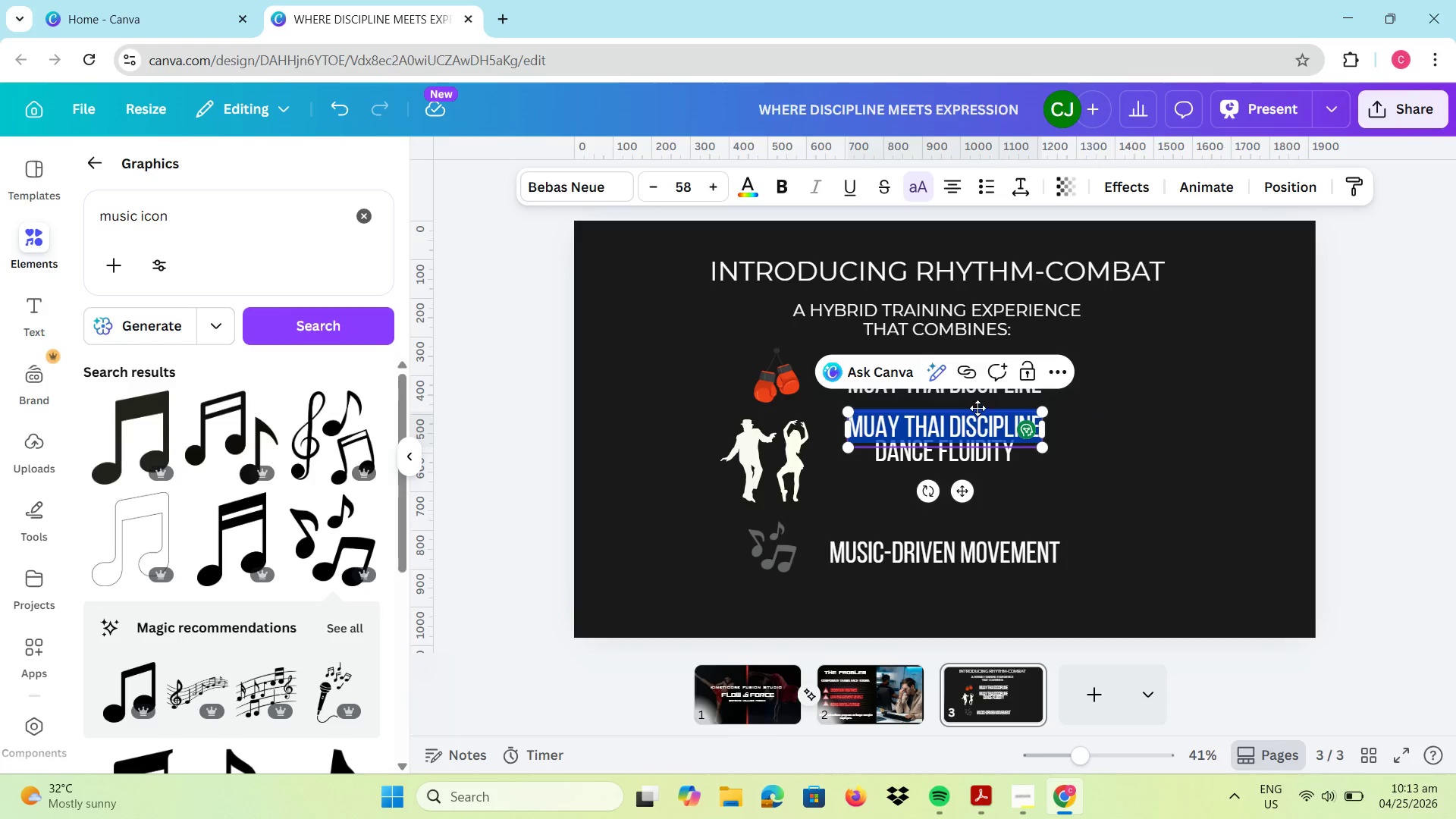 
left_click([955, 391])
 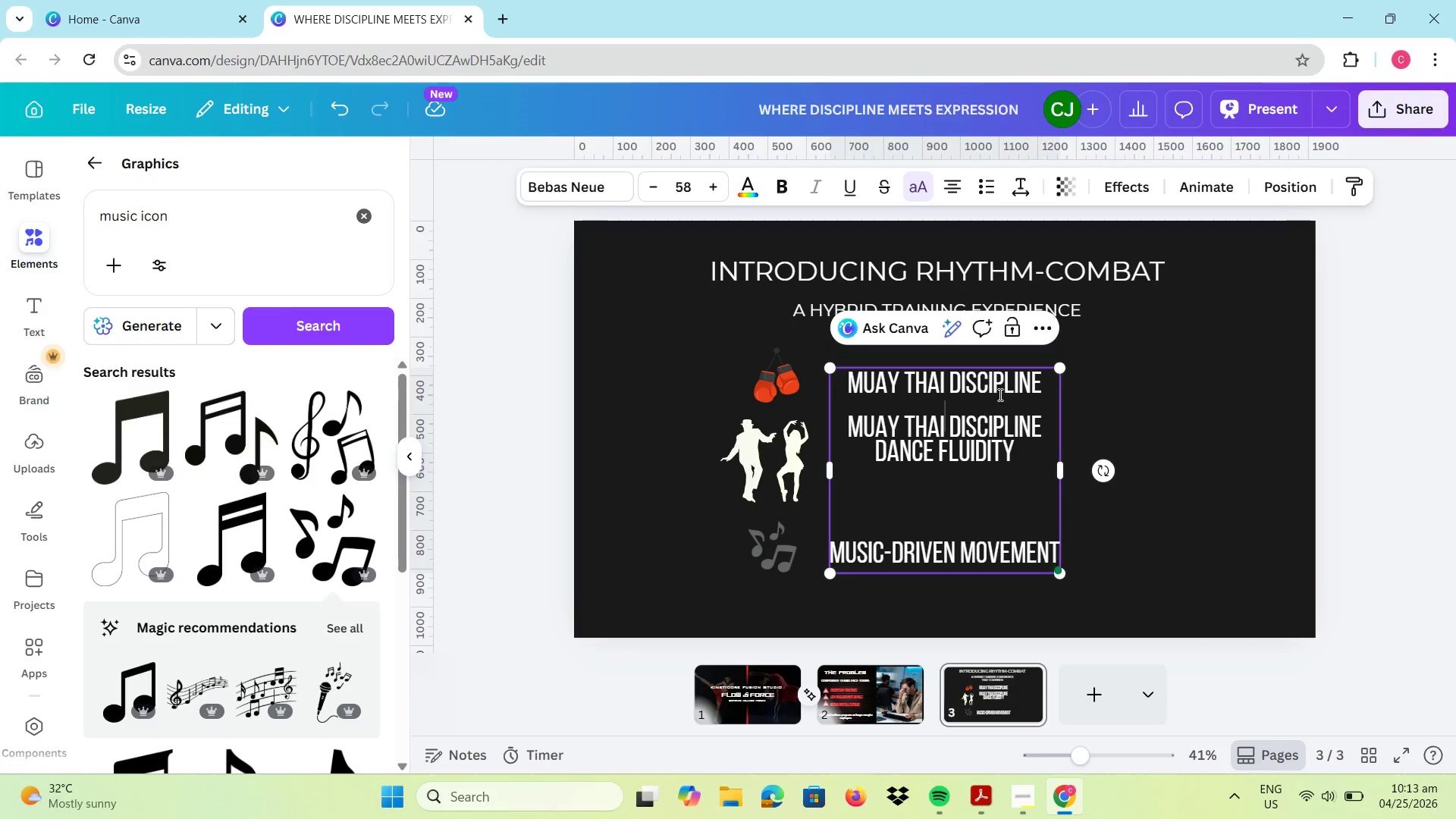 
left_click_drag(start_coordinate=[1040, 388], to_coordinate=[845, 389])
 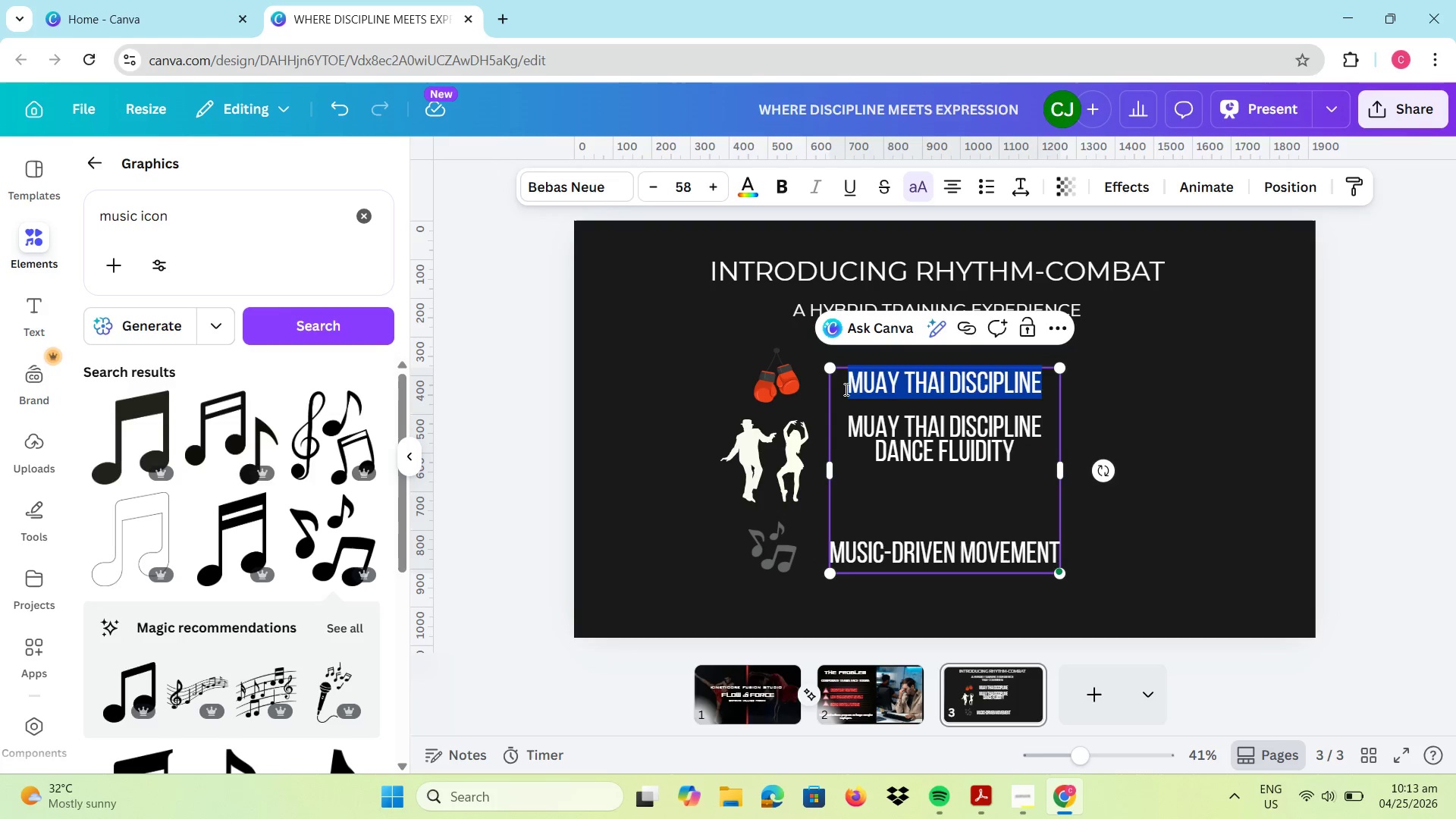 
key(Backspace)
 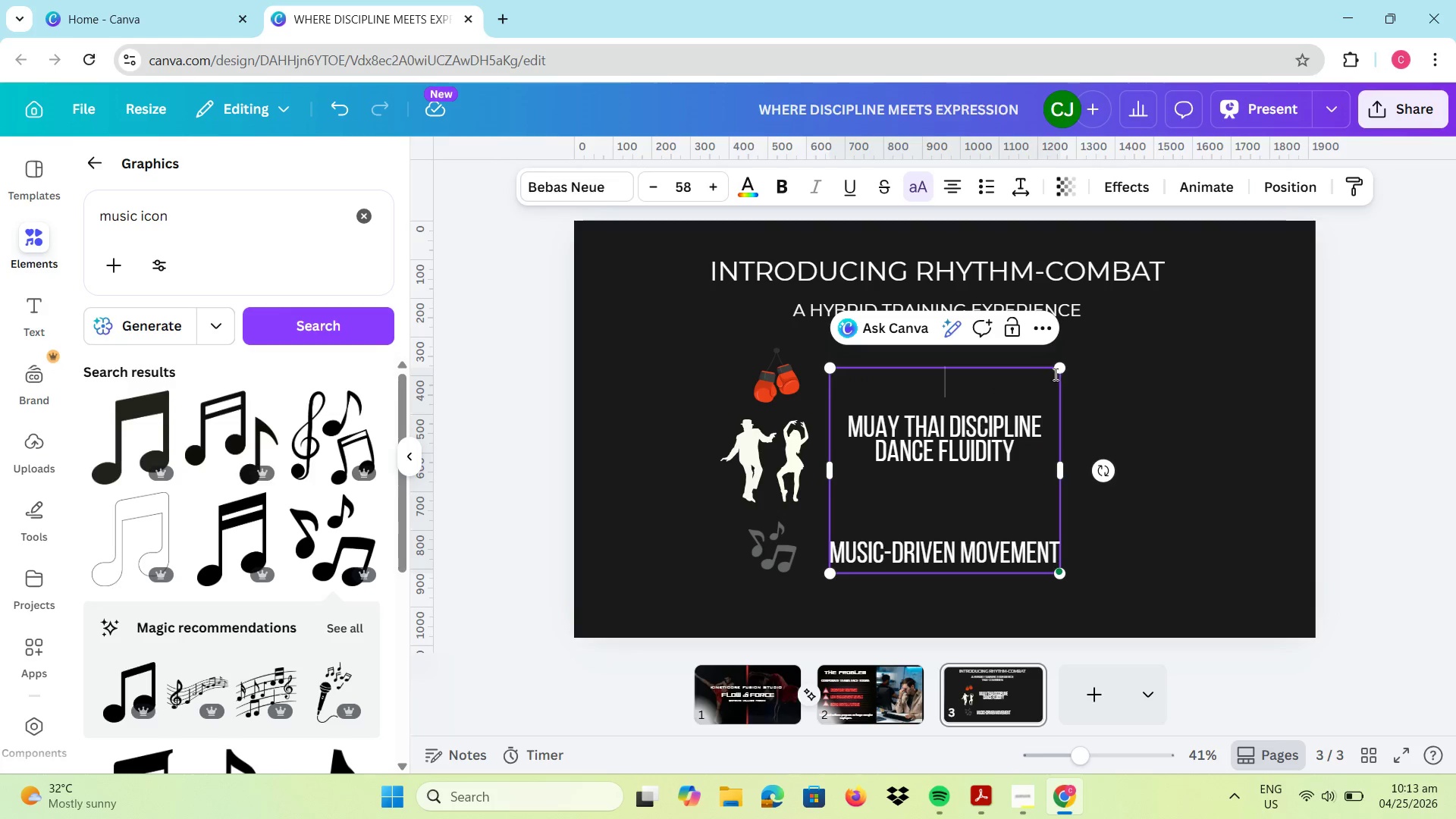 
left_click_drag(start_coordinate=[1058, 366], to_coordinate=[1052, 435])
 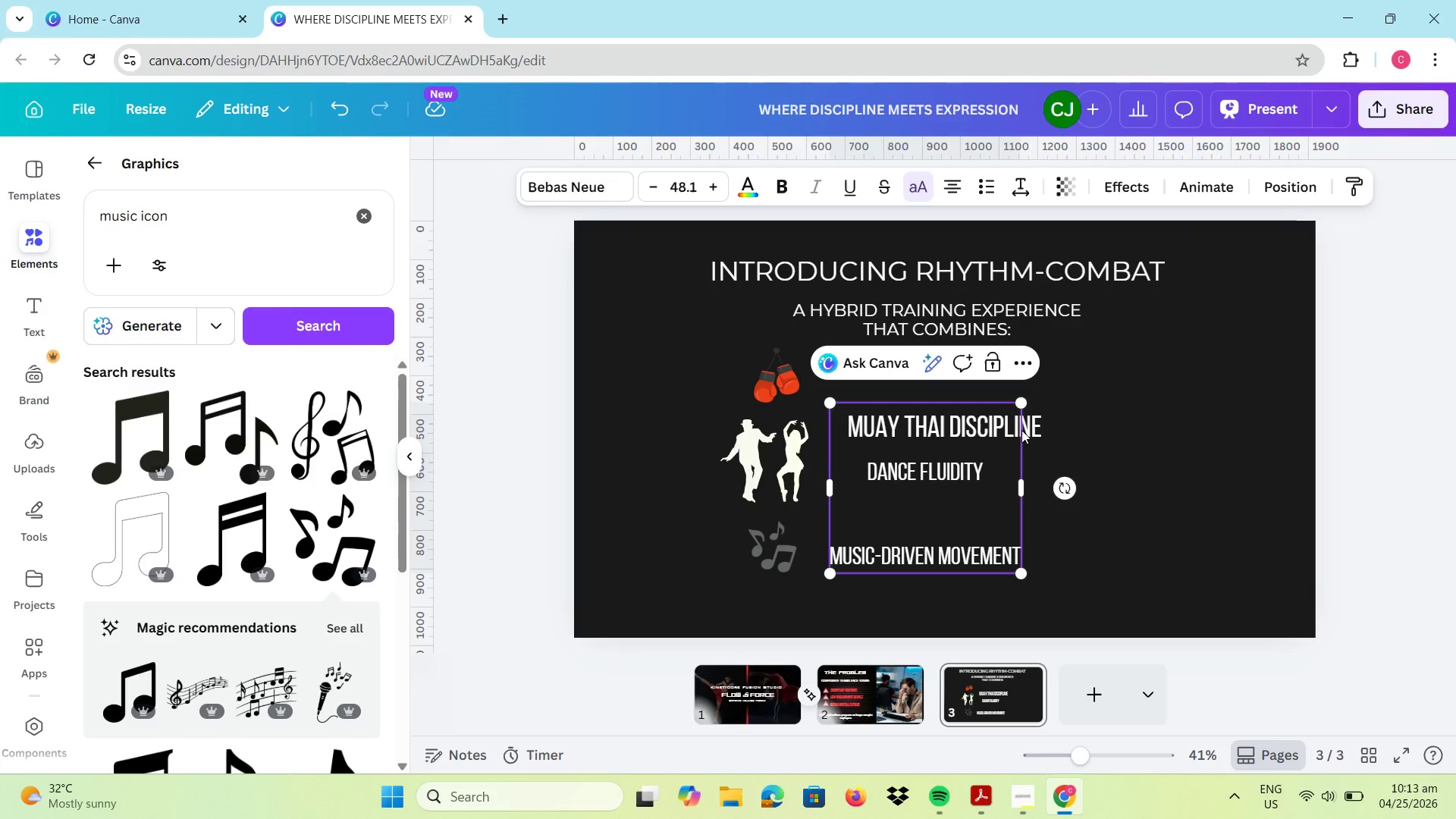 
left_click([1036, 435])
 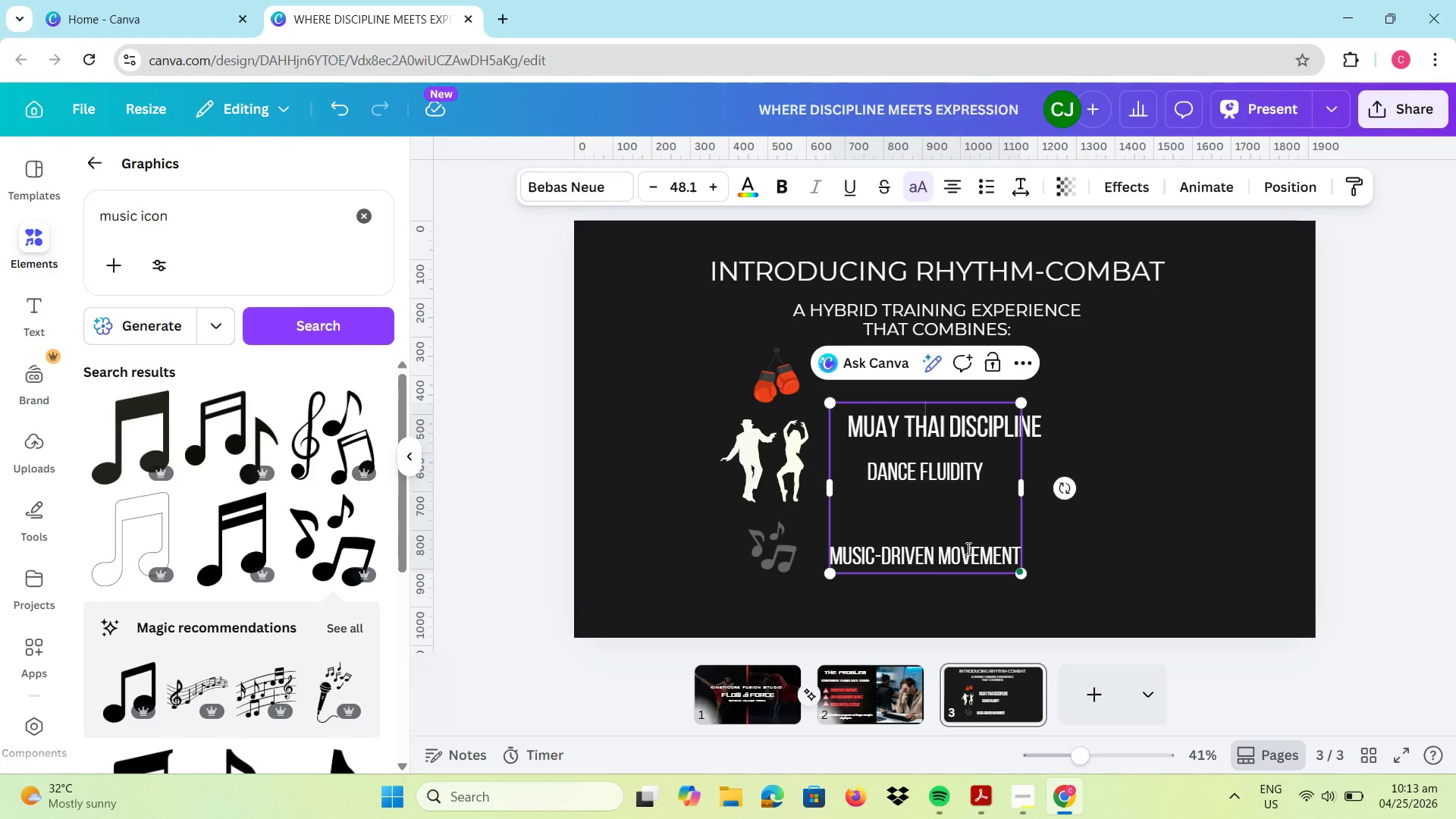 
left_click([1136, 409])
 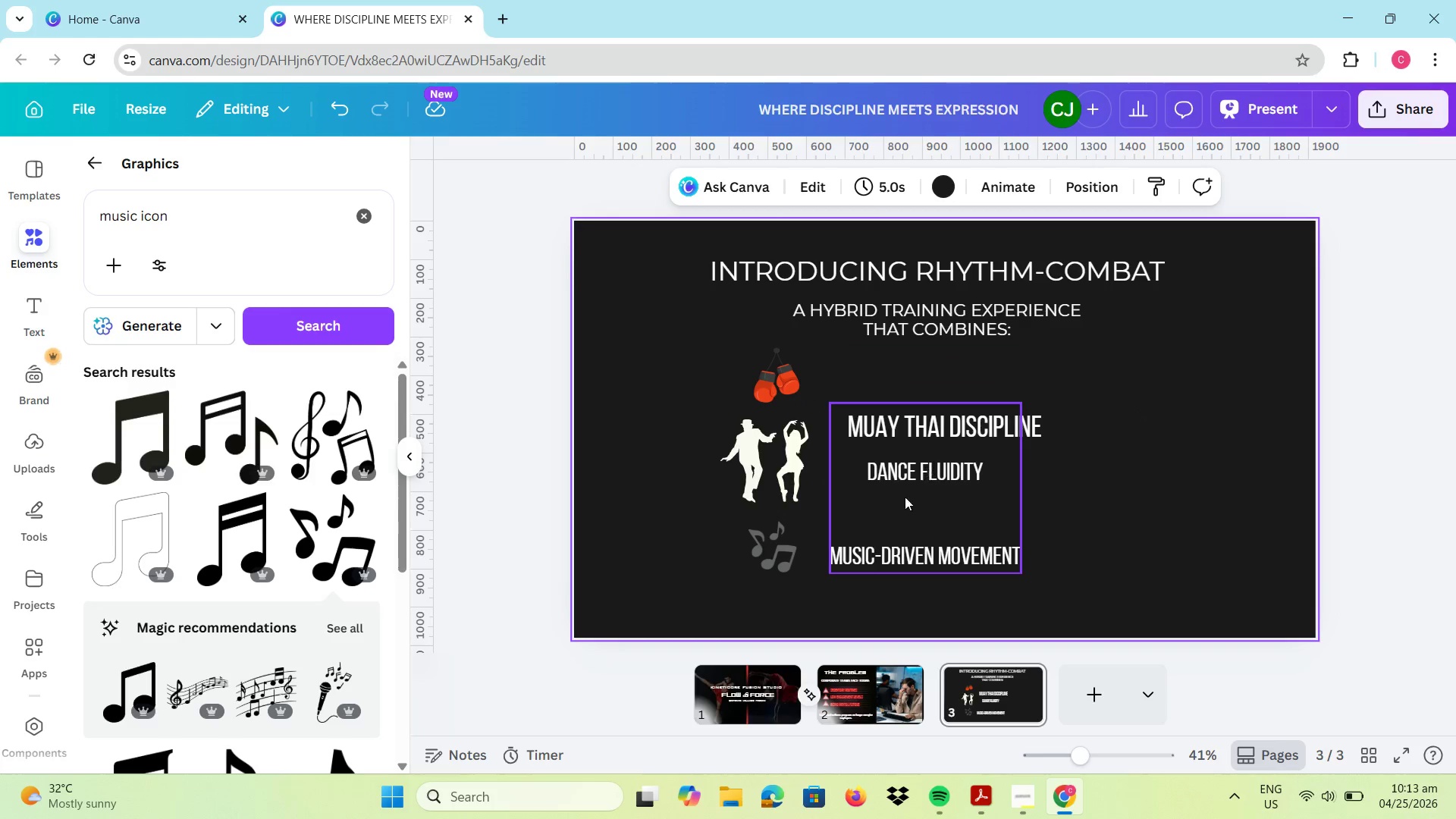 
left_click_drag(start_coordinate=[898, 511], to_coordinate=[1086, 511])
 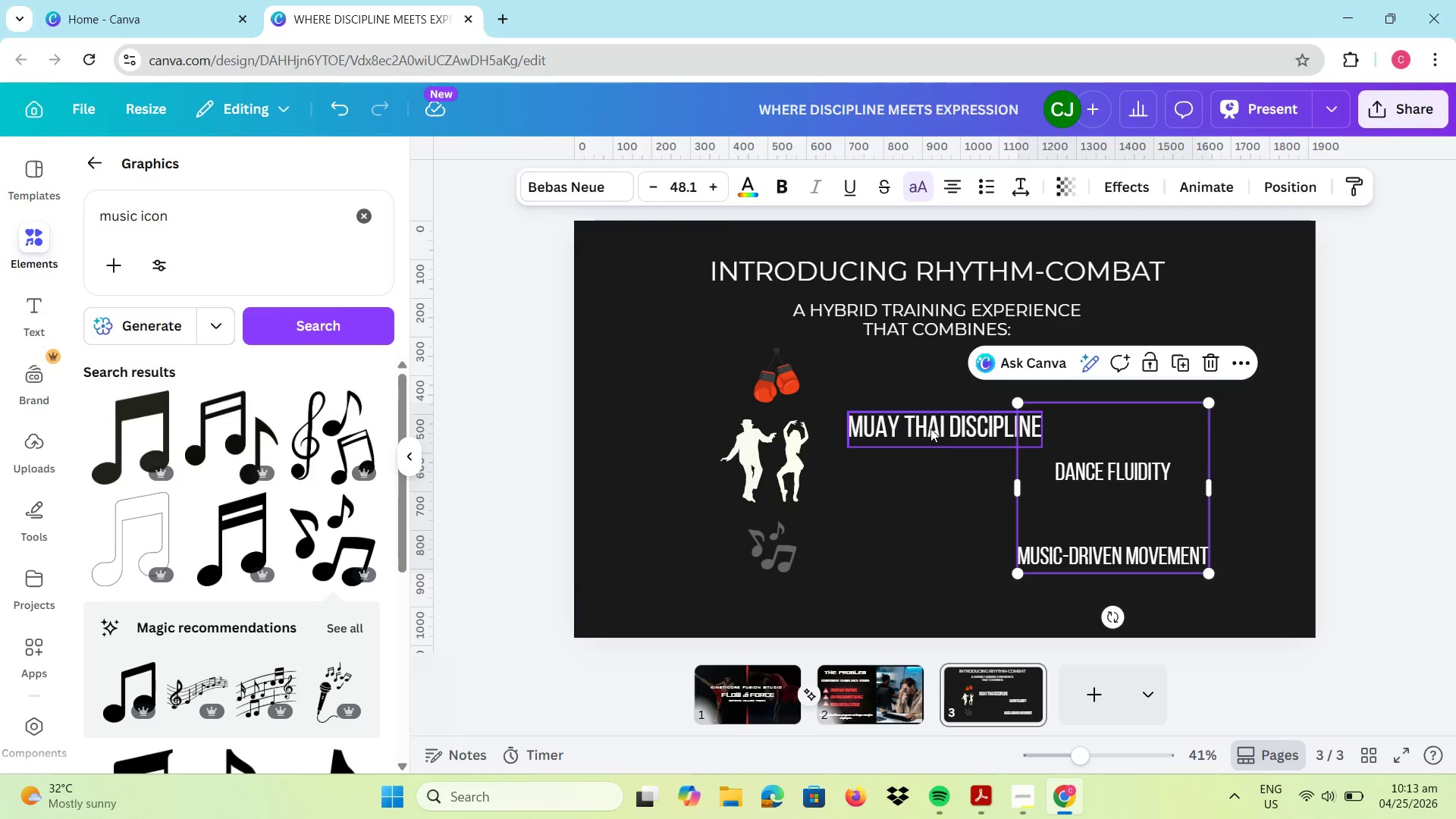 
left_click_drag(start_coordinate=[930, 428], to_coordinate=[921, 382])
 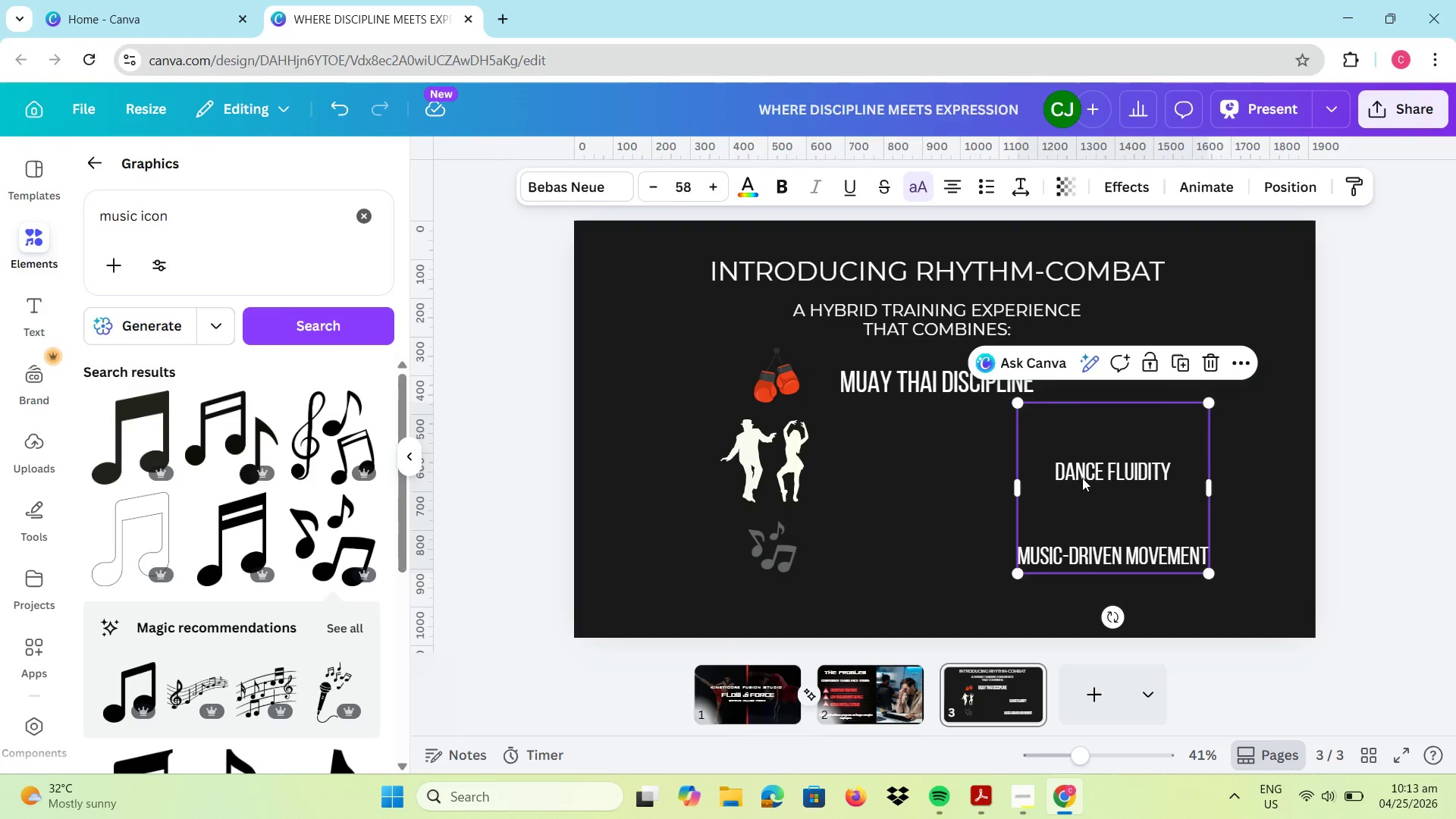 
double_click([1082, 476])
 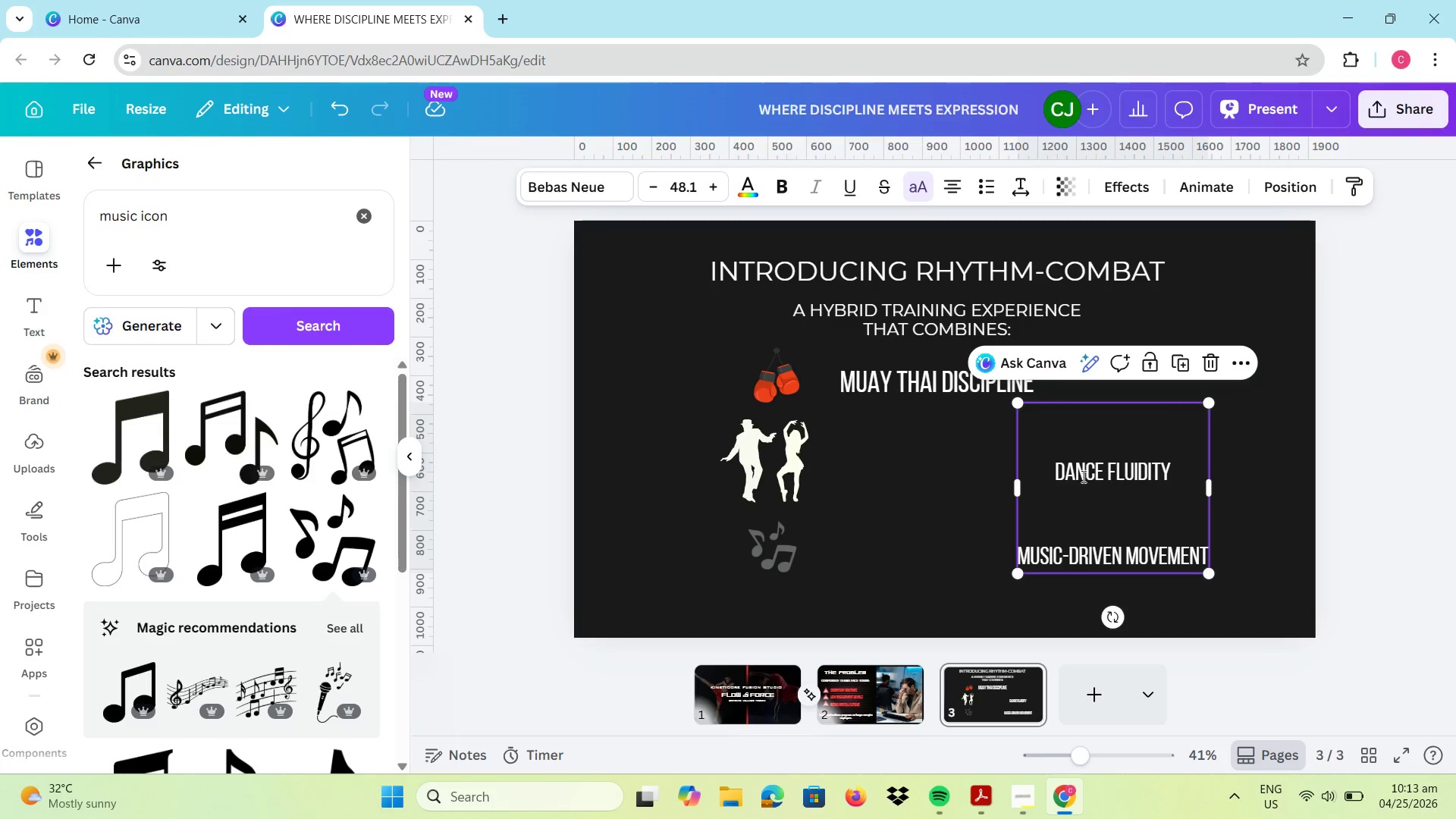 
triple_click([1082, 476])
 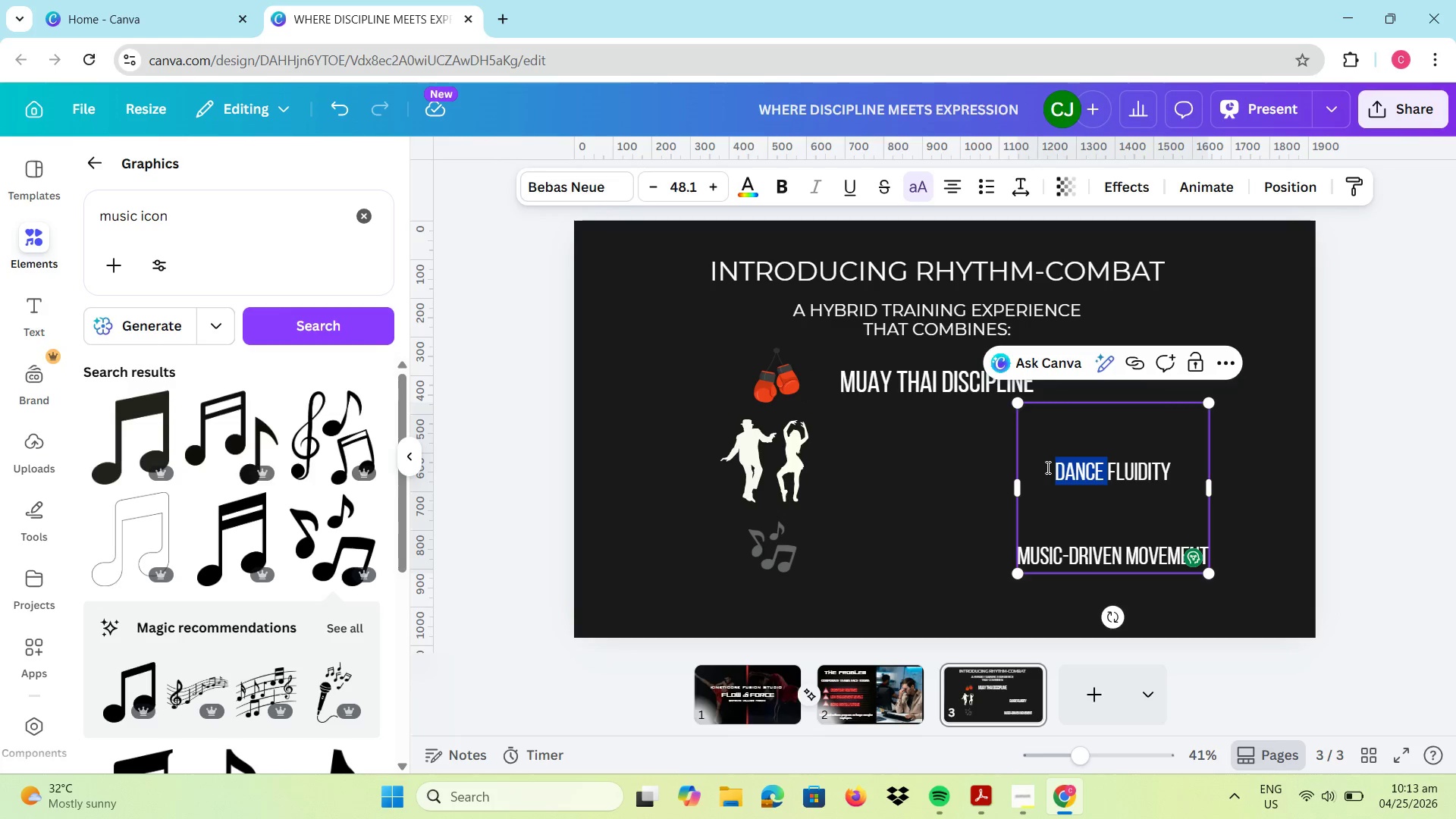 
left_click([1051, 470])
 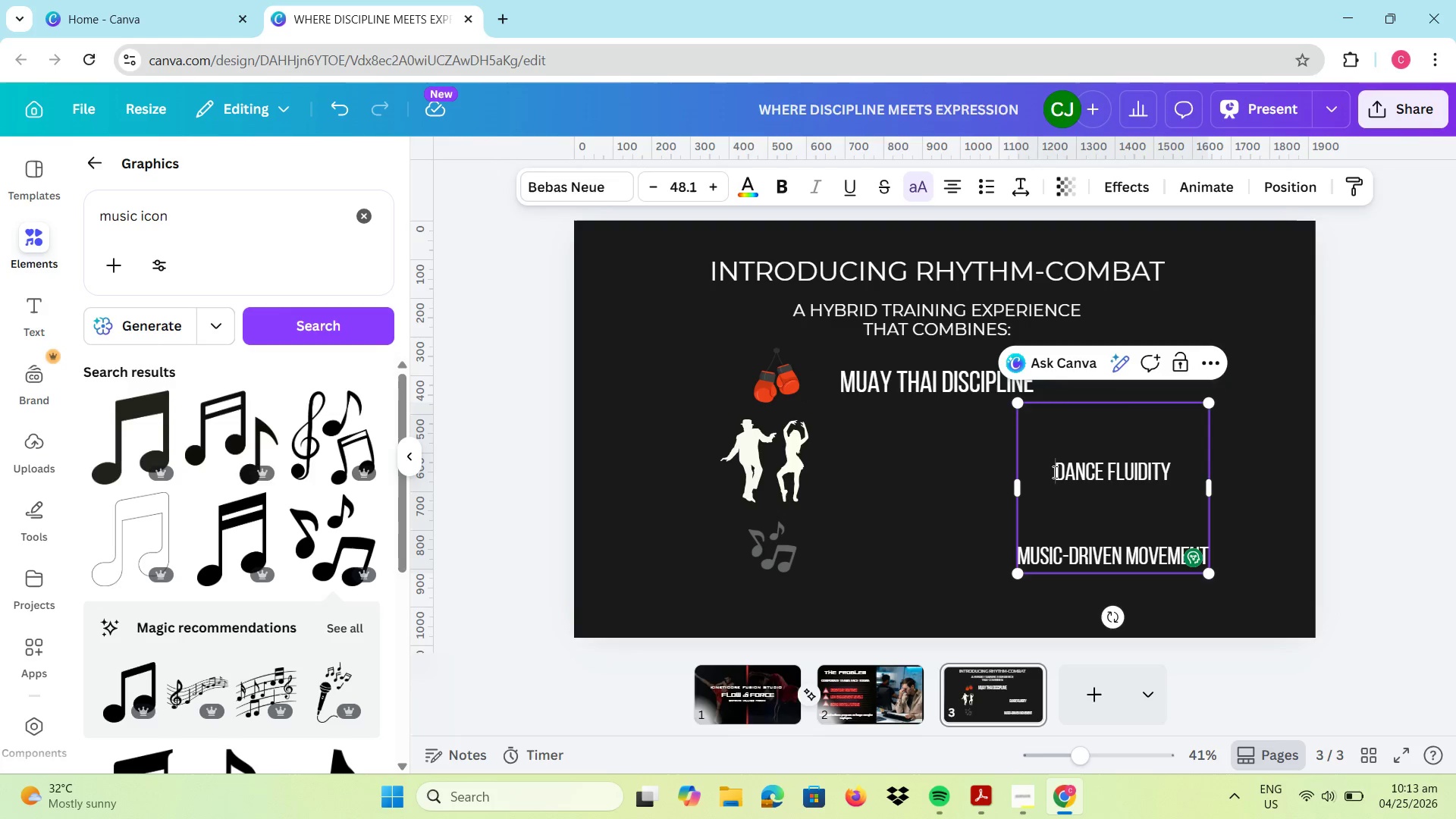 
left_click_drag(start_coordinate=[1053, 472], to_coordinate=[1181, 471])
 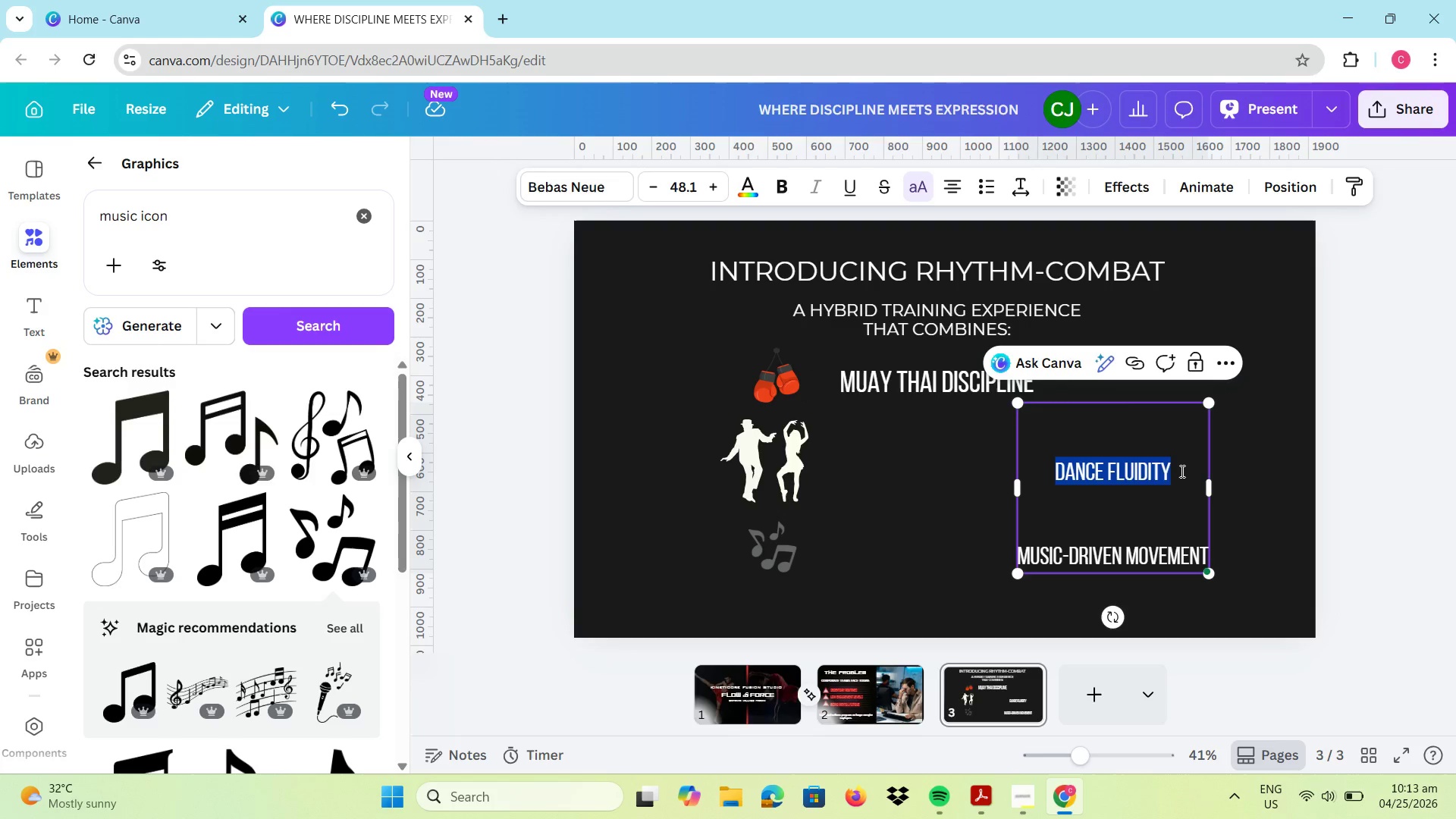 
key(Control+C)
 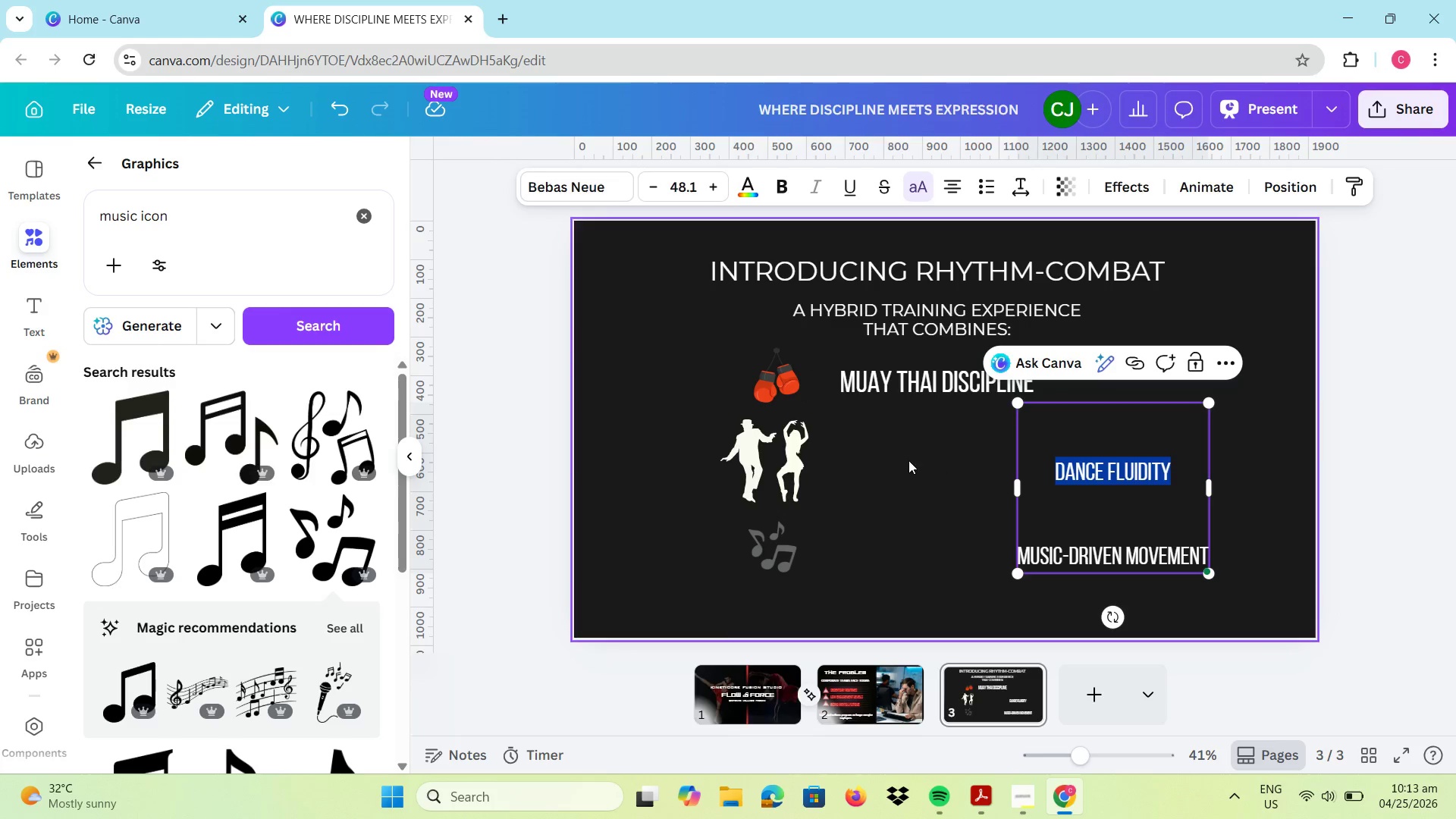 
left_click([907, 460])
 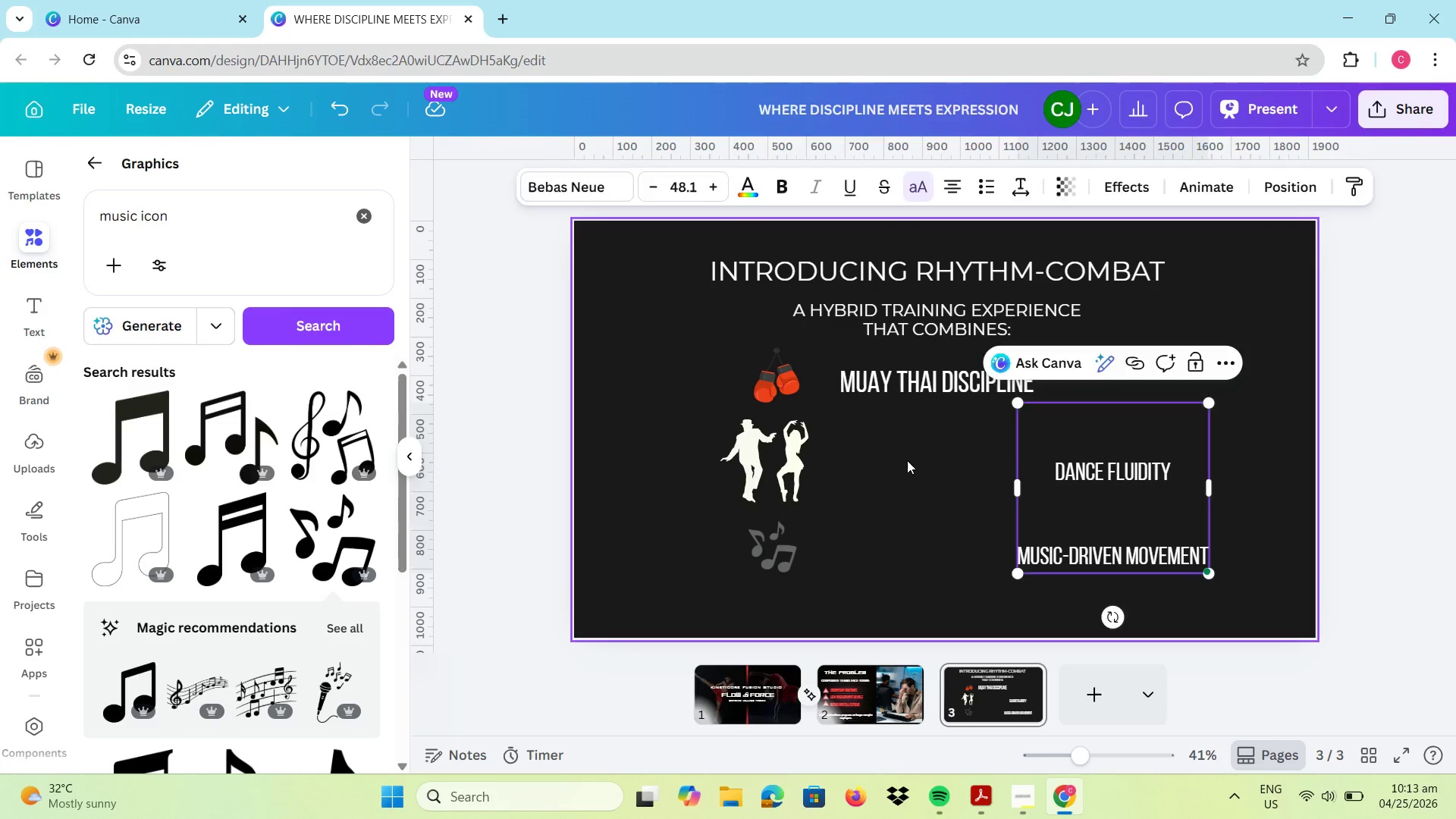 
key(Control+V)
 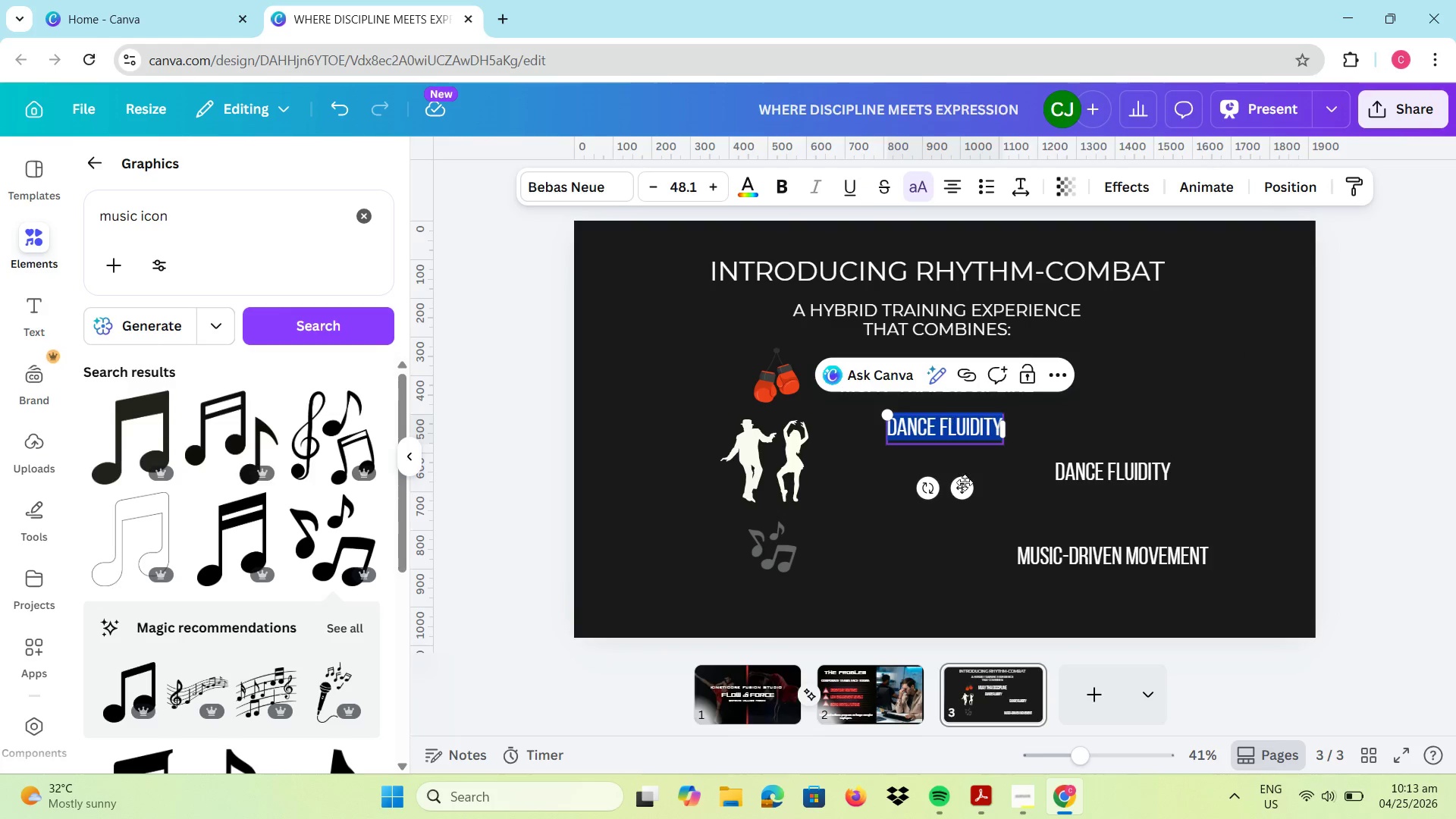 
left_click_drag(start_coordinate=[964, 494], to_coordinate=[919, 522])
 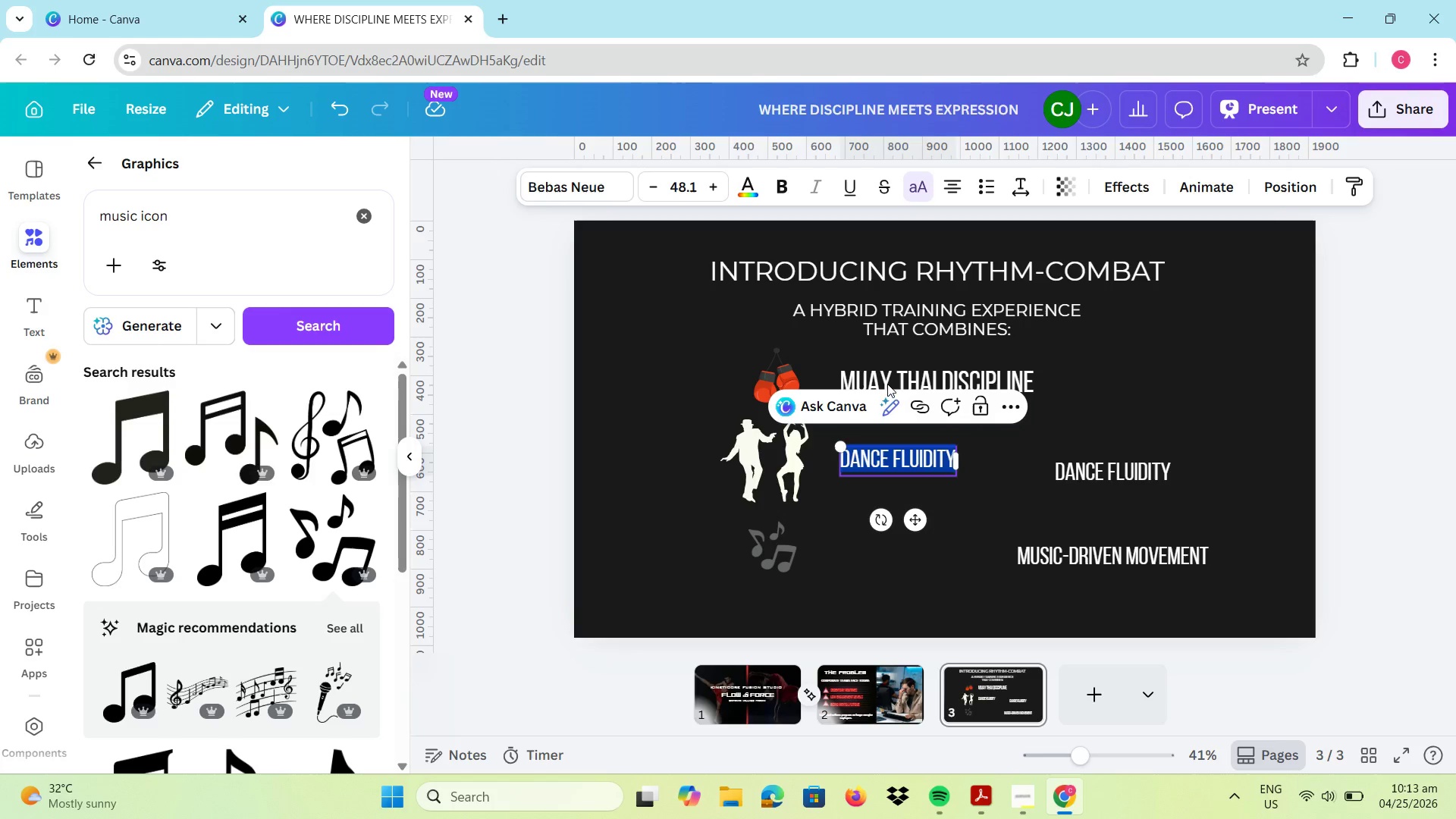 
left_click([879, 375])
 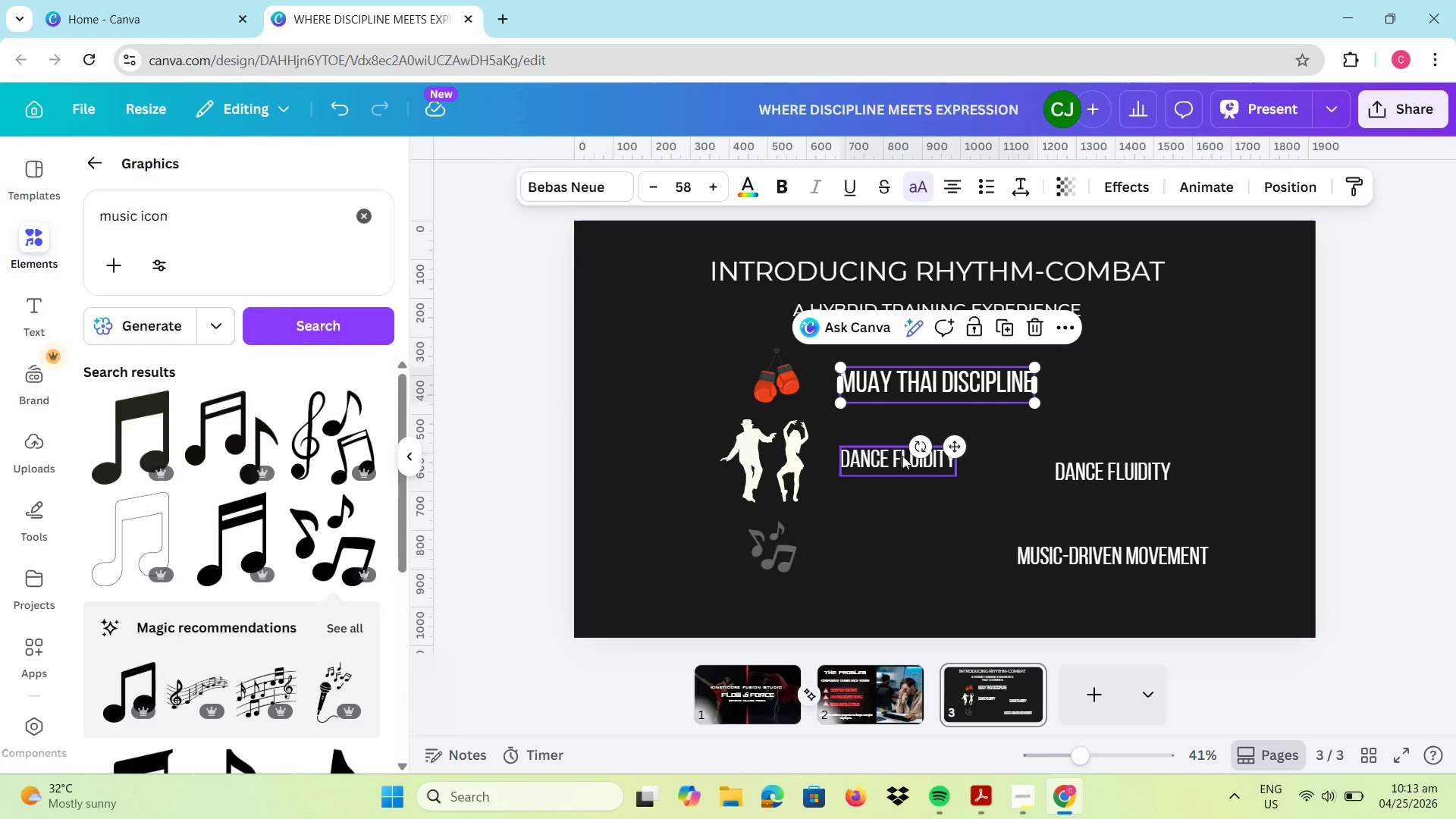 
left_click([902, 457])
 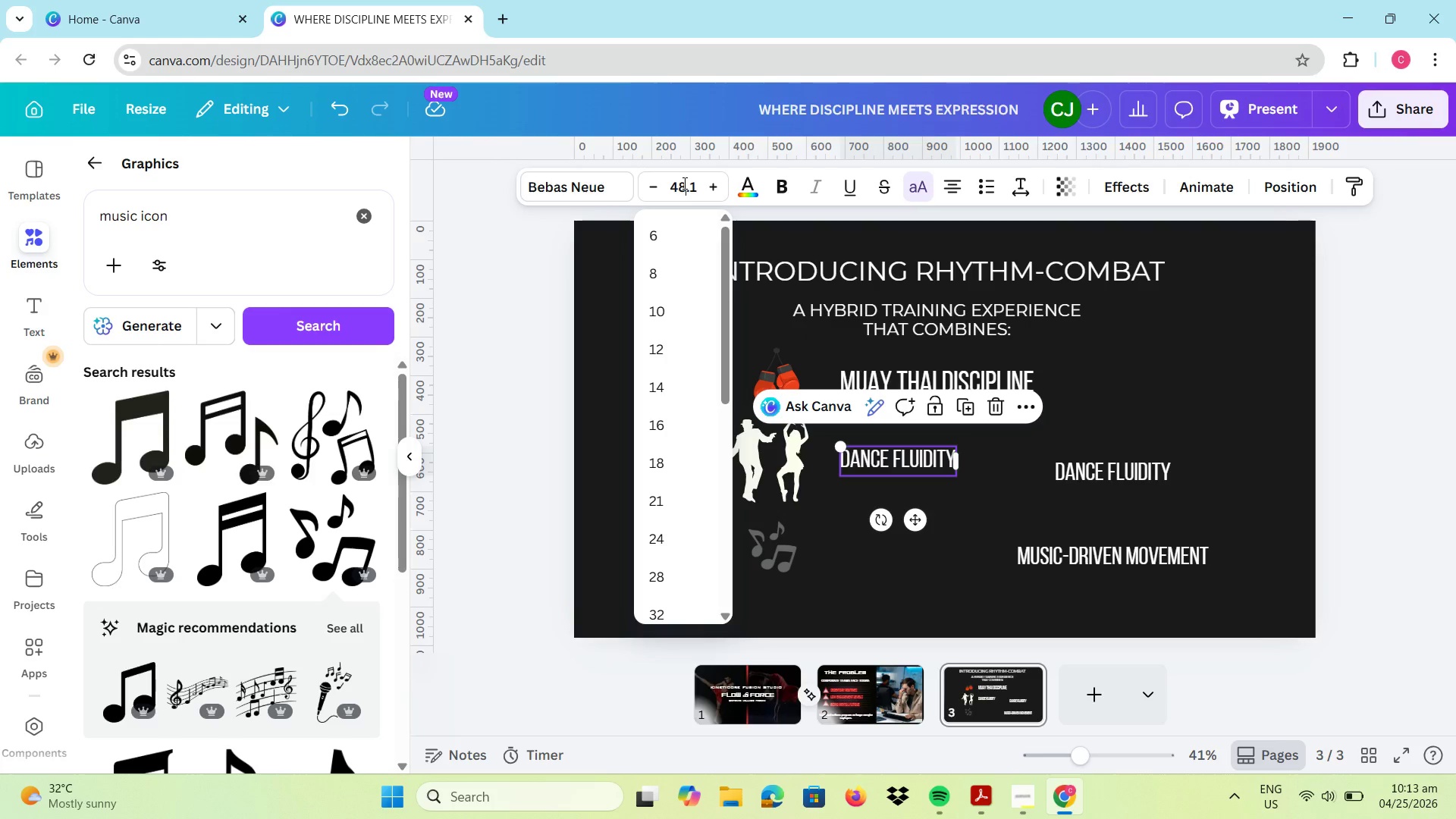 
left_click_drag(start_coordinate=[673, 189], to_coordinate=[719, 200])
 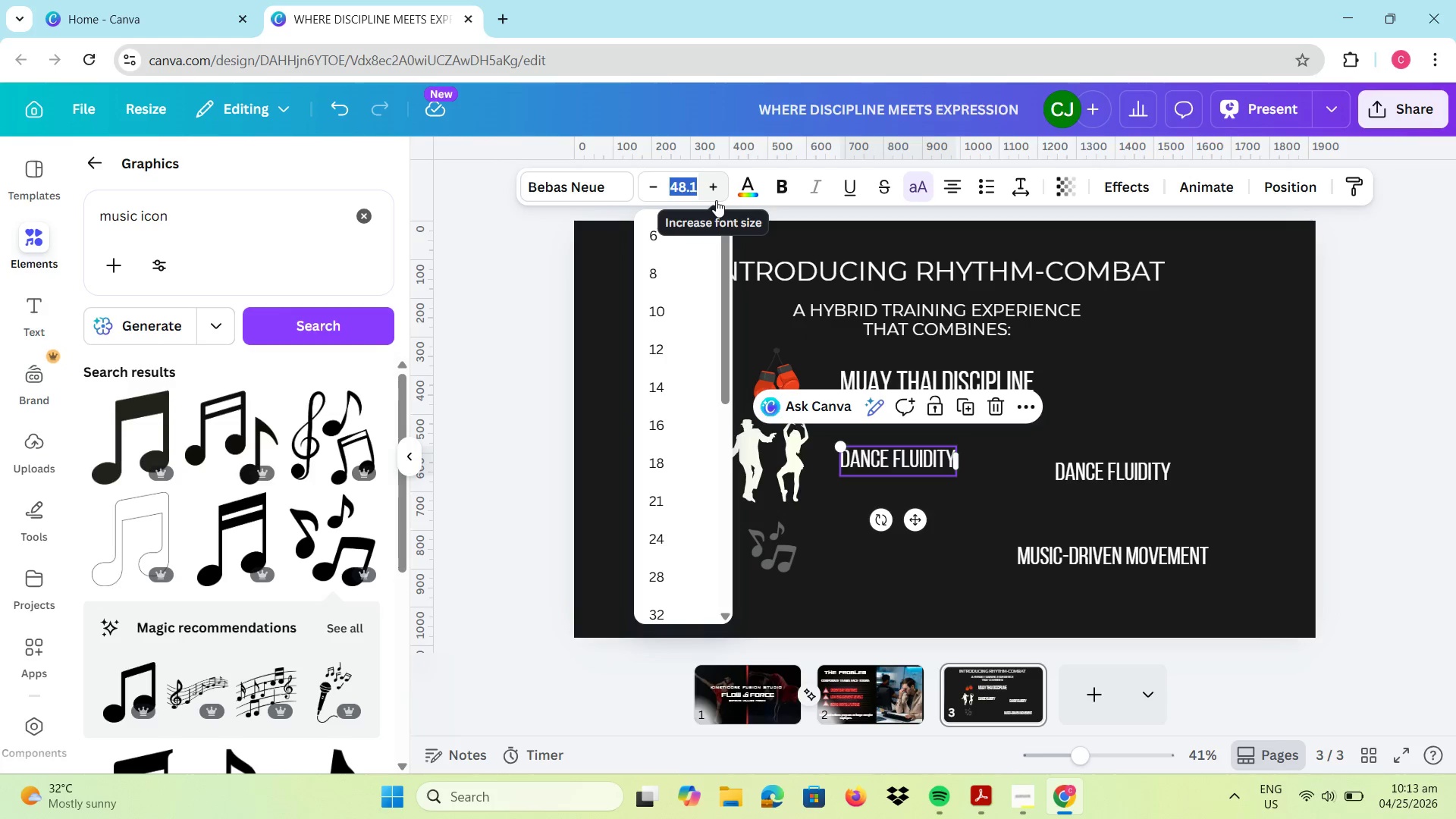 
key(Numpad5)
 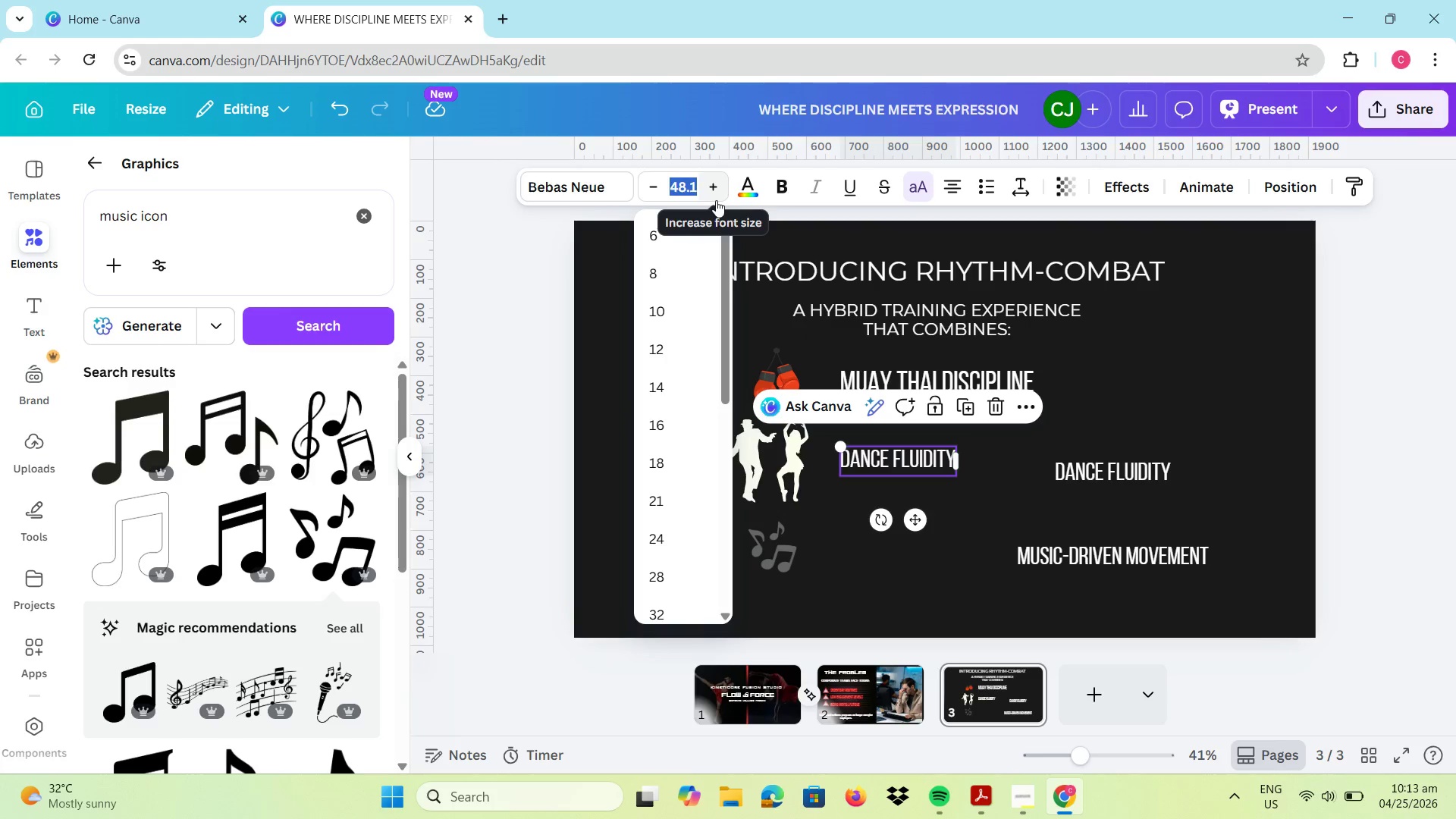 
key(Numpad8)
 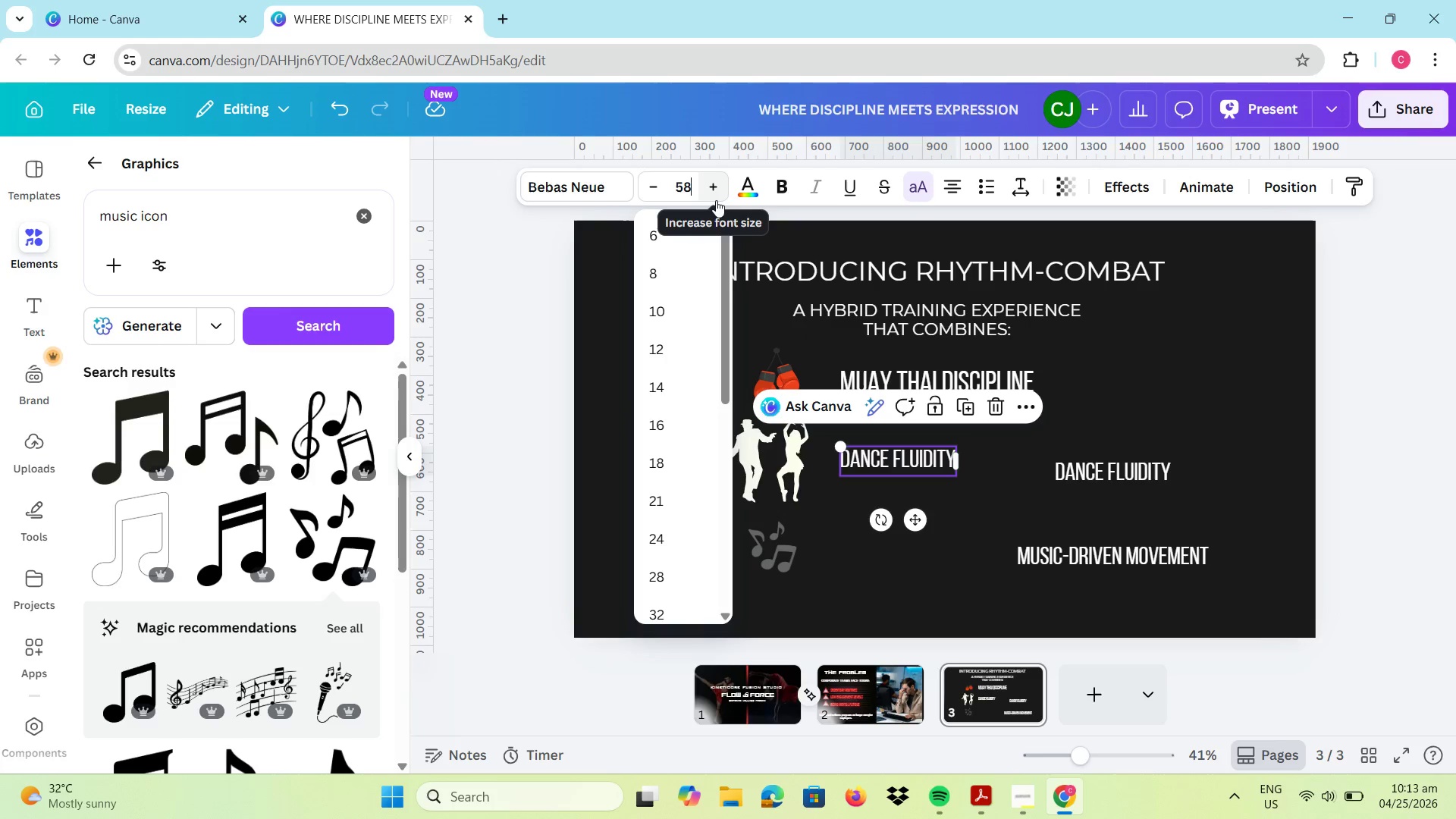 
key(NumpadEnter)
 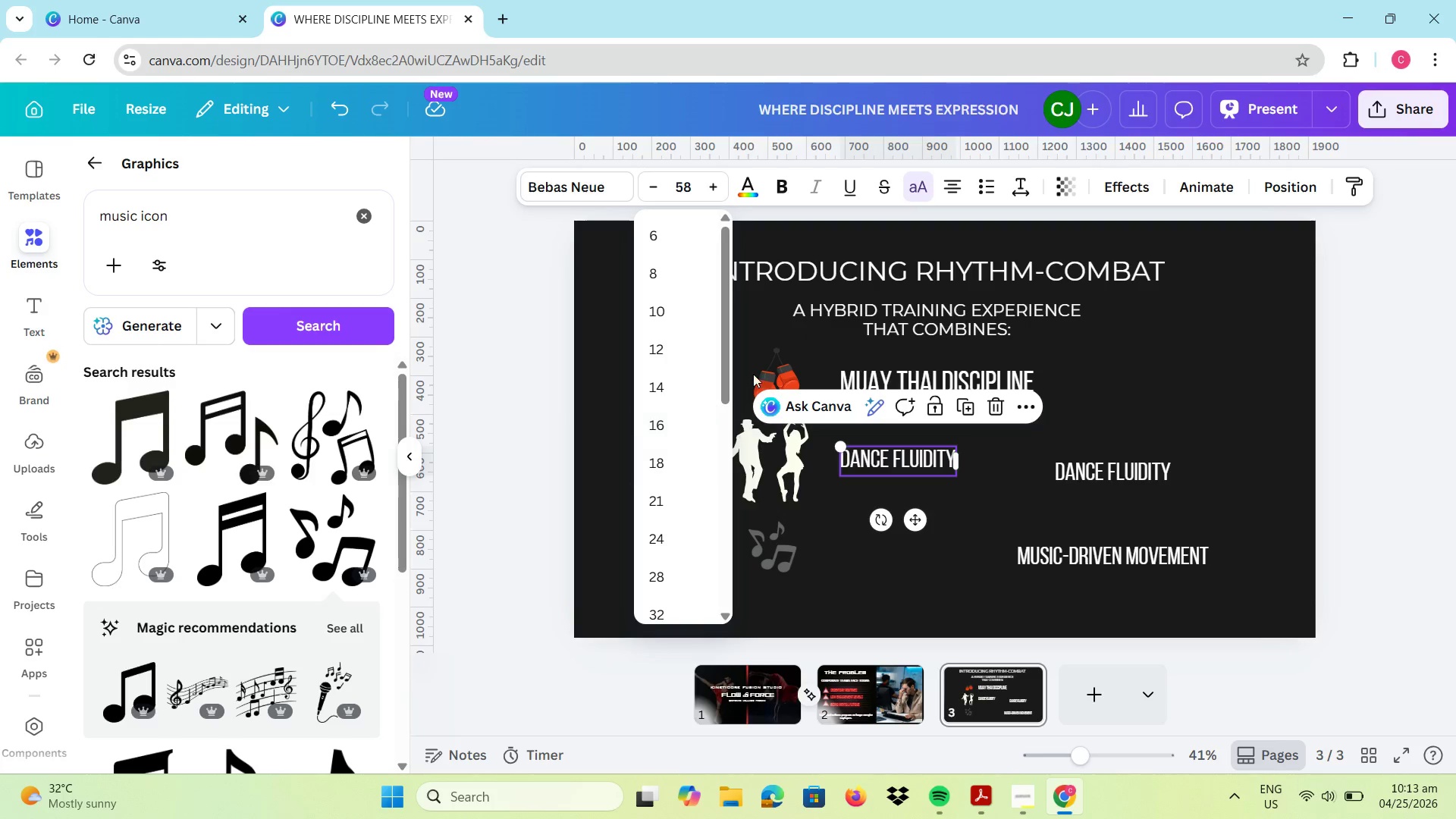 
left_click_drag(start_coordinate=[720, 338], to_coordinate=[730, 436])
 